 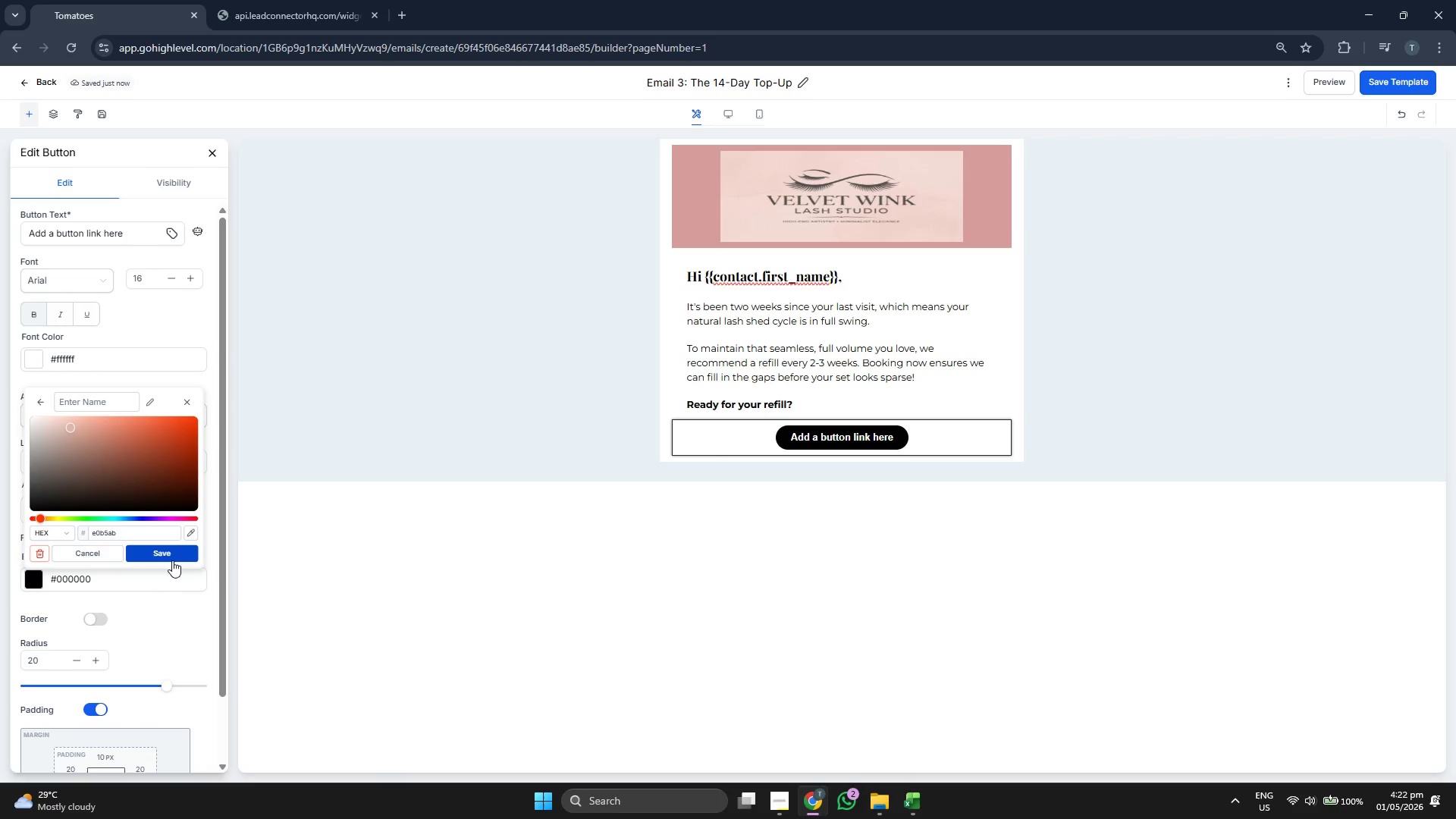 
left_click([40, 545])
 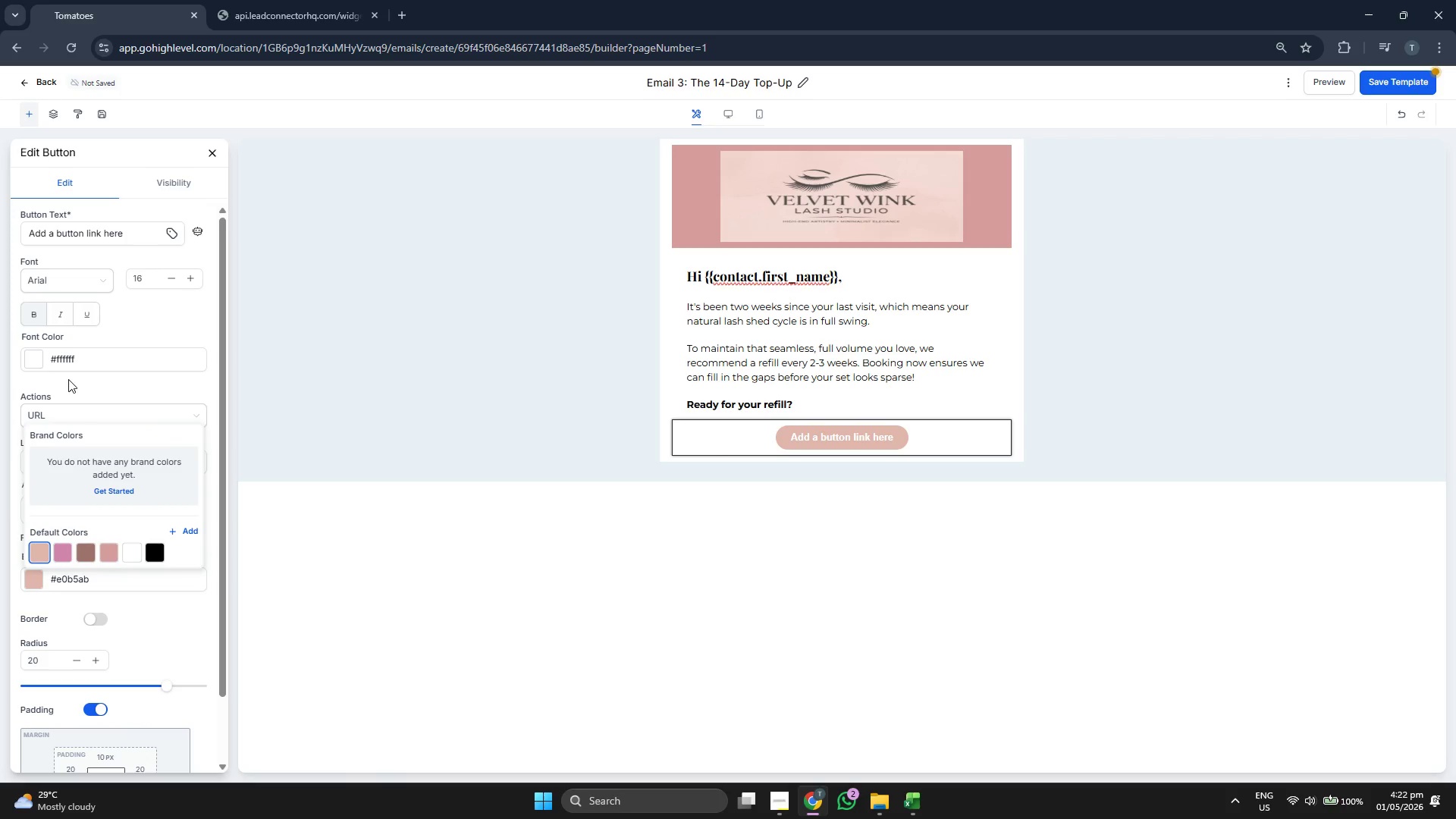 
wait(5.95)
 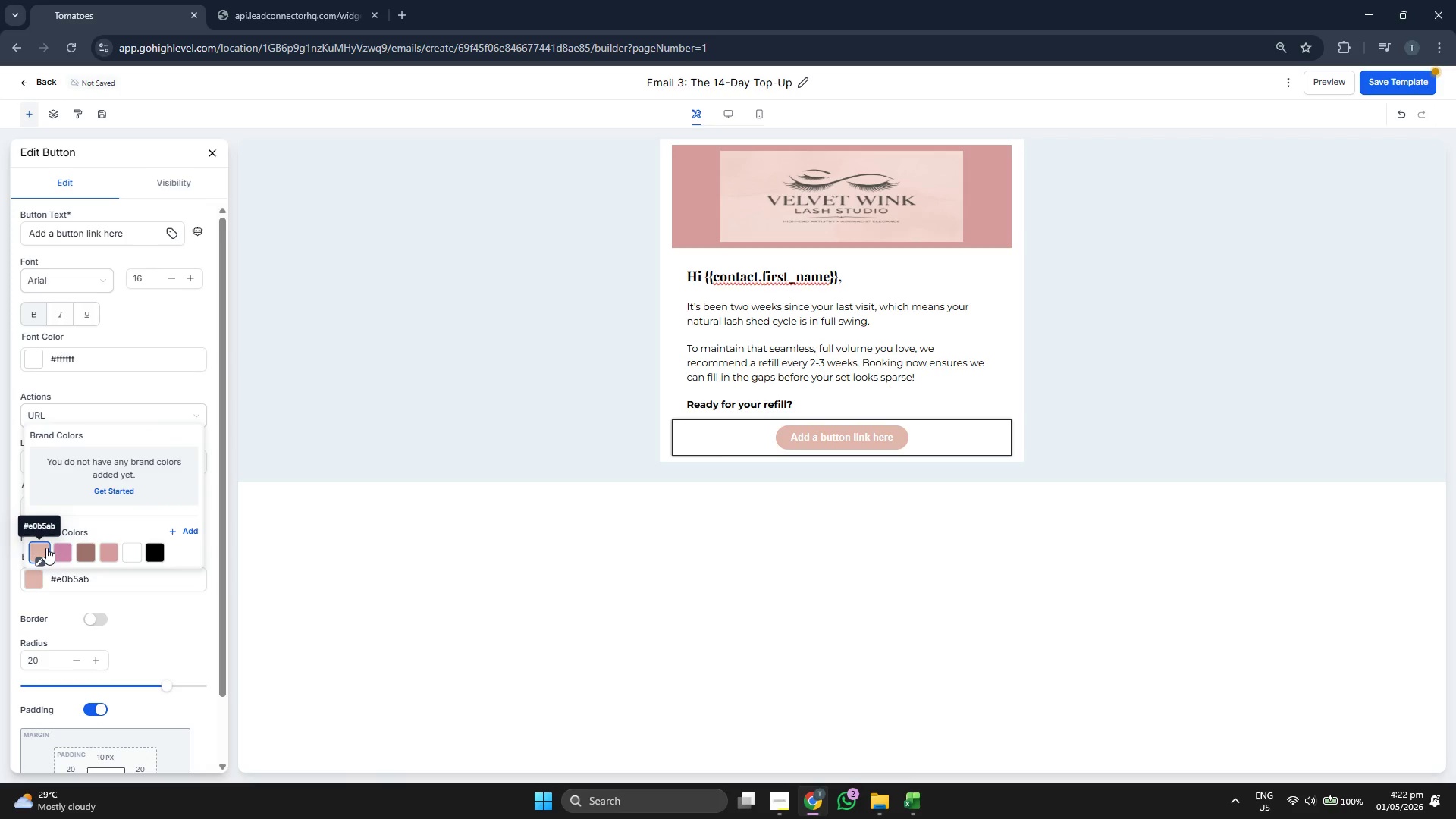 
left_click([156, 325])
 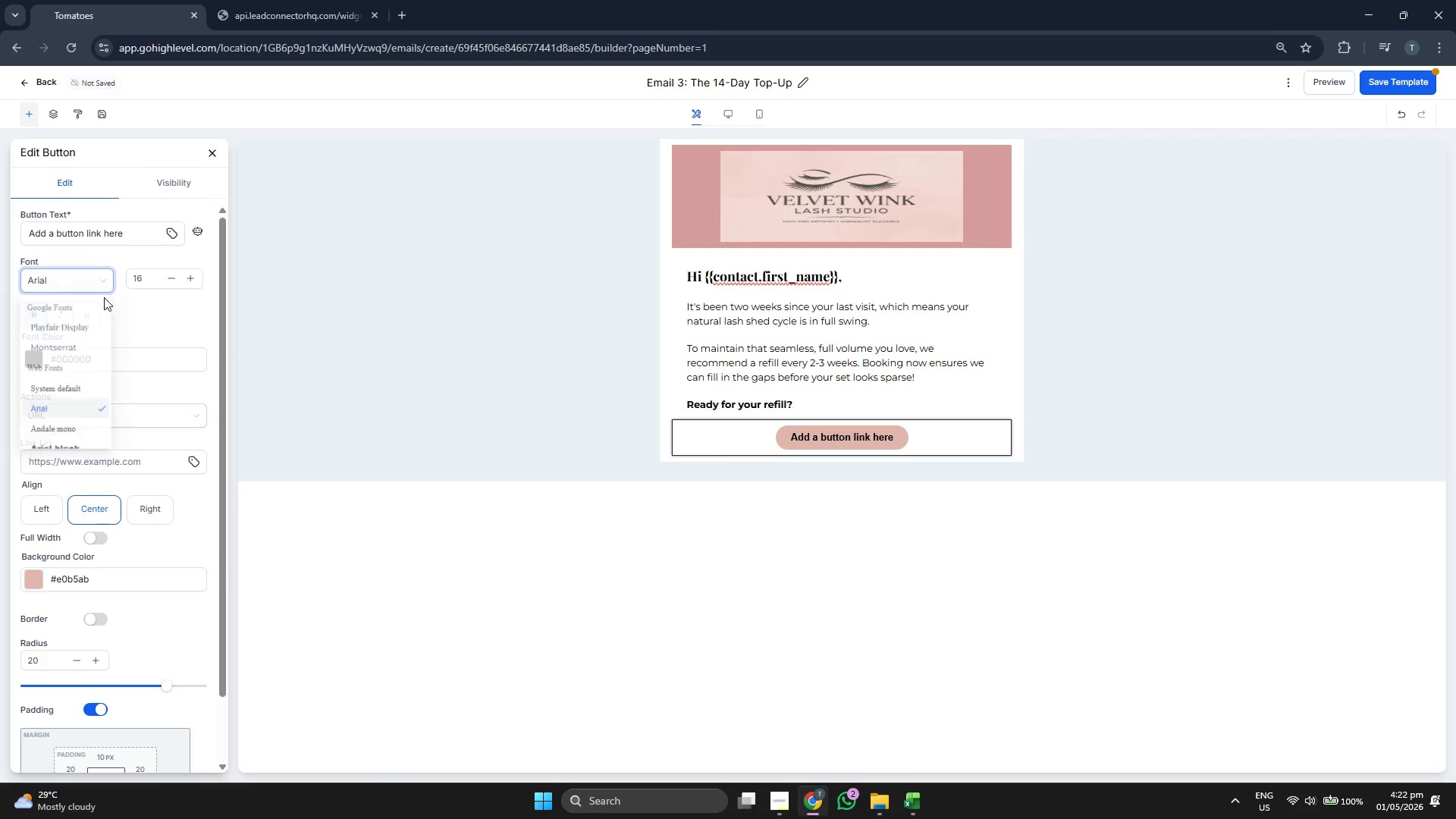 
left_click([72, 353])
 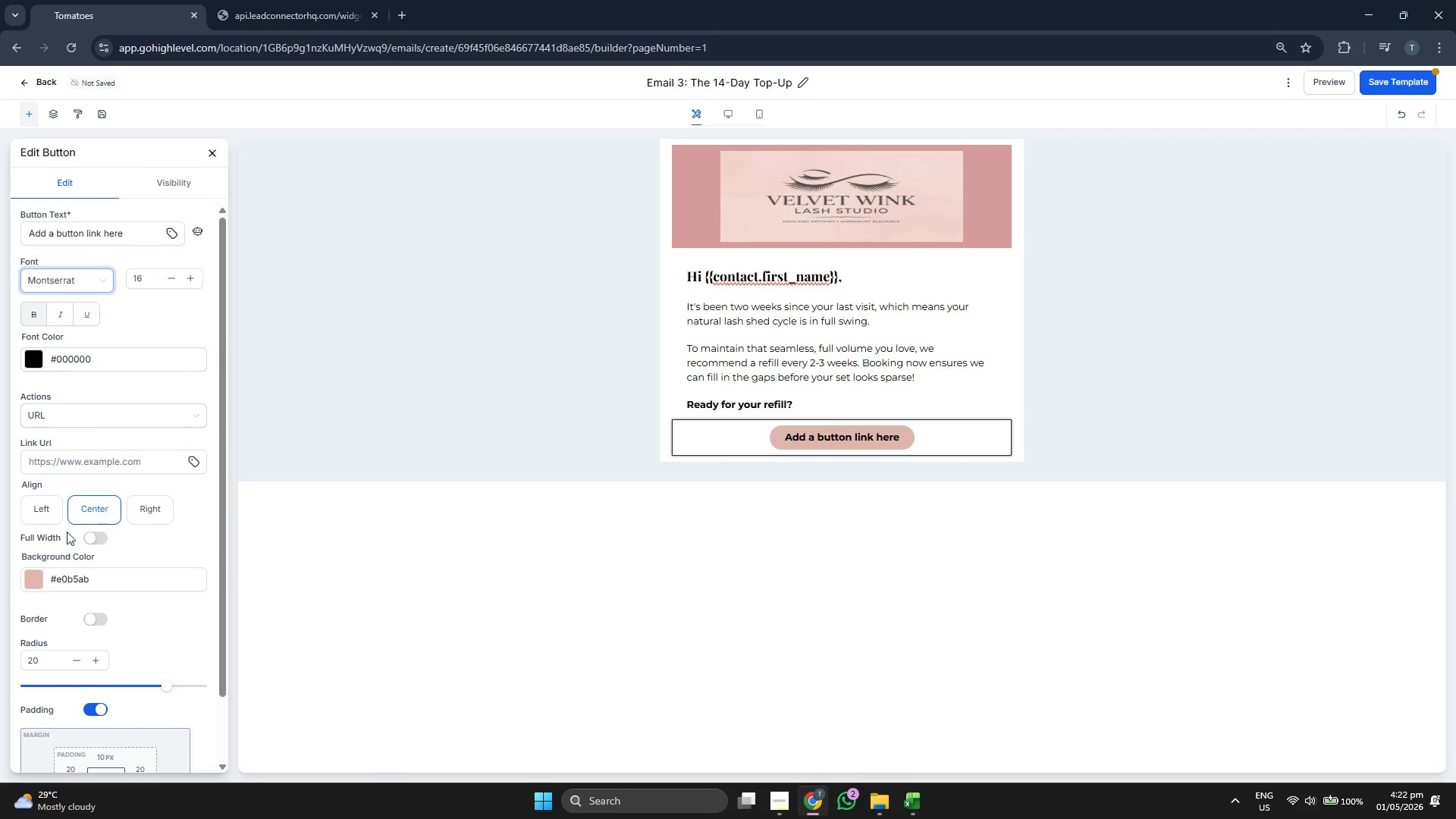 
left_click([27, 580])
 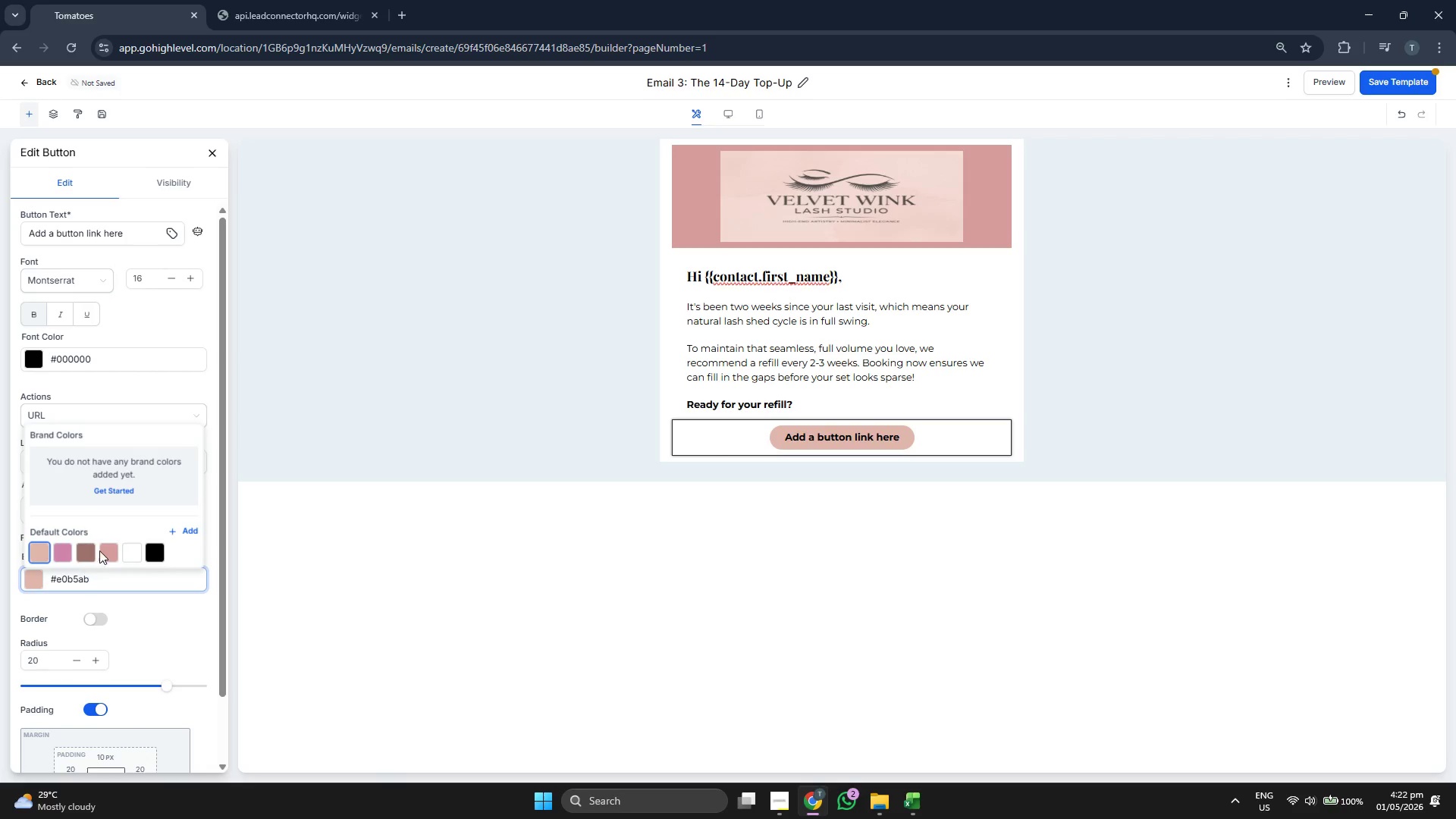 
left_click([107, 546])
 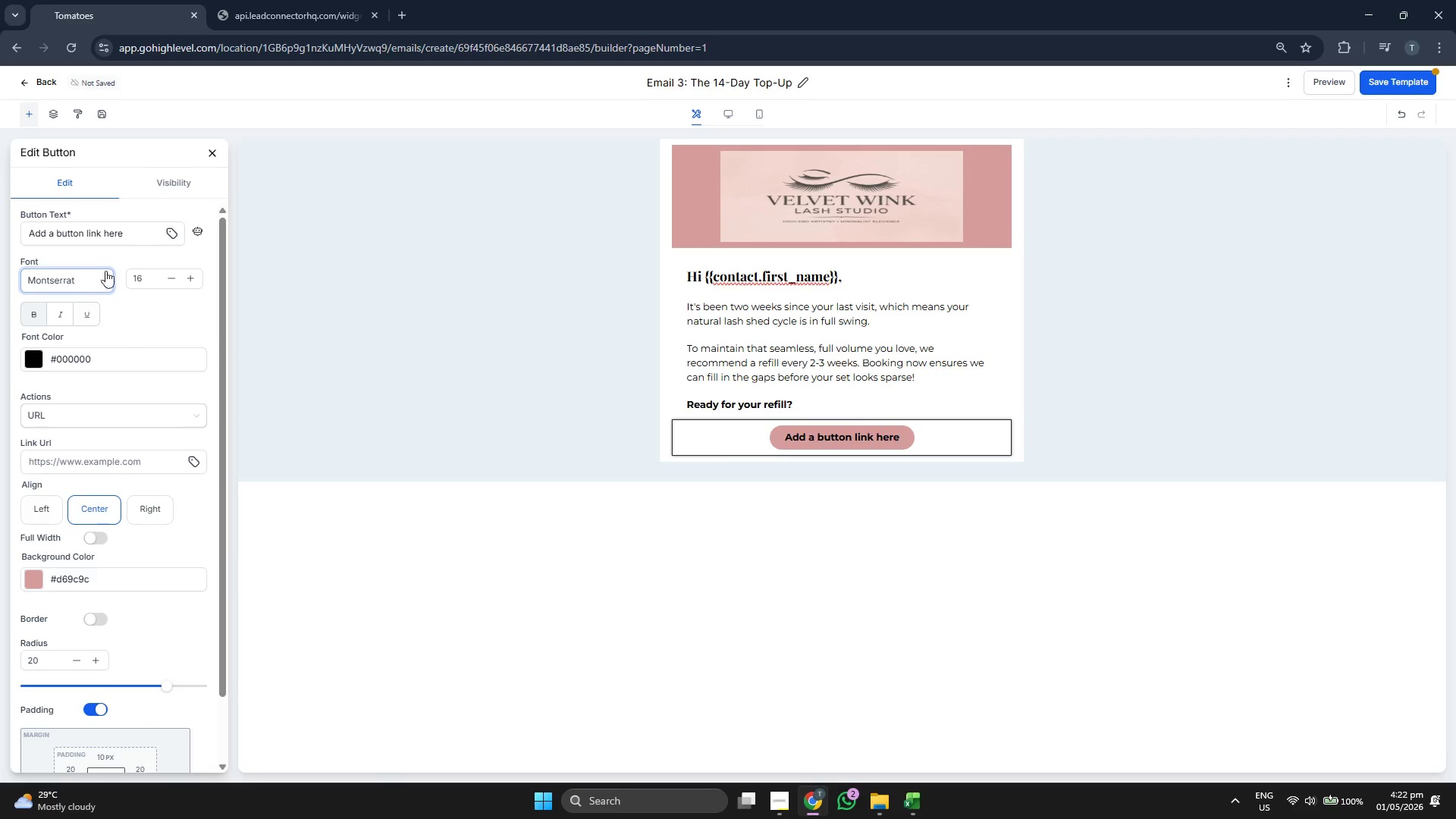 
wait(5.26)
 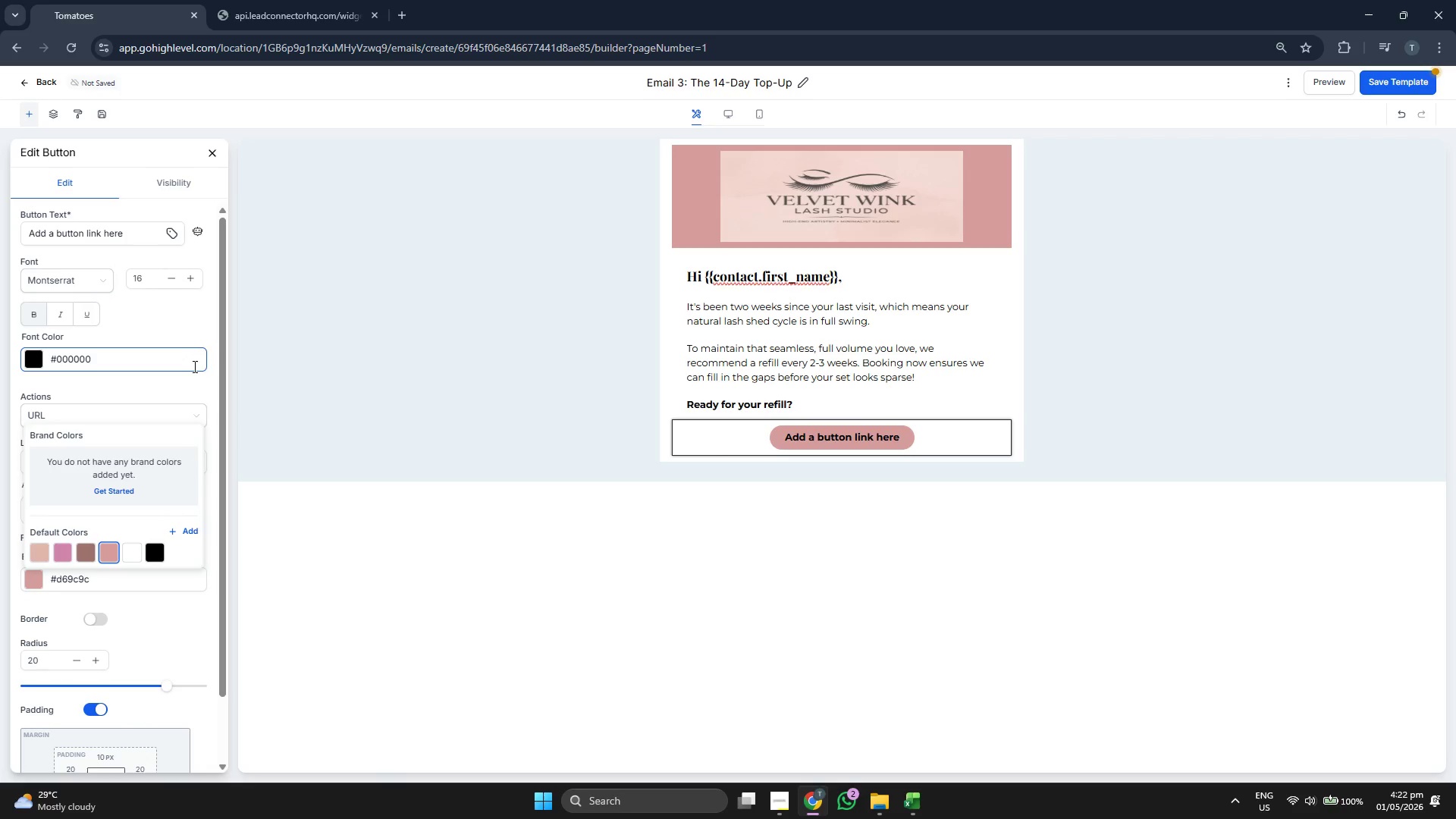 
double_click([127, 237])
 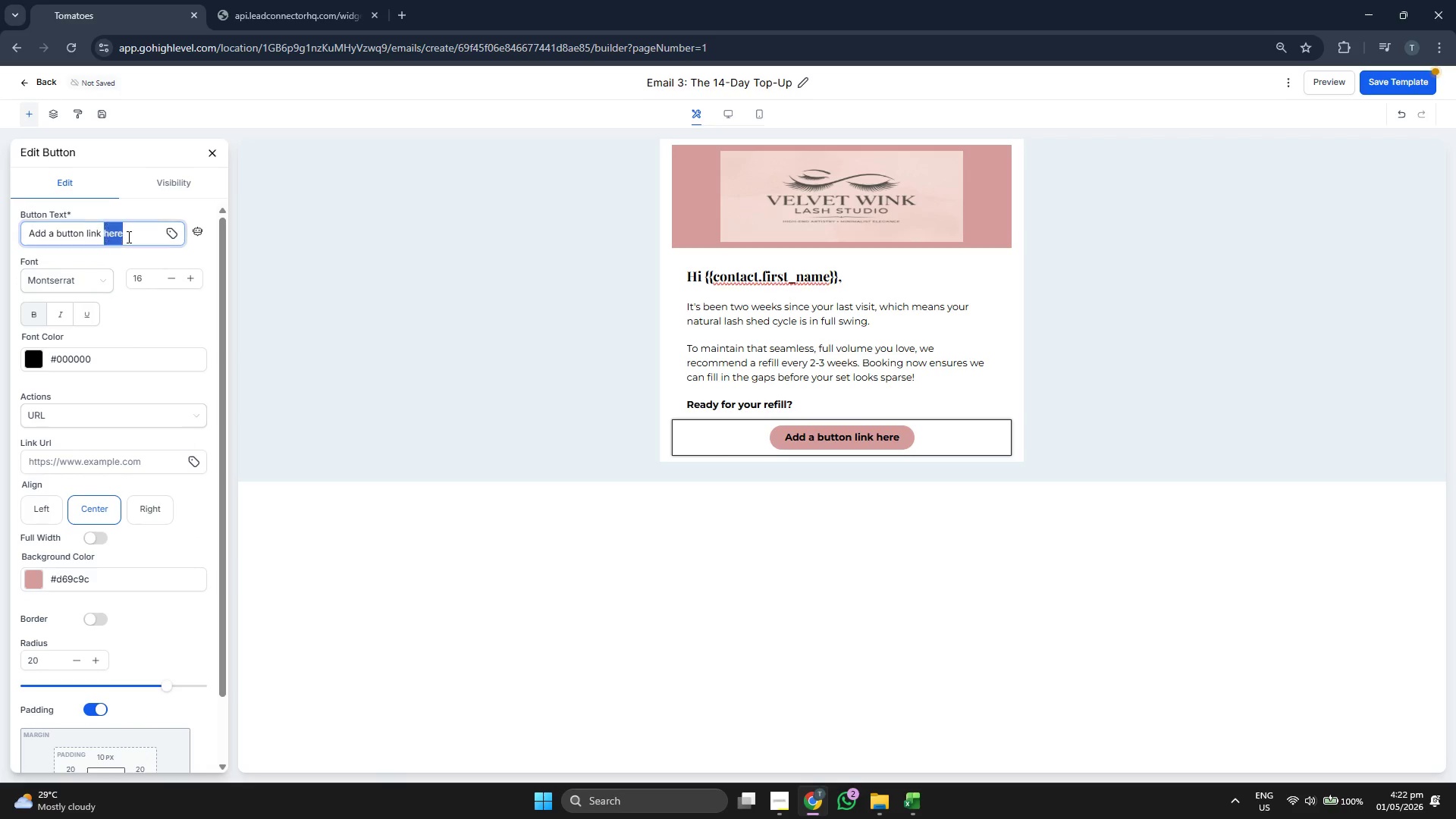 
triple_click([127, 237])
 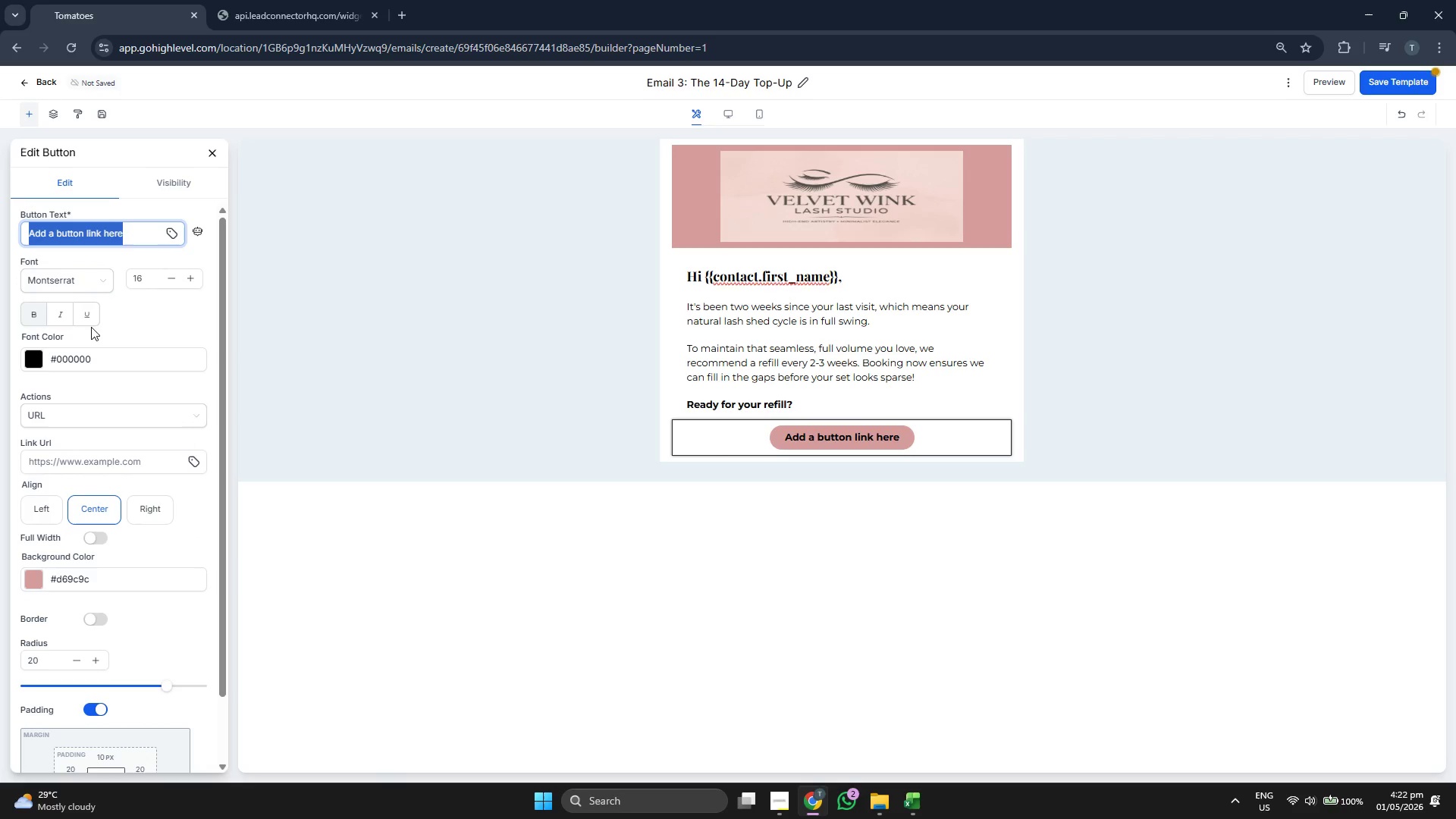 
left_click([91, 317])
 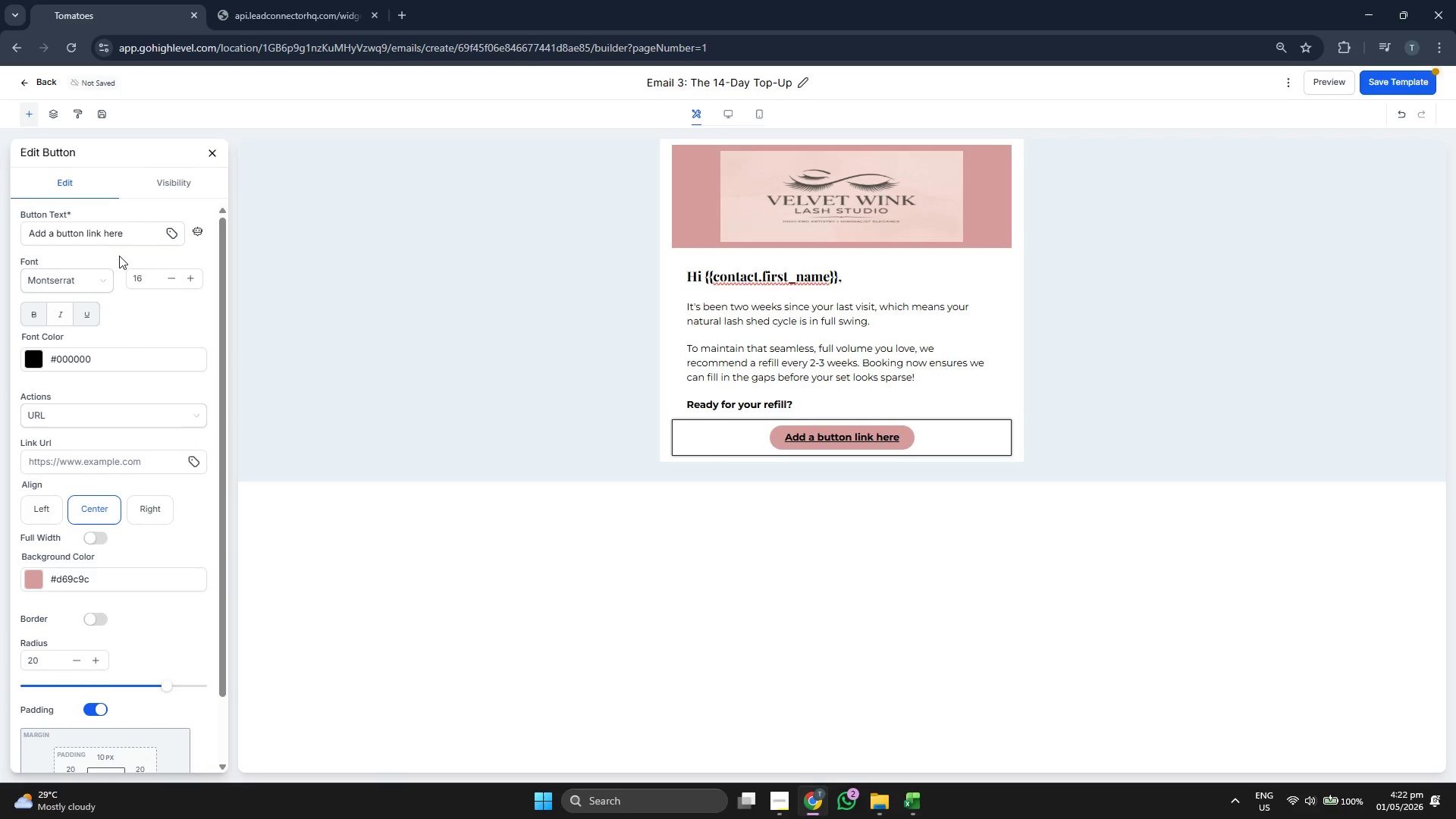 
double_click([130, 229])
 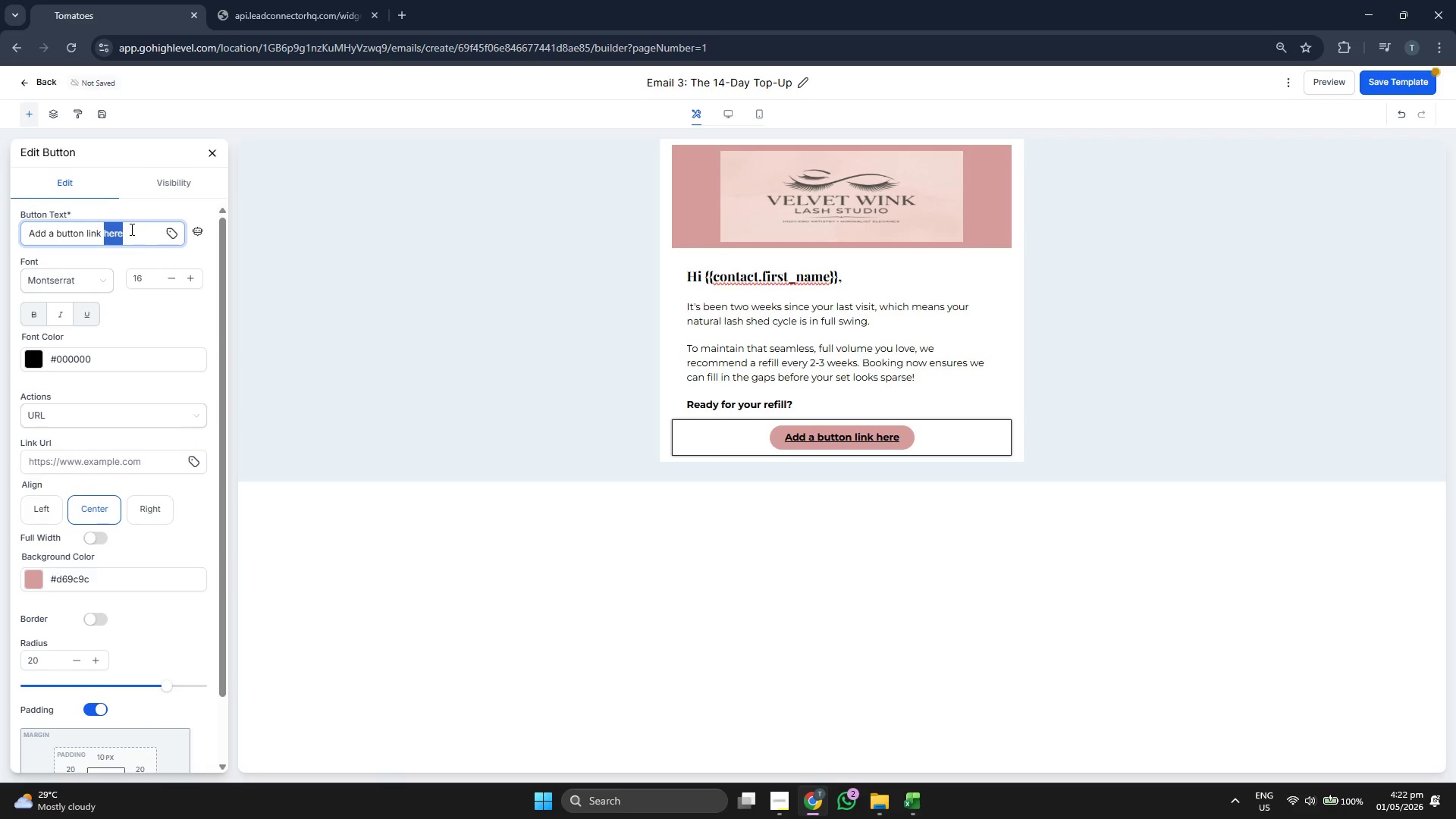 
triple_click([130, 229])
 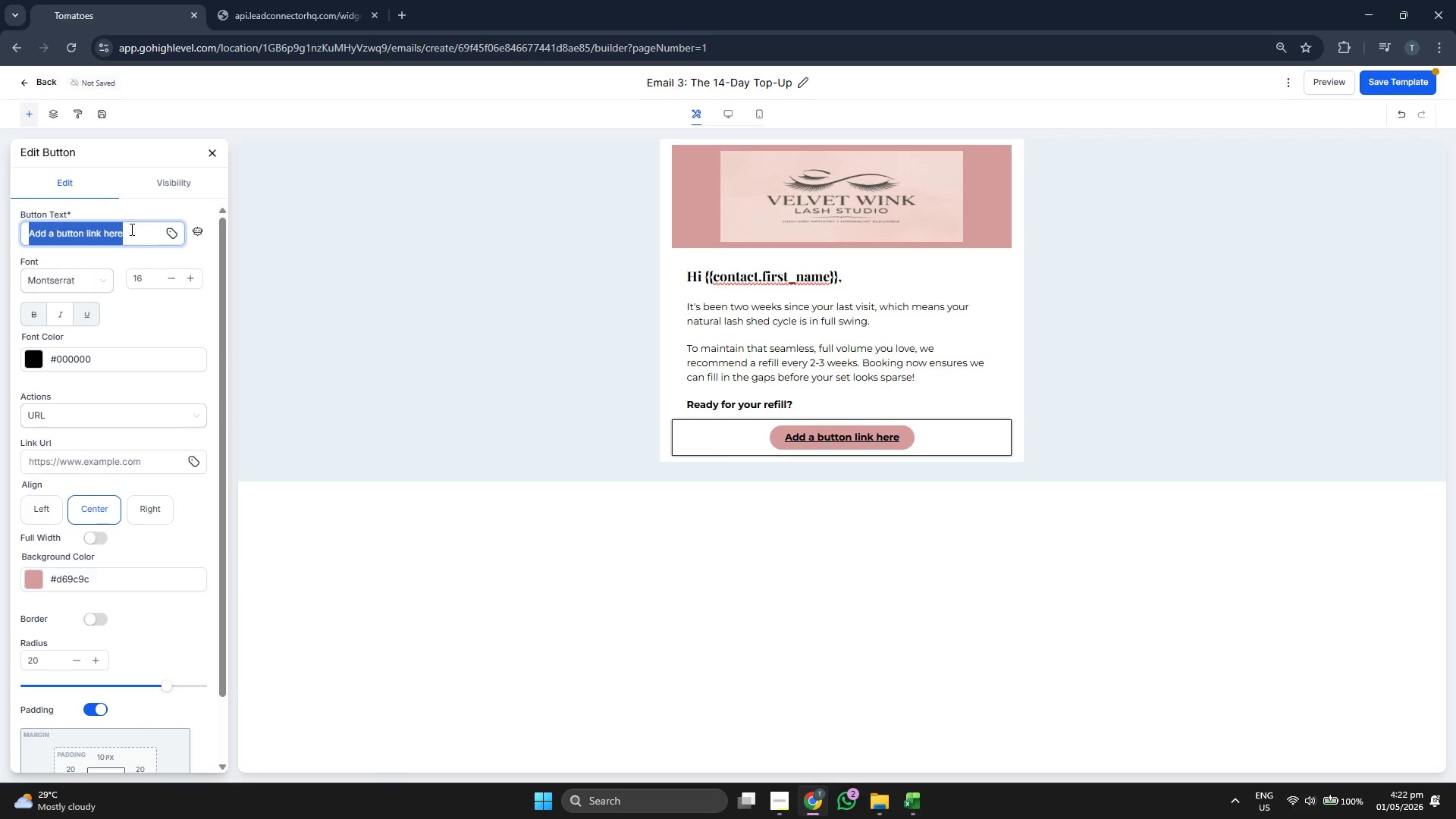 
key(Backspace)
type(Book )
key(Backspace)
key(Backspace)
key(Backspace)
key(Backspace)
type(OOK MY REFILL)
 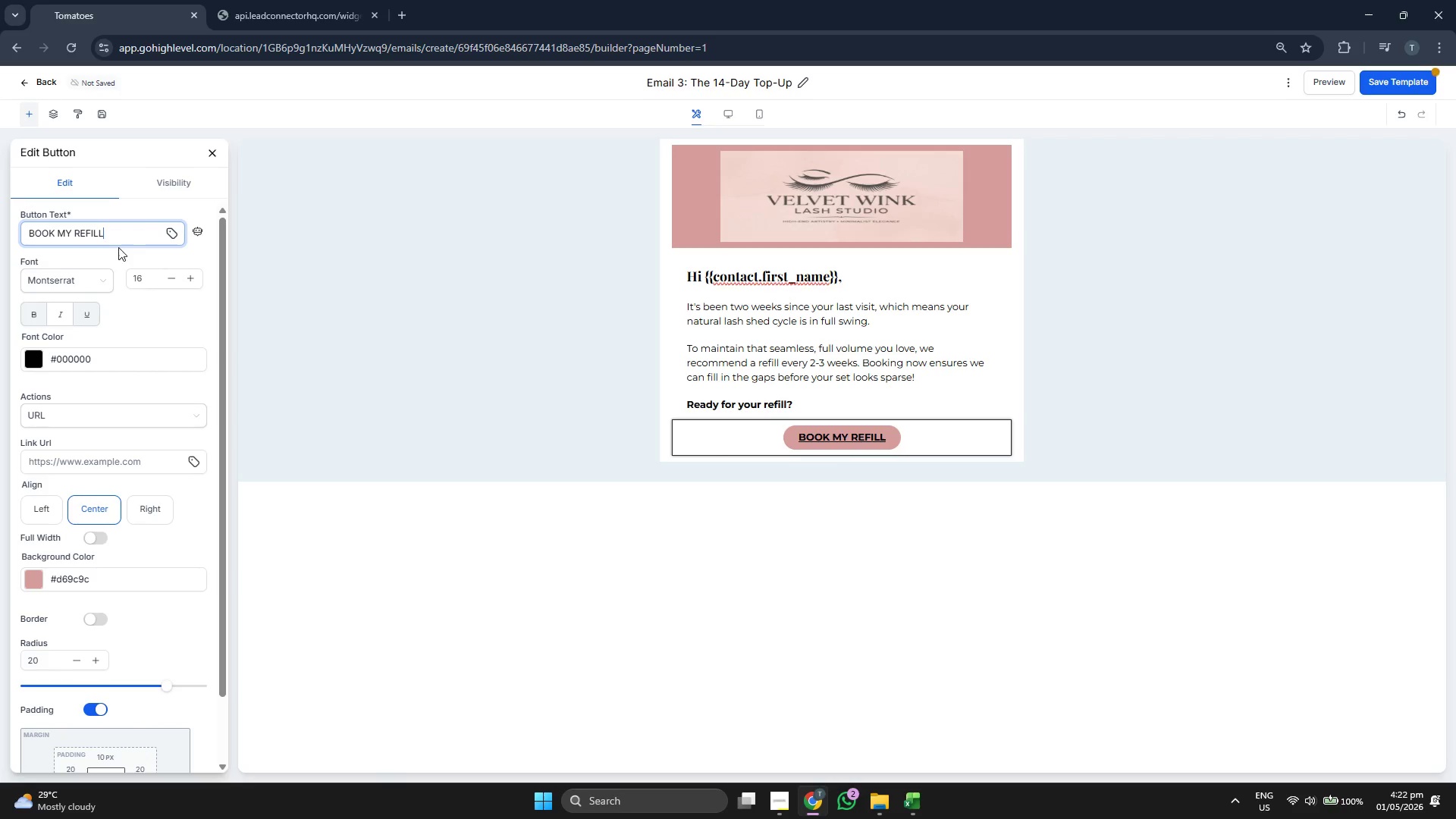 
left_click([176, 330])
 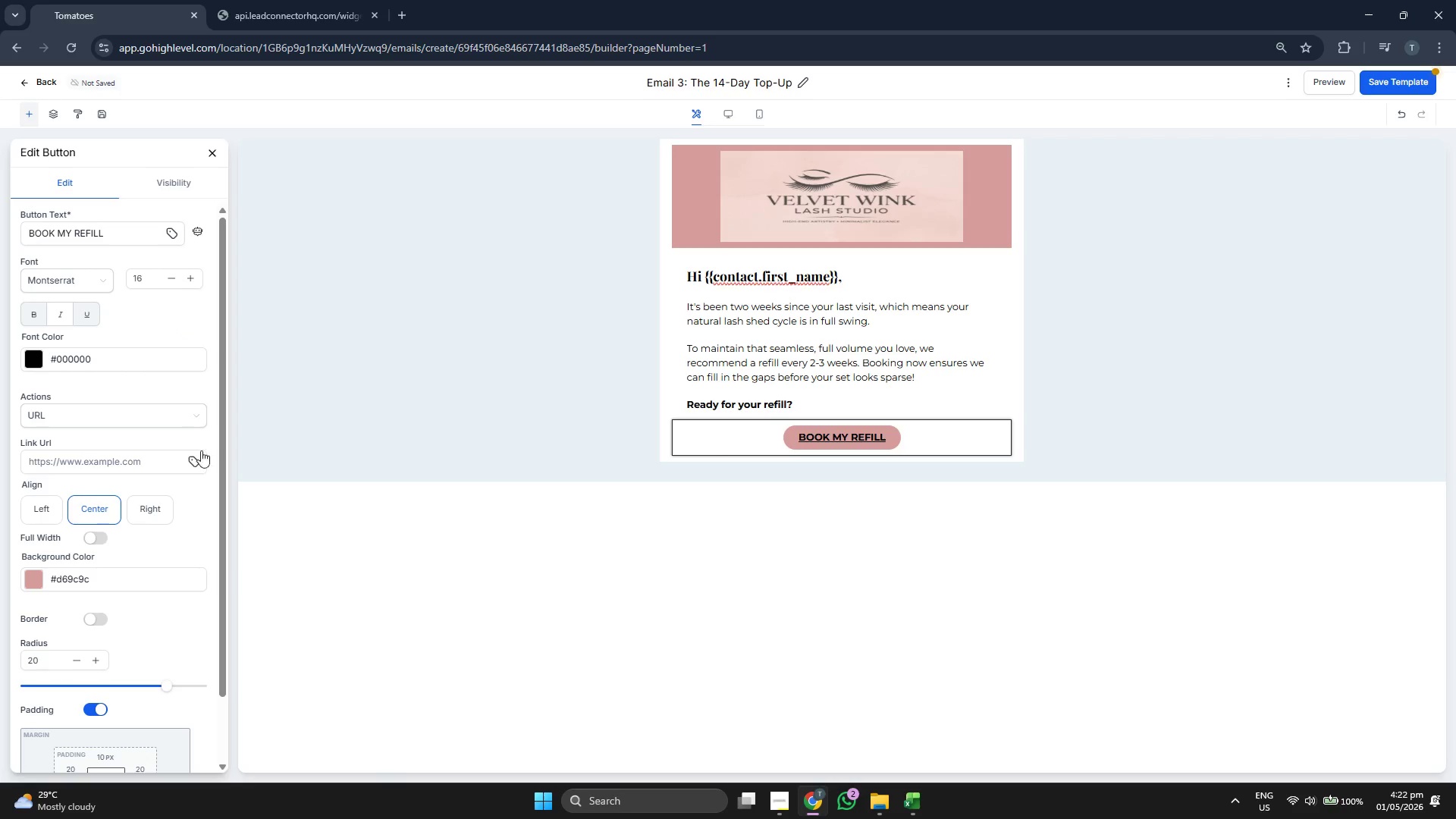 
left_click([196, 460])
 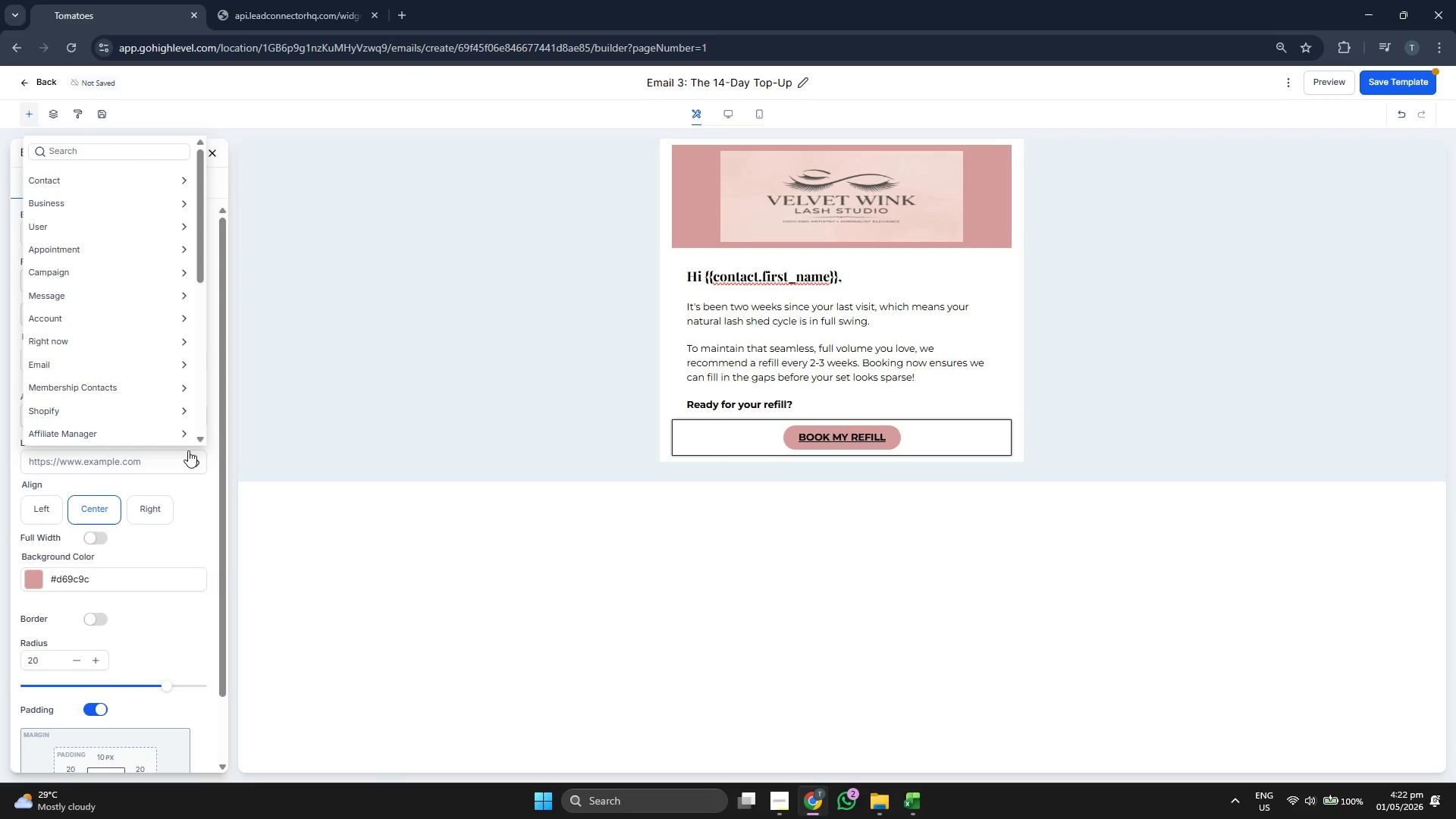 
scroll: coordinate [145, 373], scroll_direction: down, amount: 4.0
 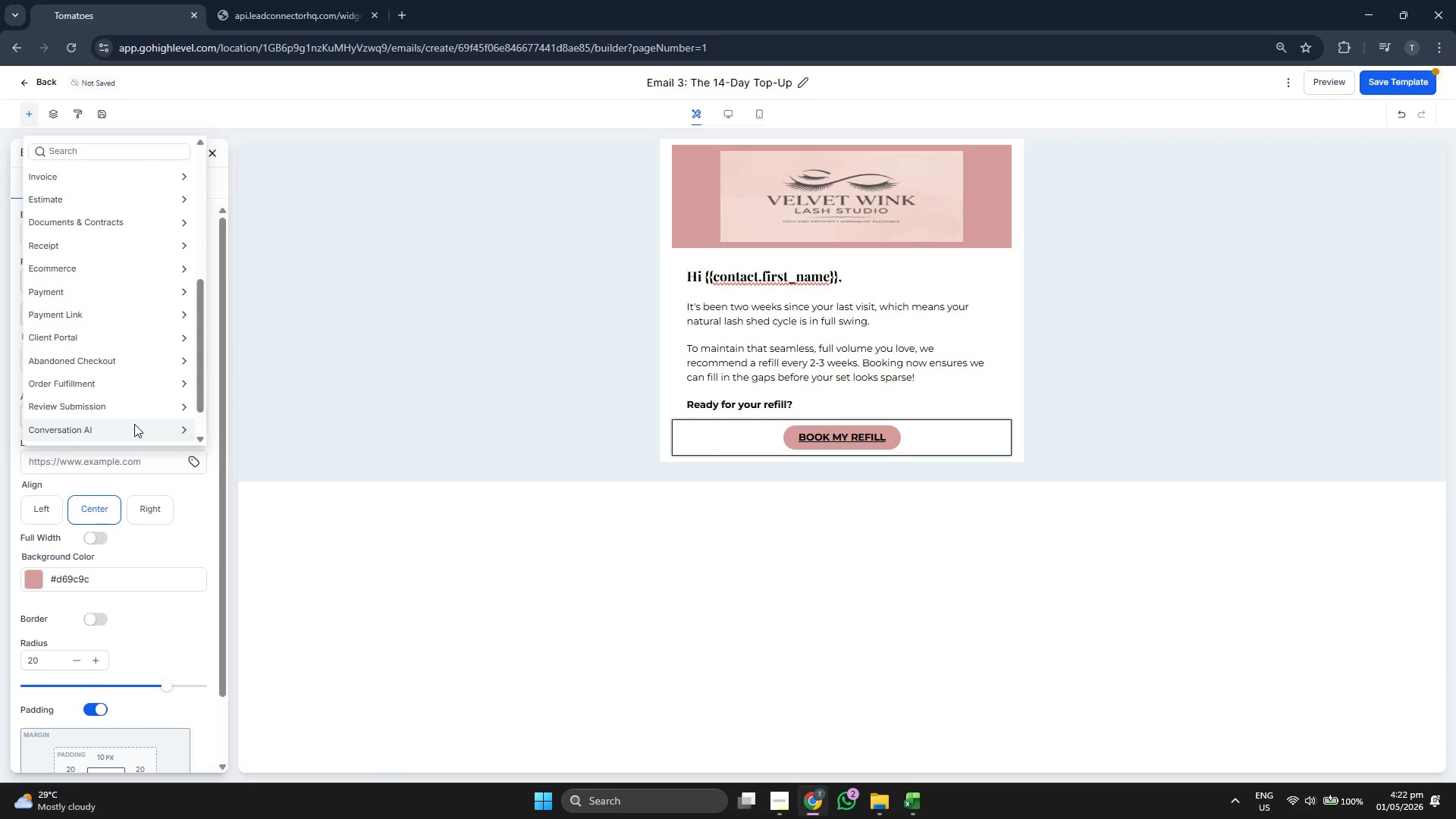 
left_click([130, 434])
 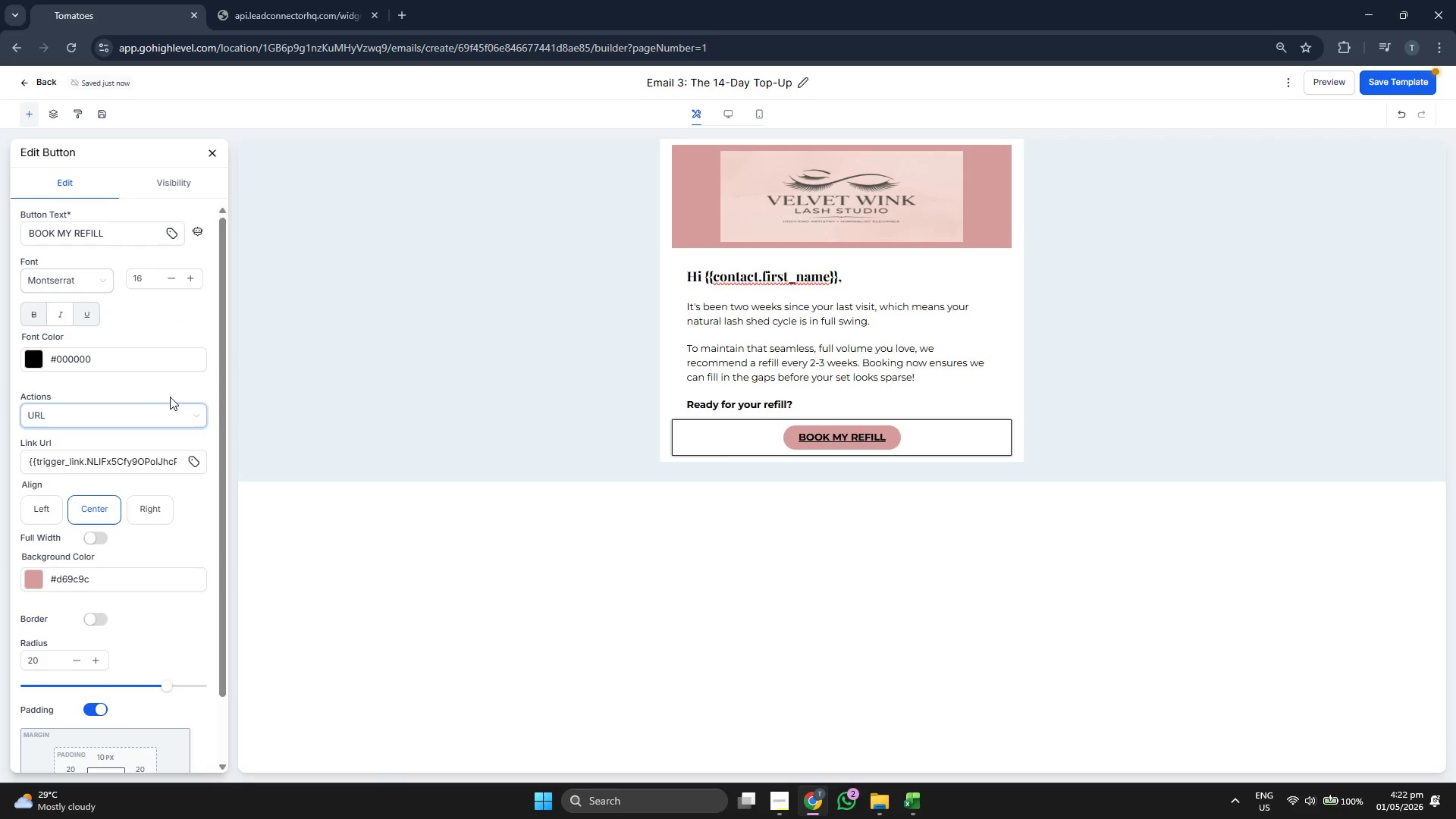 
scroll: coordinate [133, 425], scroll_direction: down, amount: 5.0
 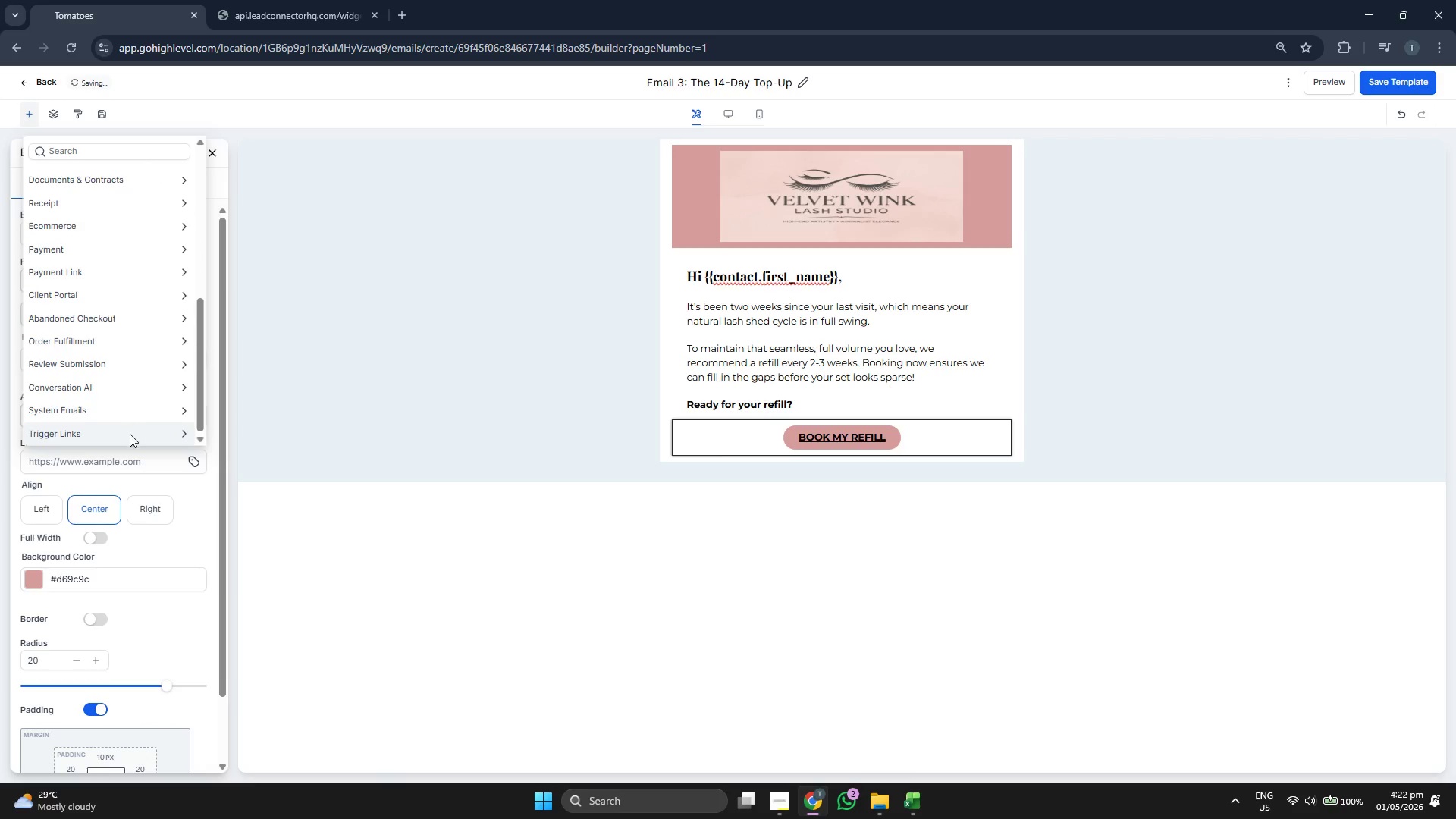 
left_click([172, 374])
 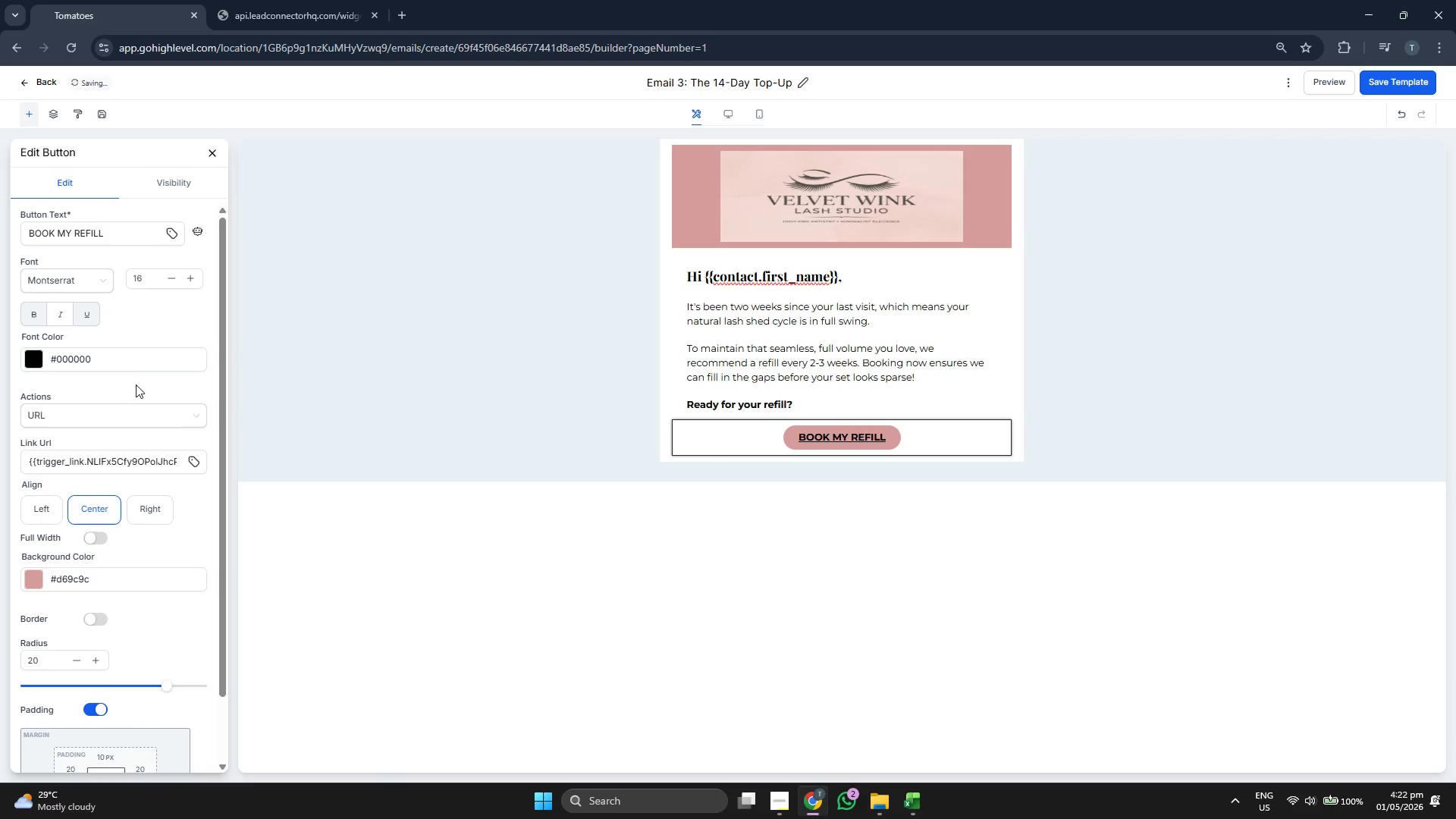 
wait(6.19)
 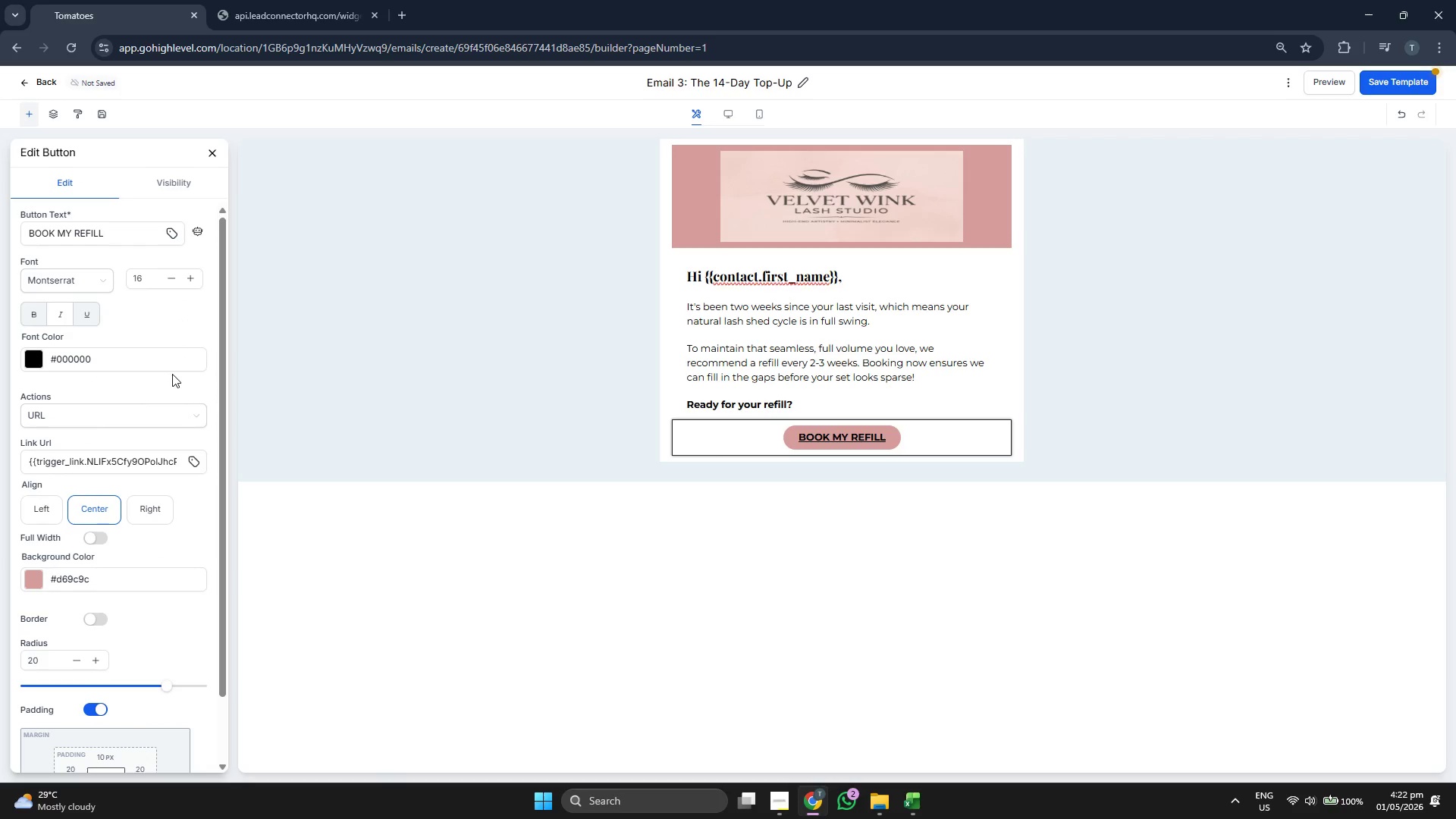 
left_click([34, 551])
 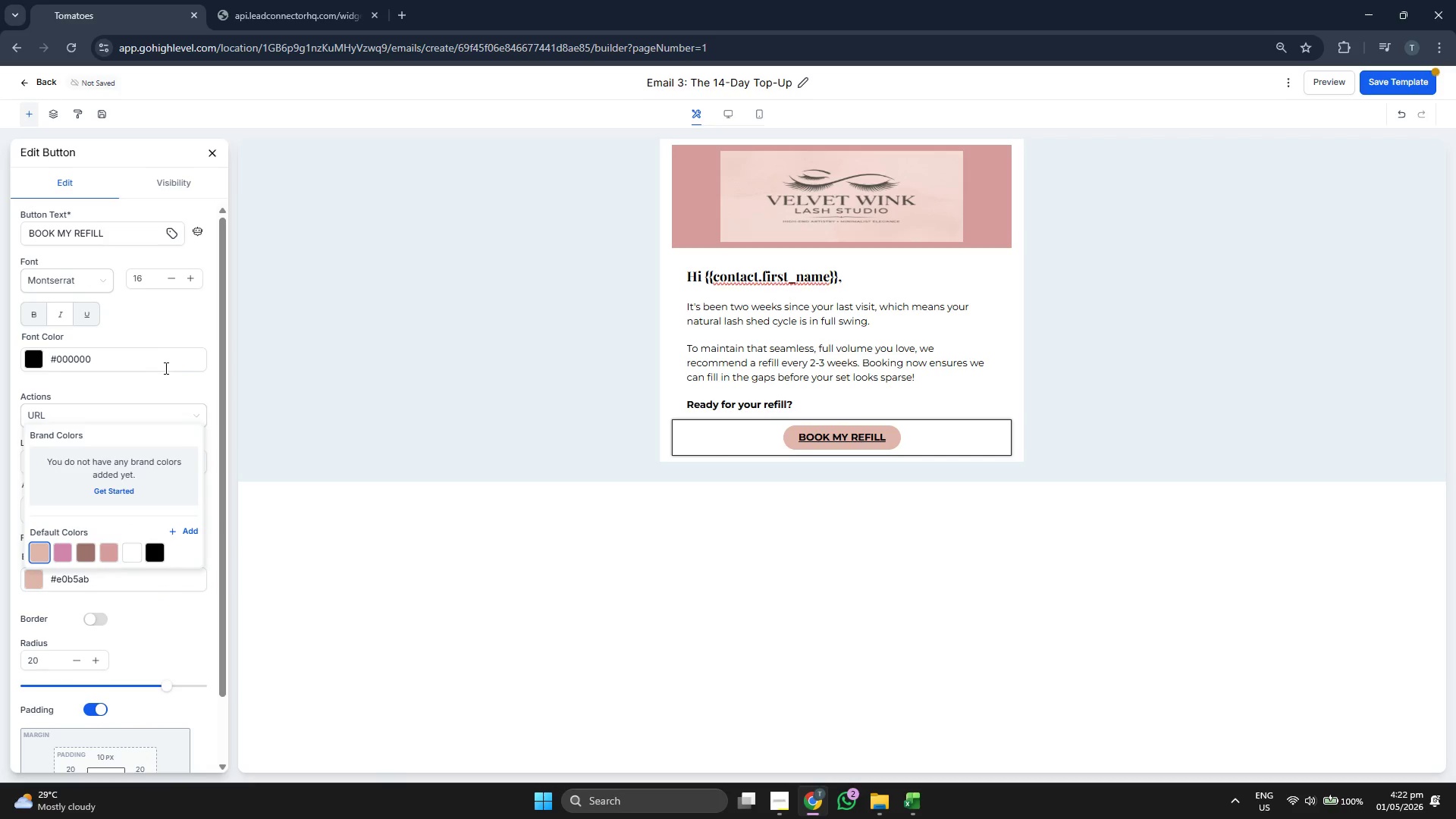 
left_click([202, 315])
 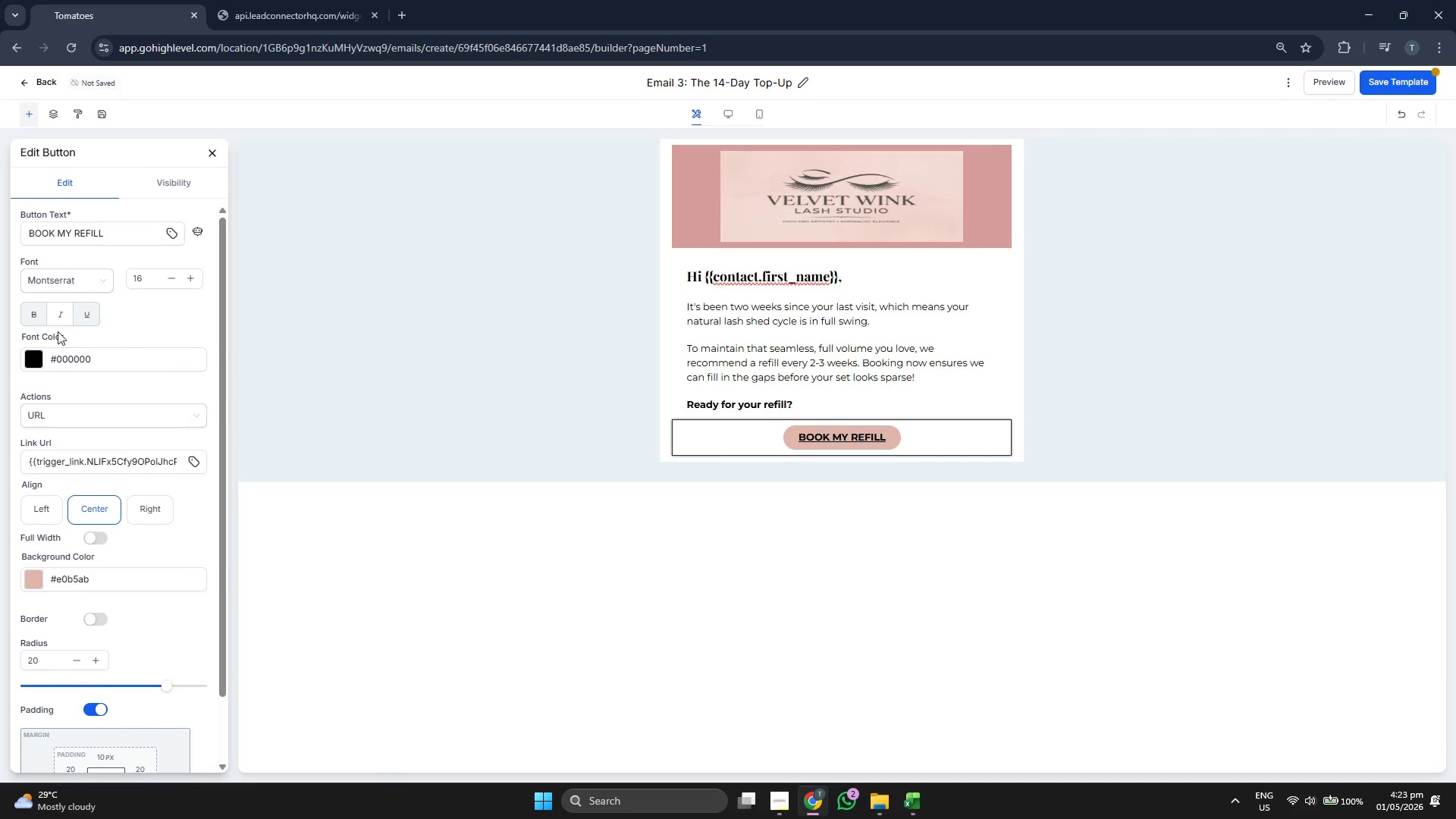 
left_click([37, 351])
 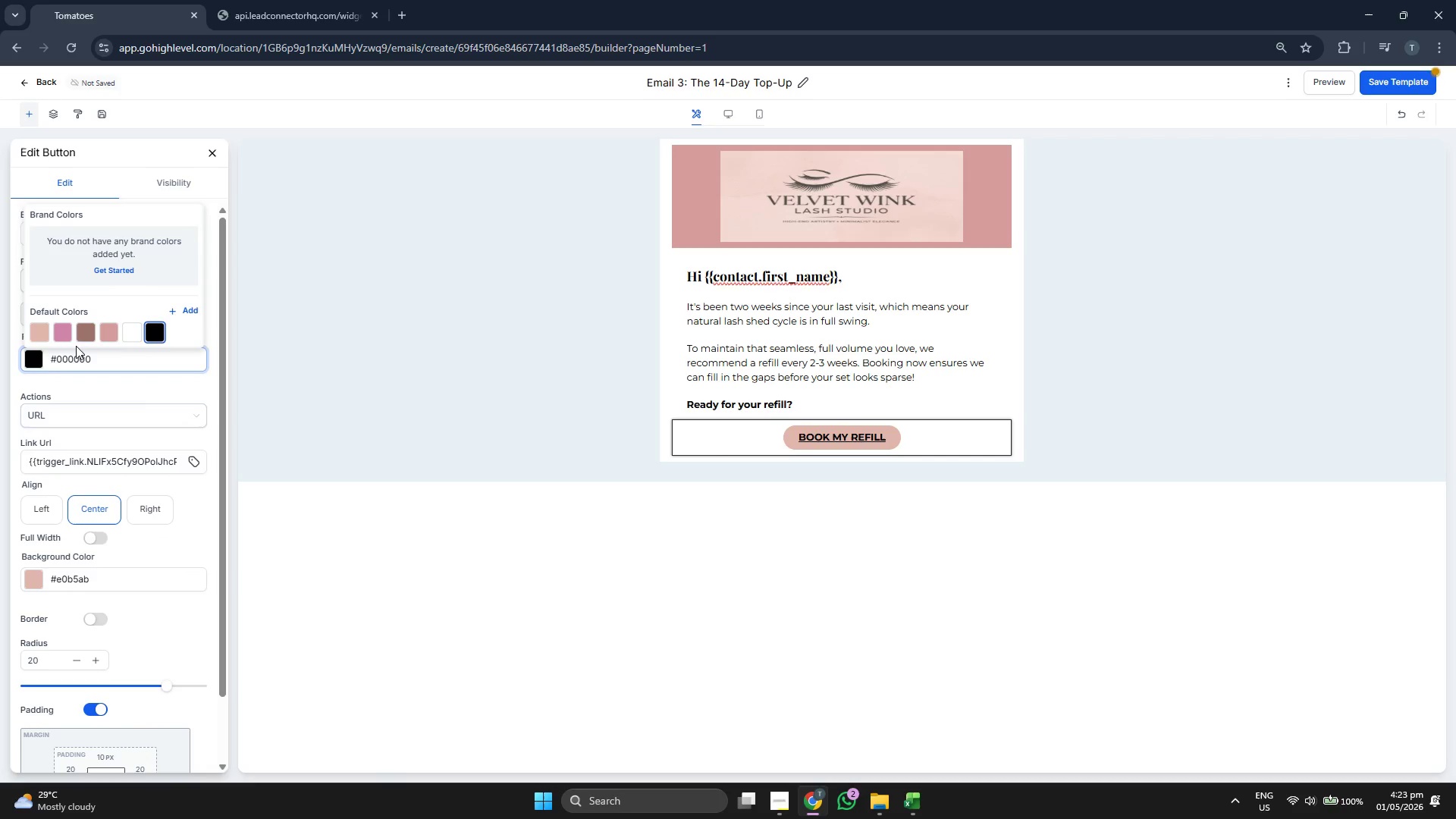 
left_click([142, 329])
 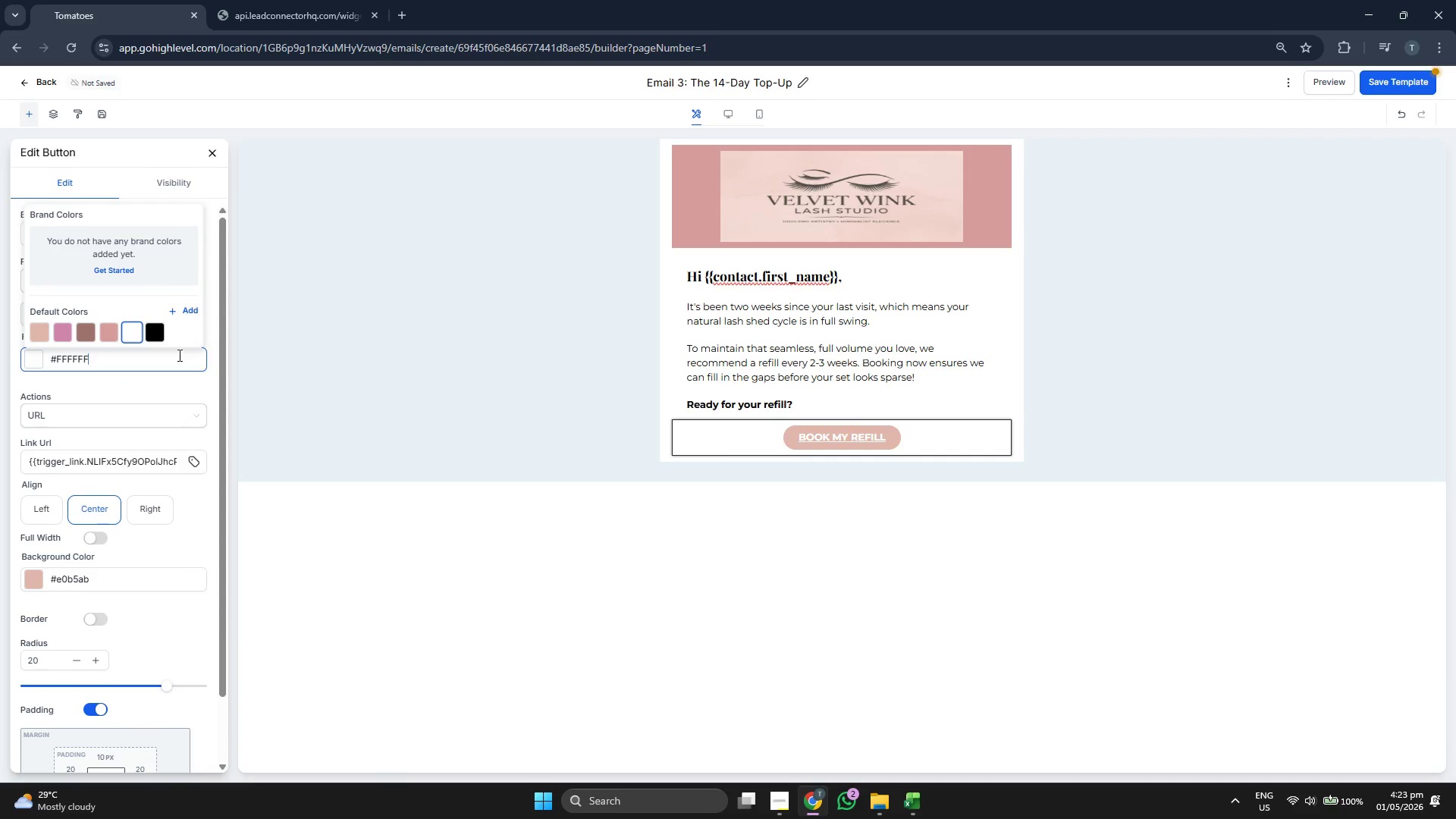 
wait(5.31)
 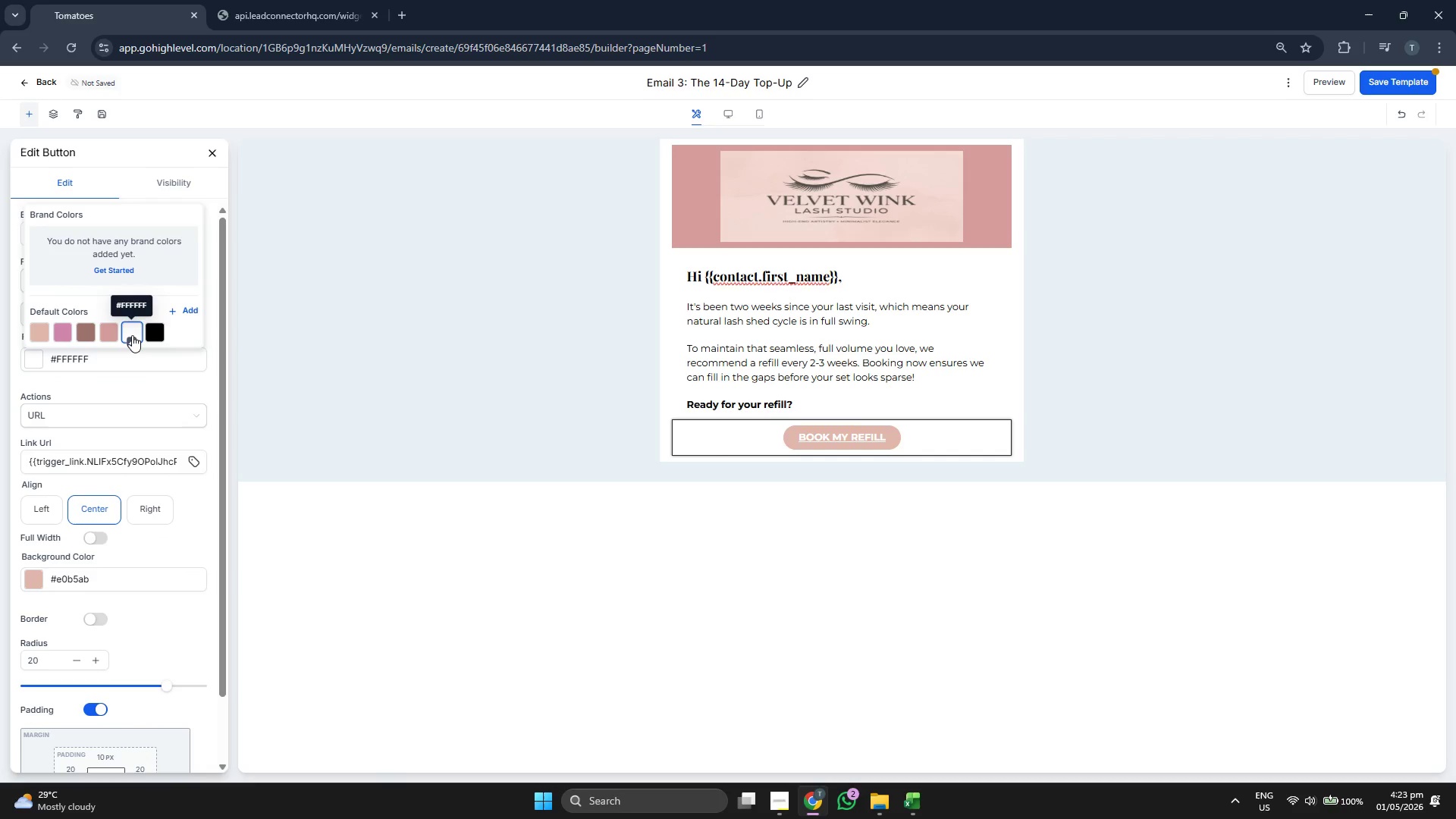 
left_click([215, 154])
 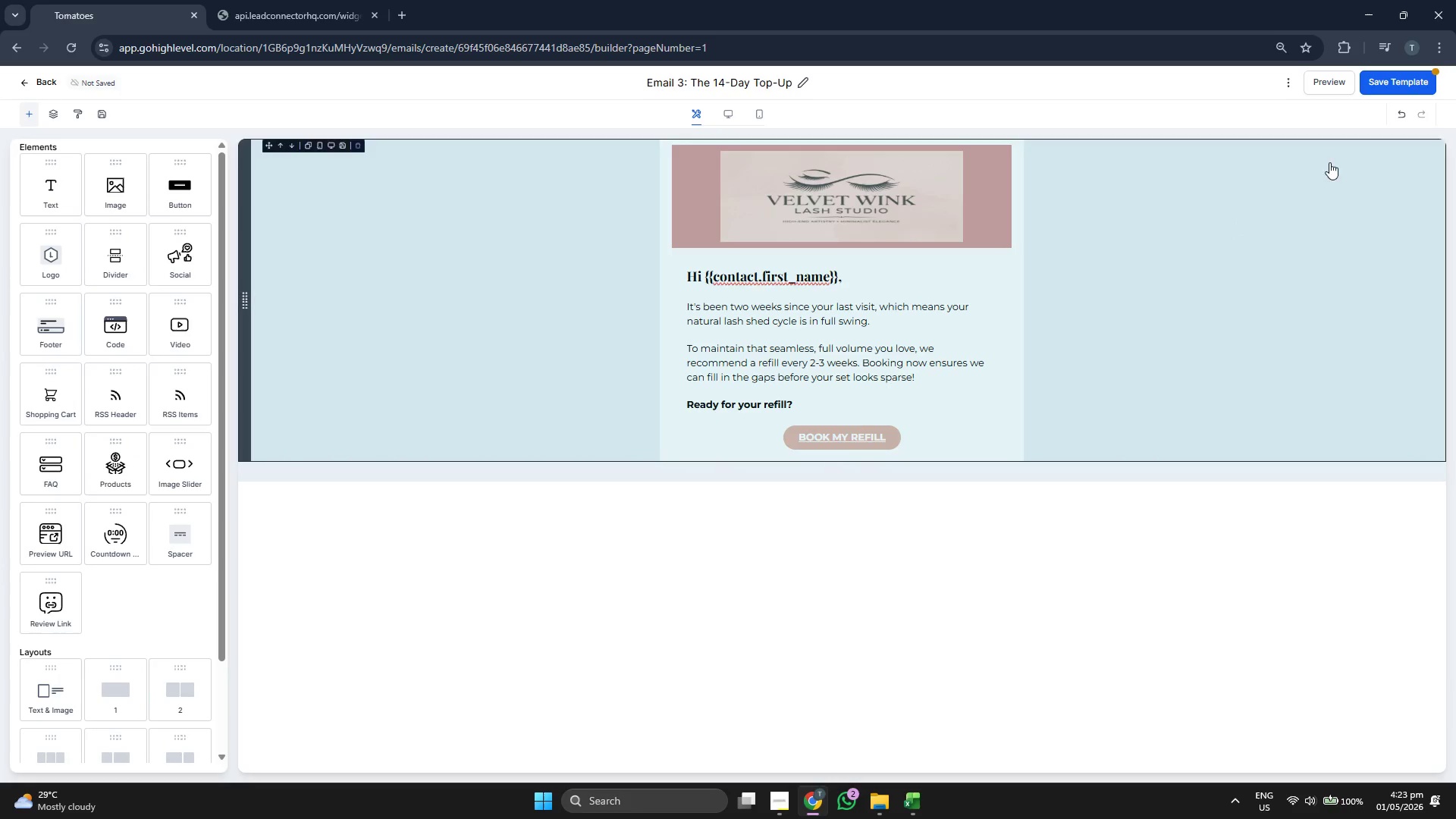 
left_click([1417, 78])
 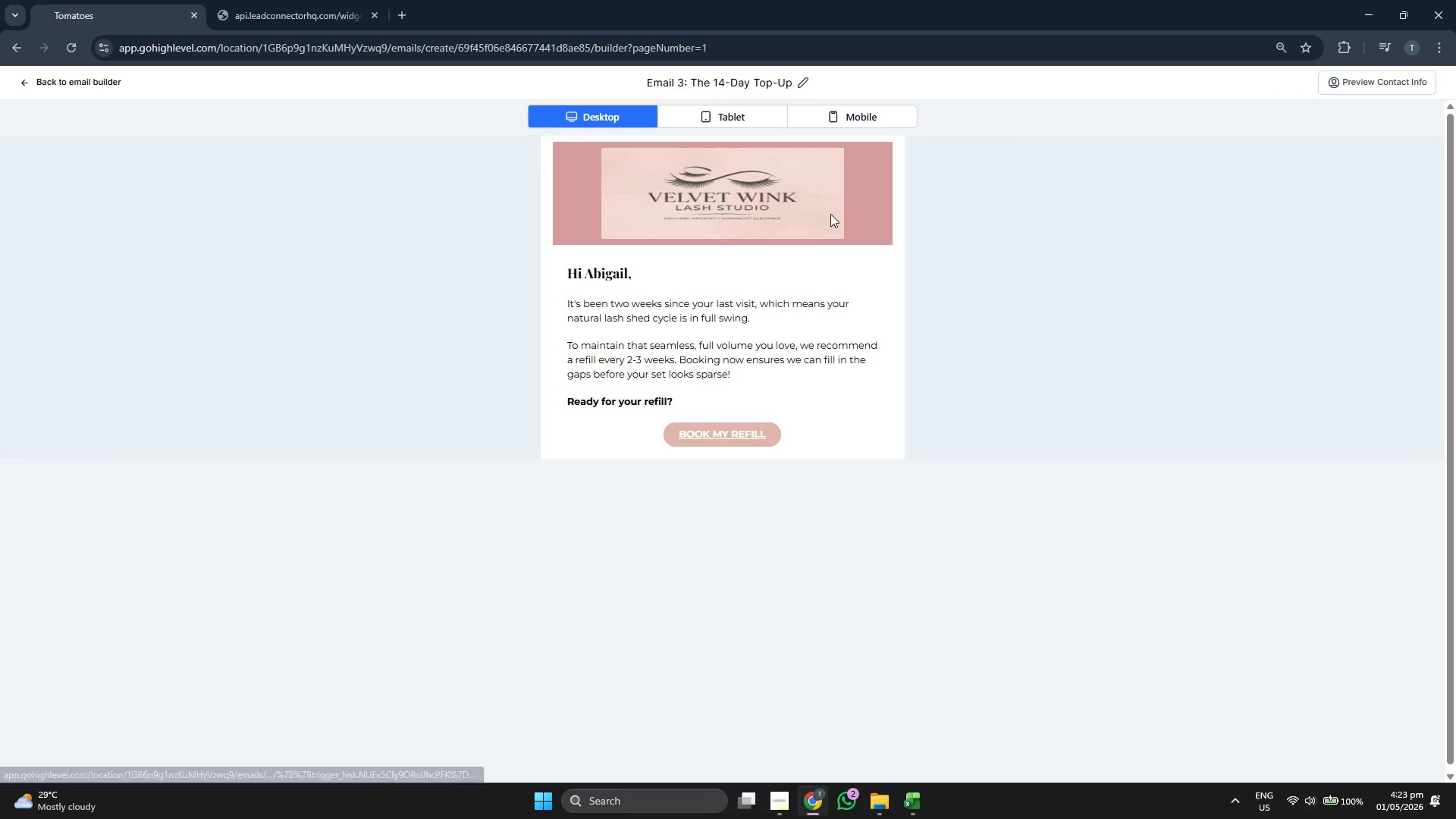 
wait(7.2)
 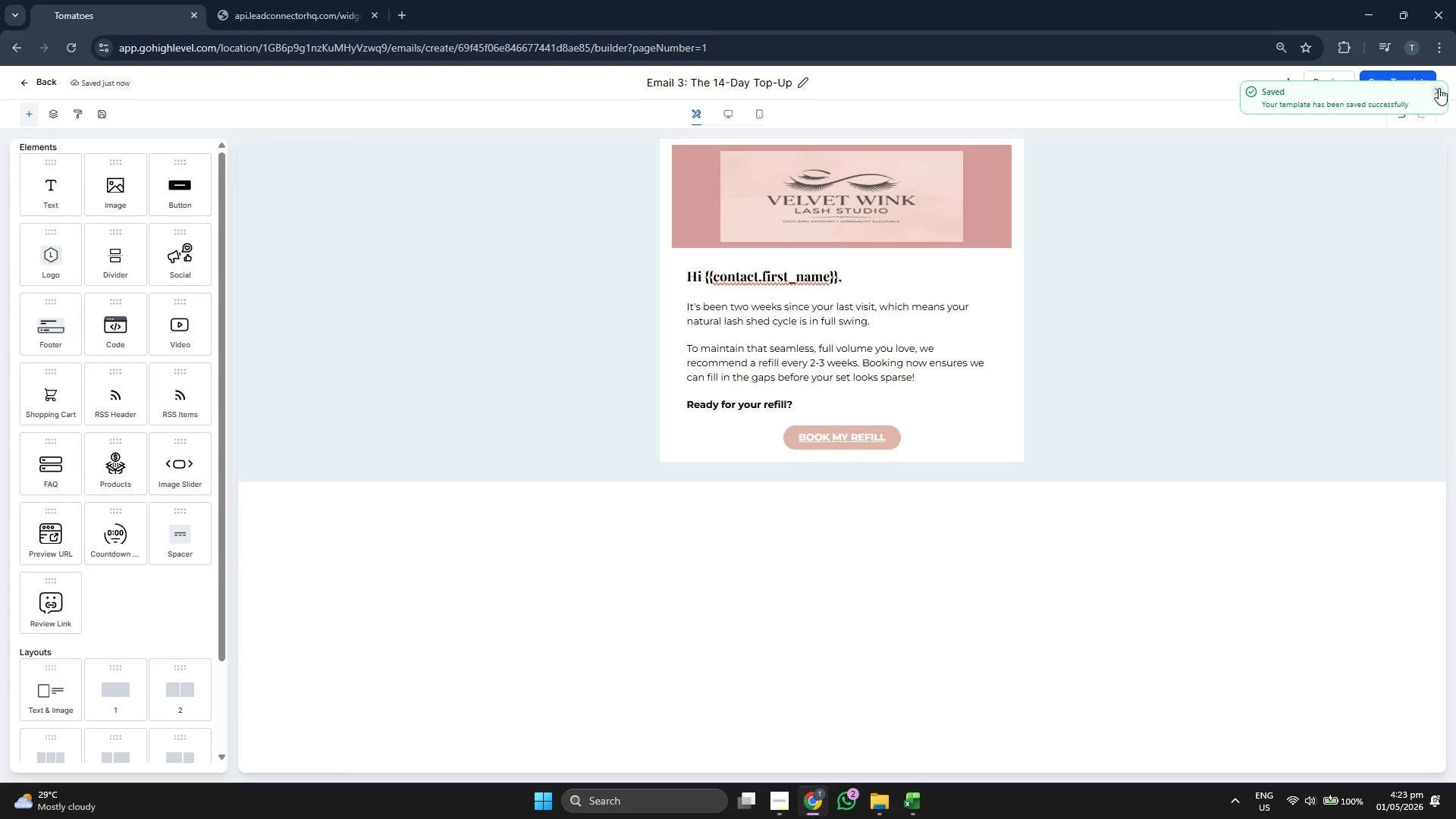 
left_click([77, 77])
 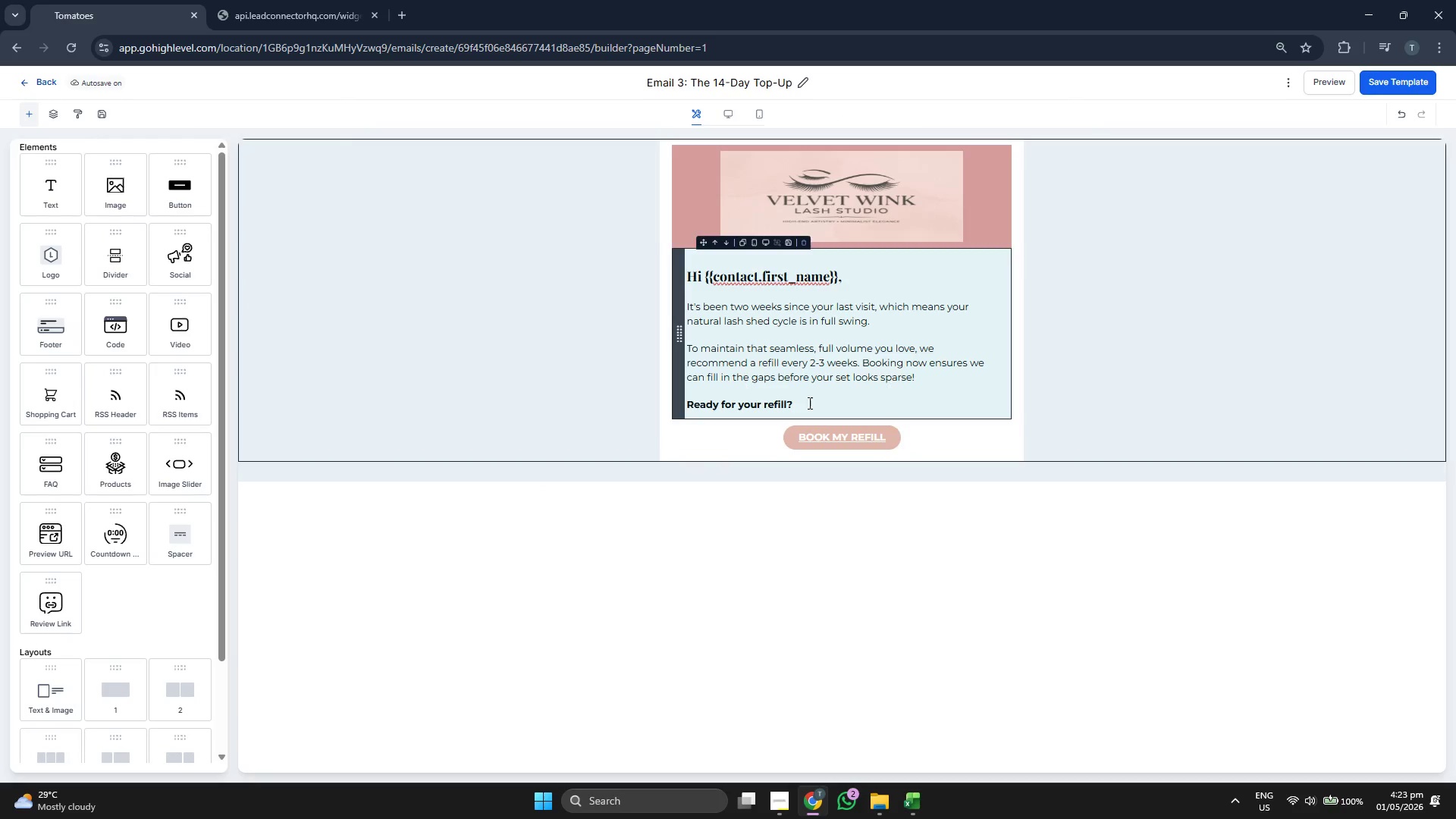 
left_click([861, 433])
 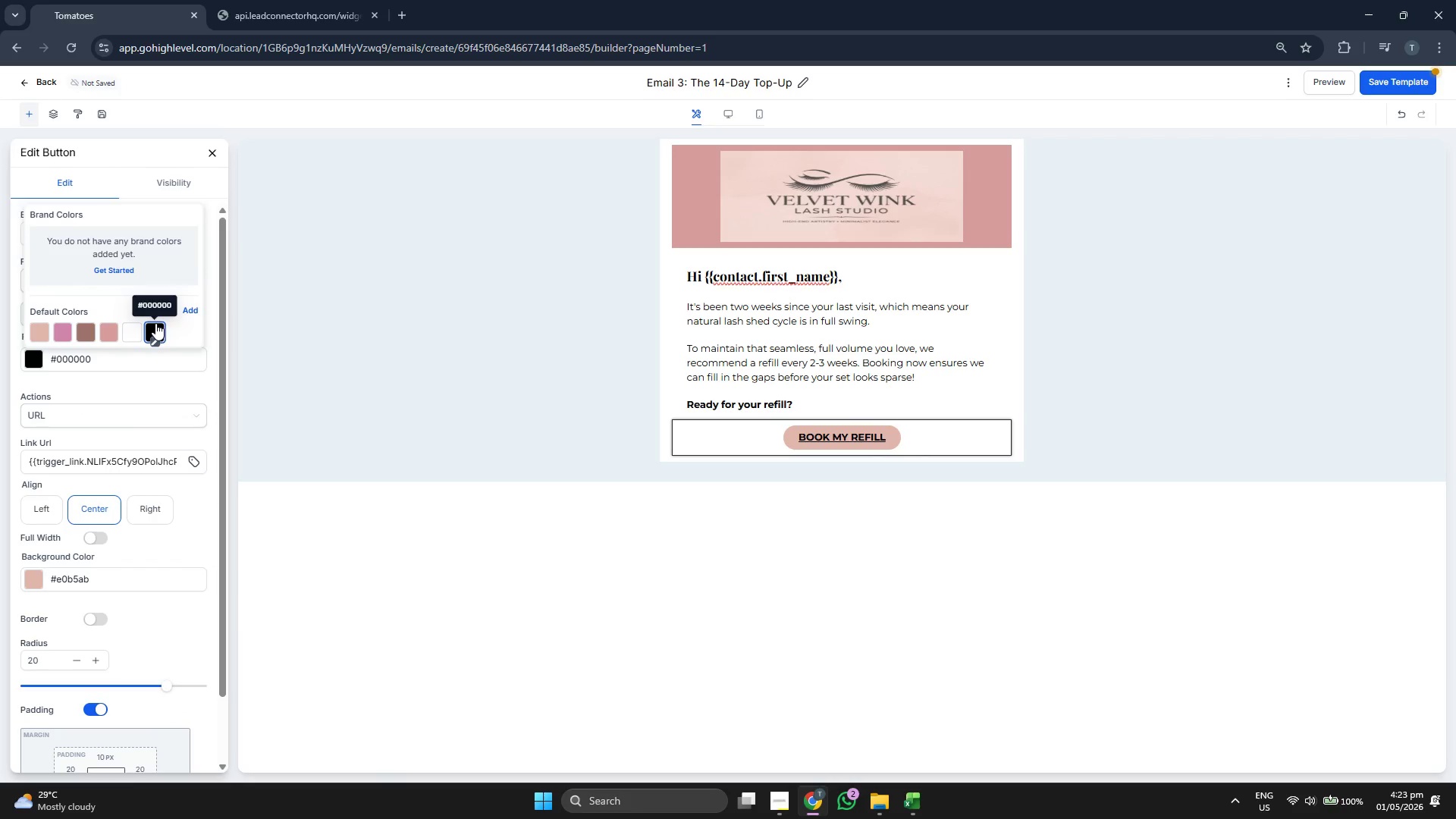 
left_click([217, 154])
 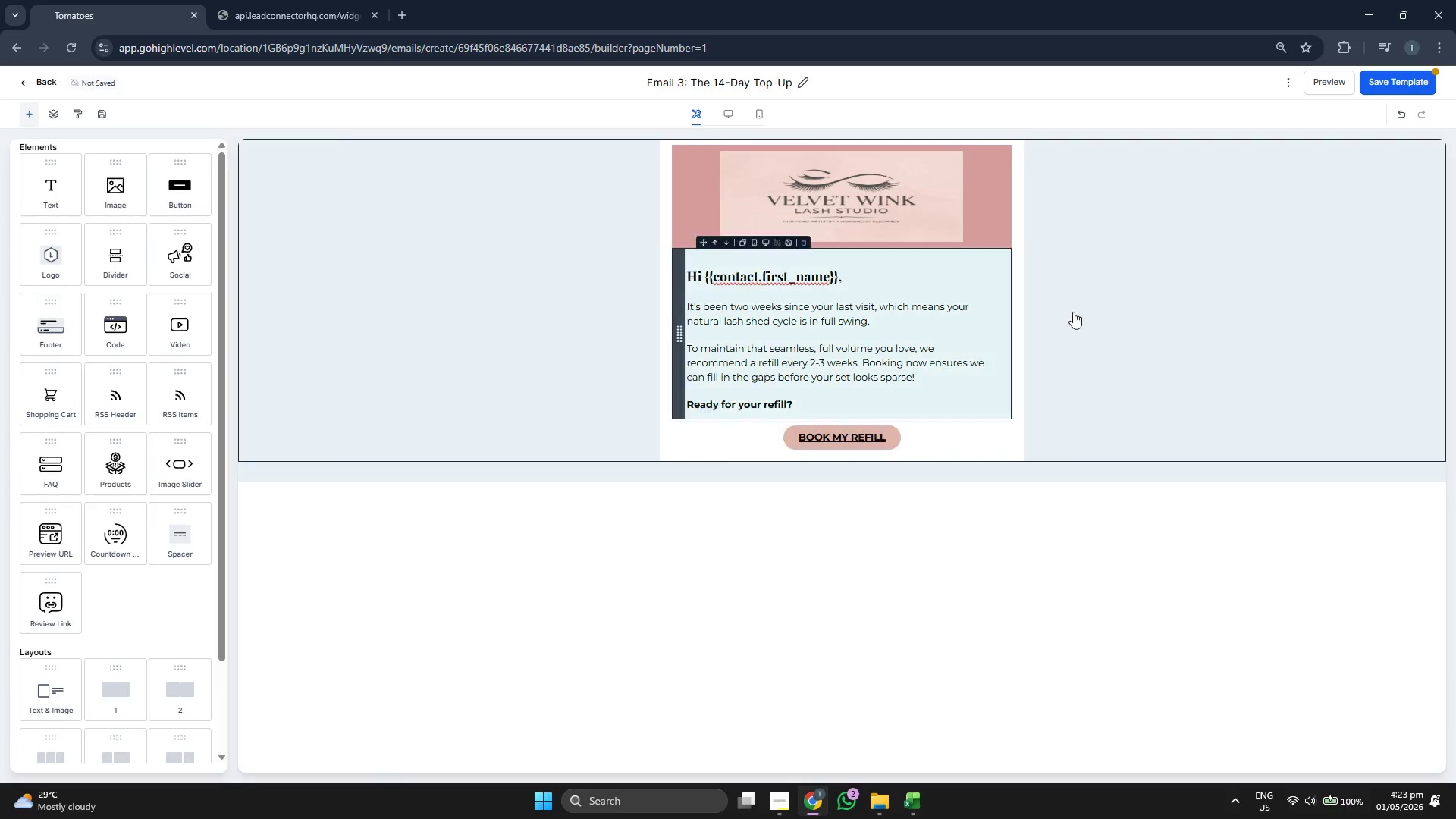 
left_click([1396, 80])
 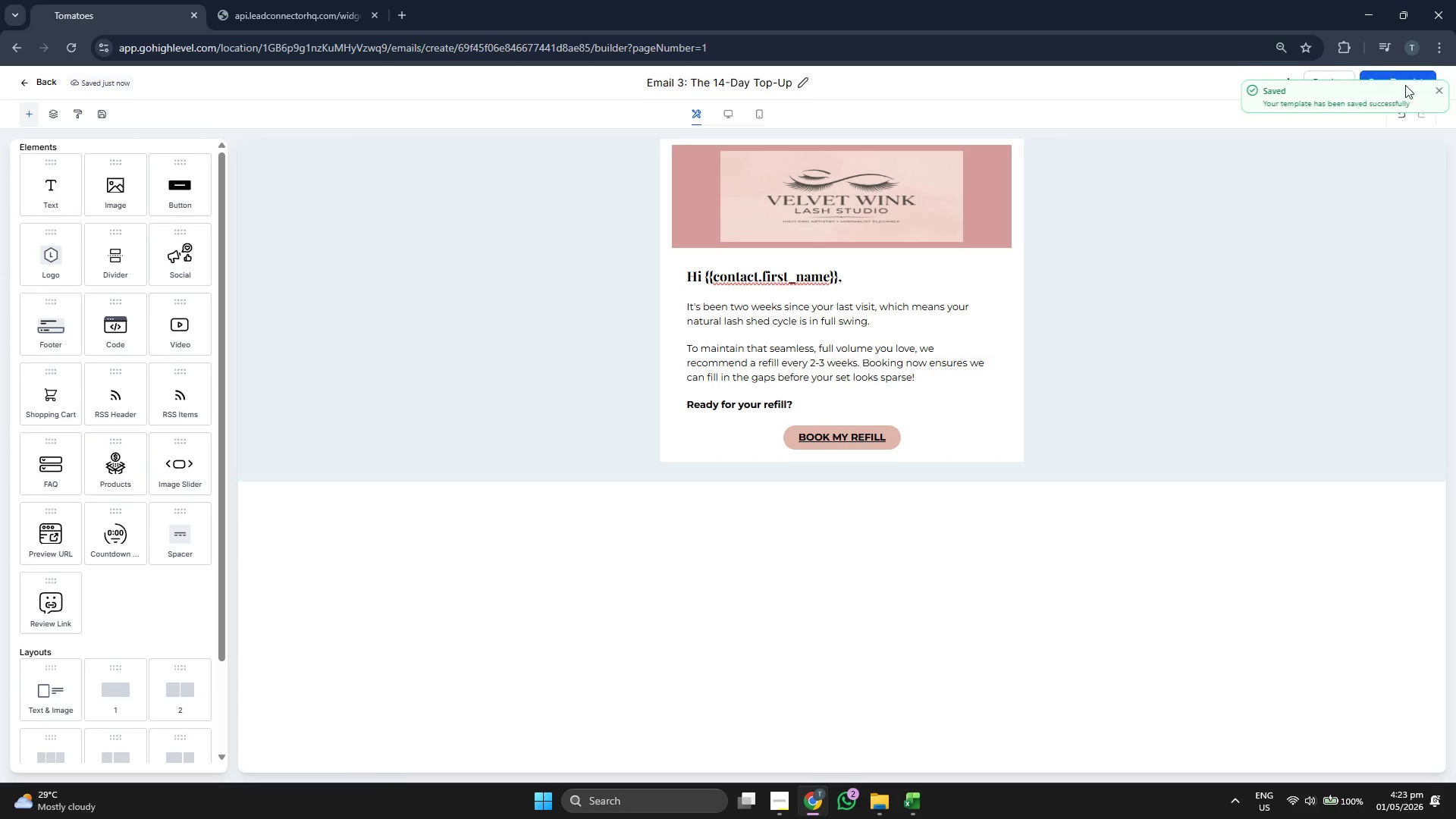 
left_click([1438, 92])
 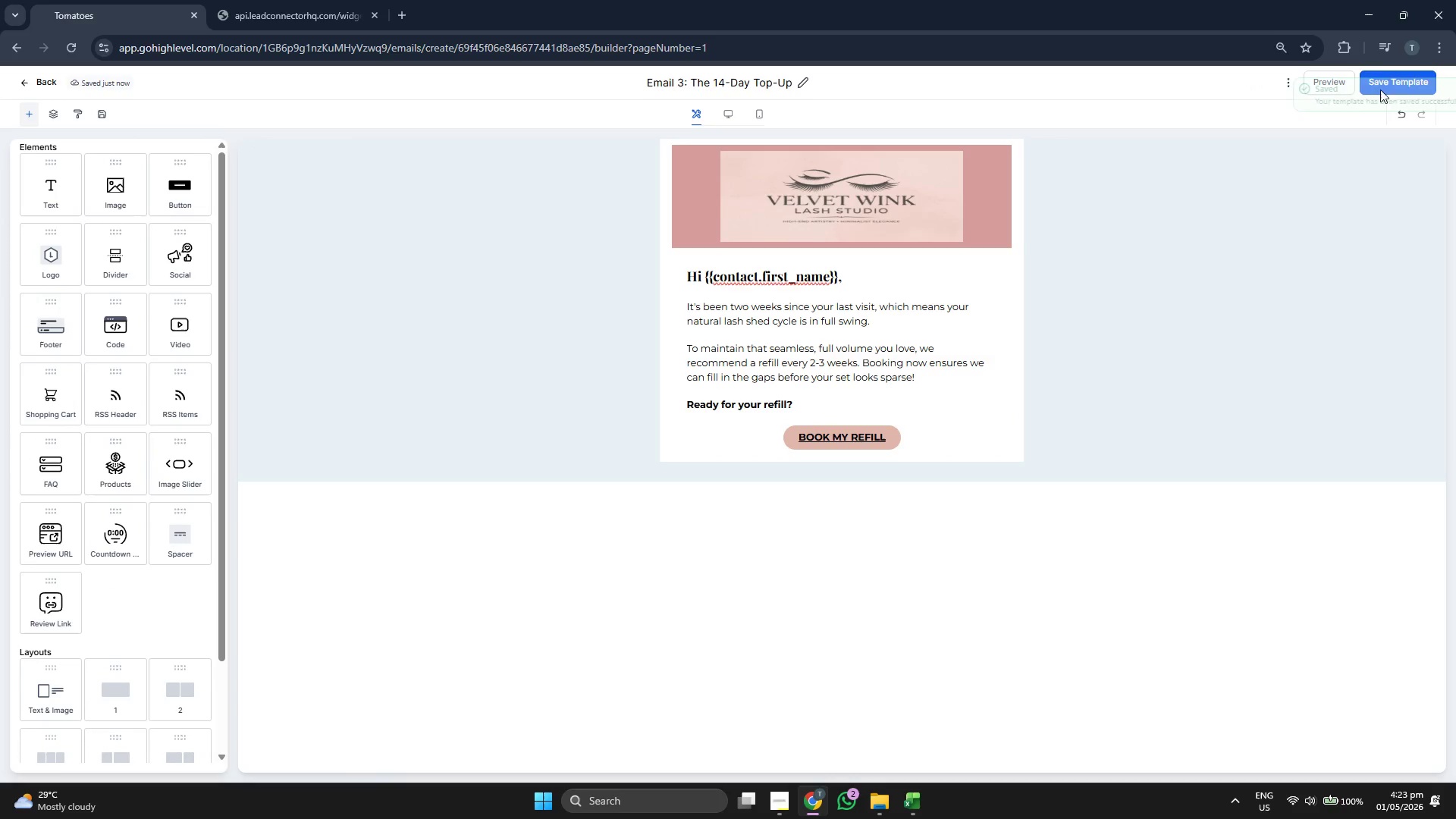 
mouse_move([1320, 87])
 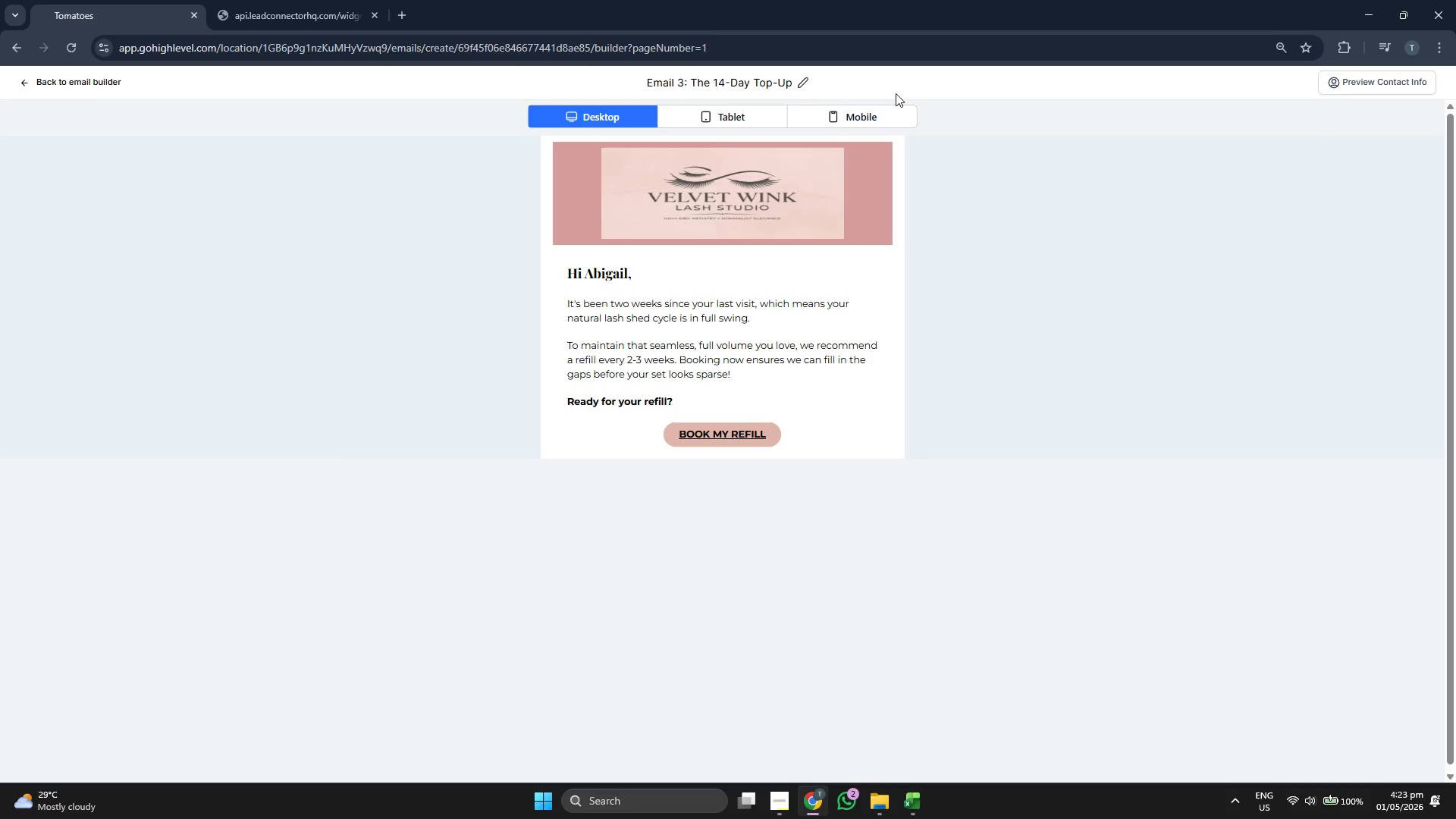 
left_click([733, 114])
 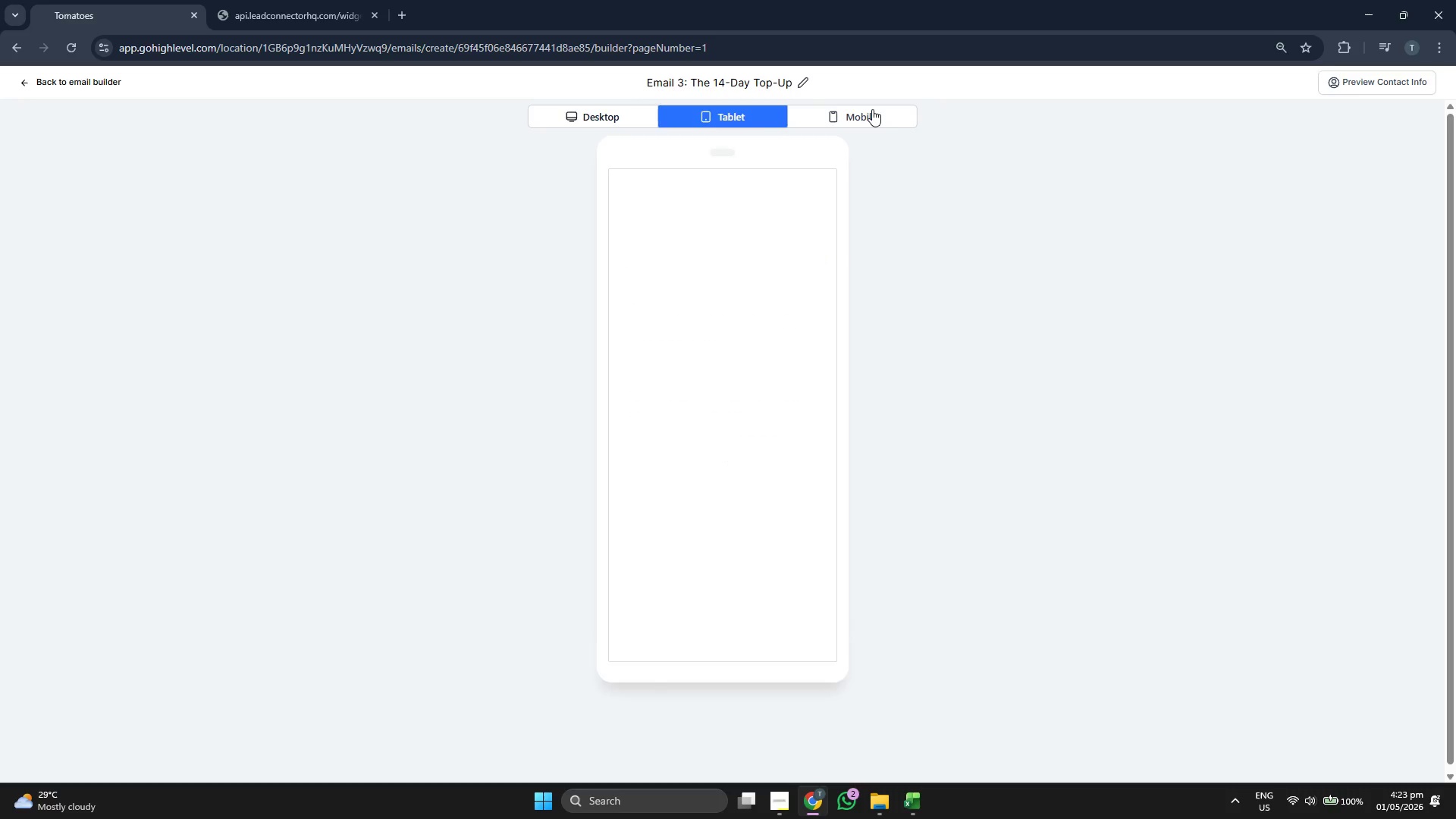 
wait(6.19)
 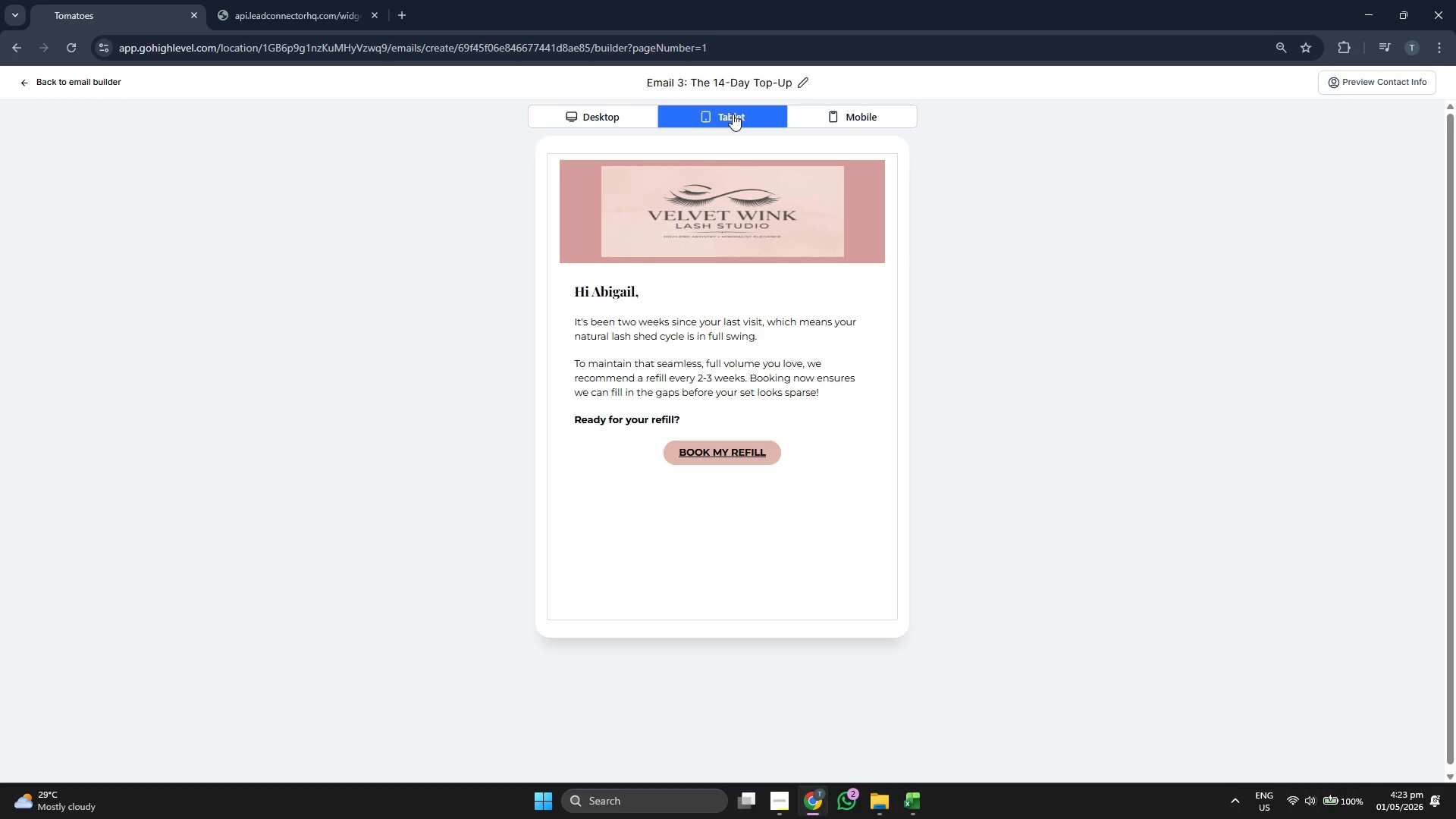 
left_click([762, 108])
 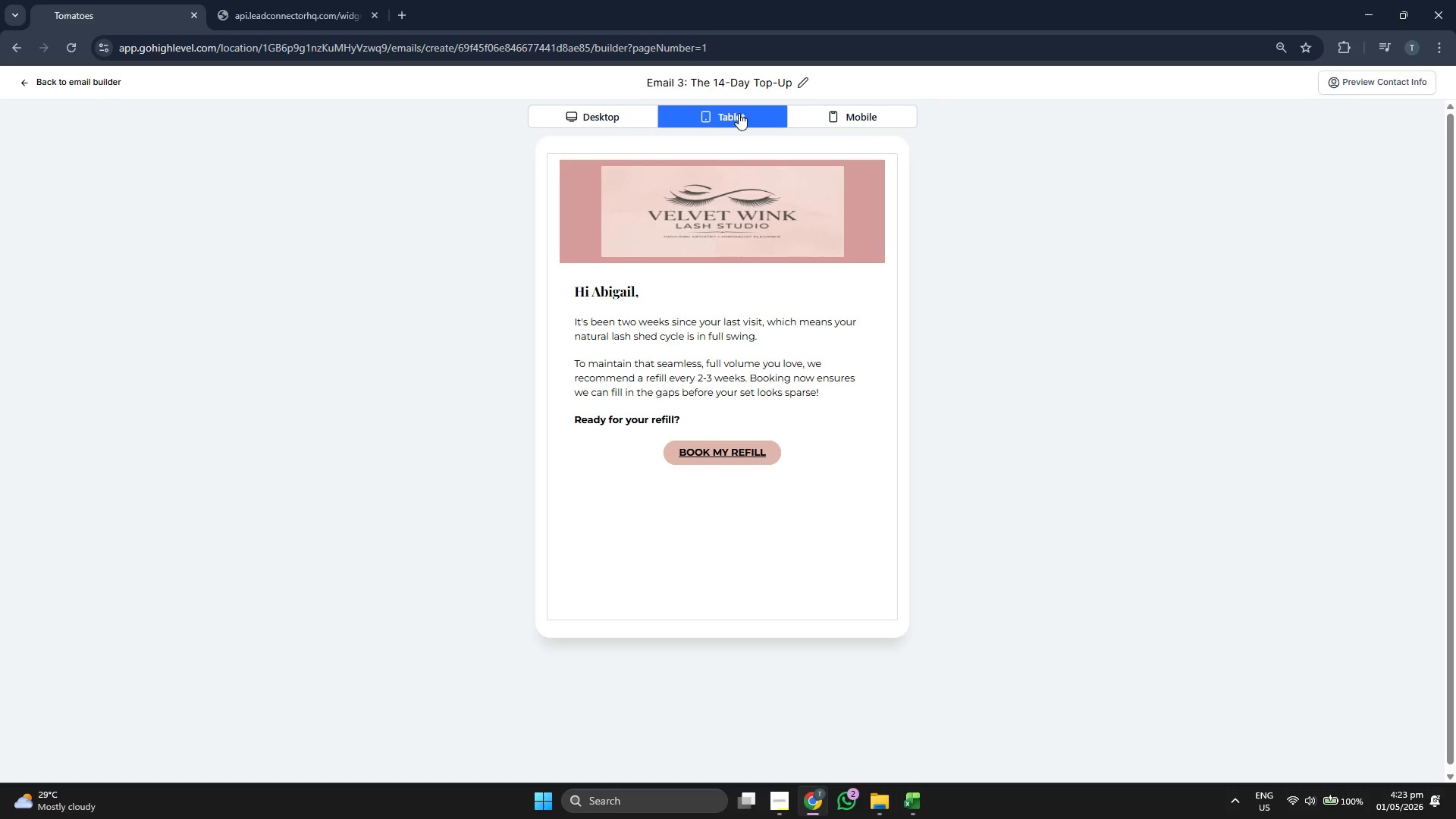 
left_click([595, 115])
 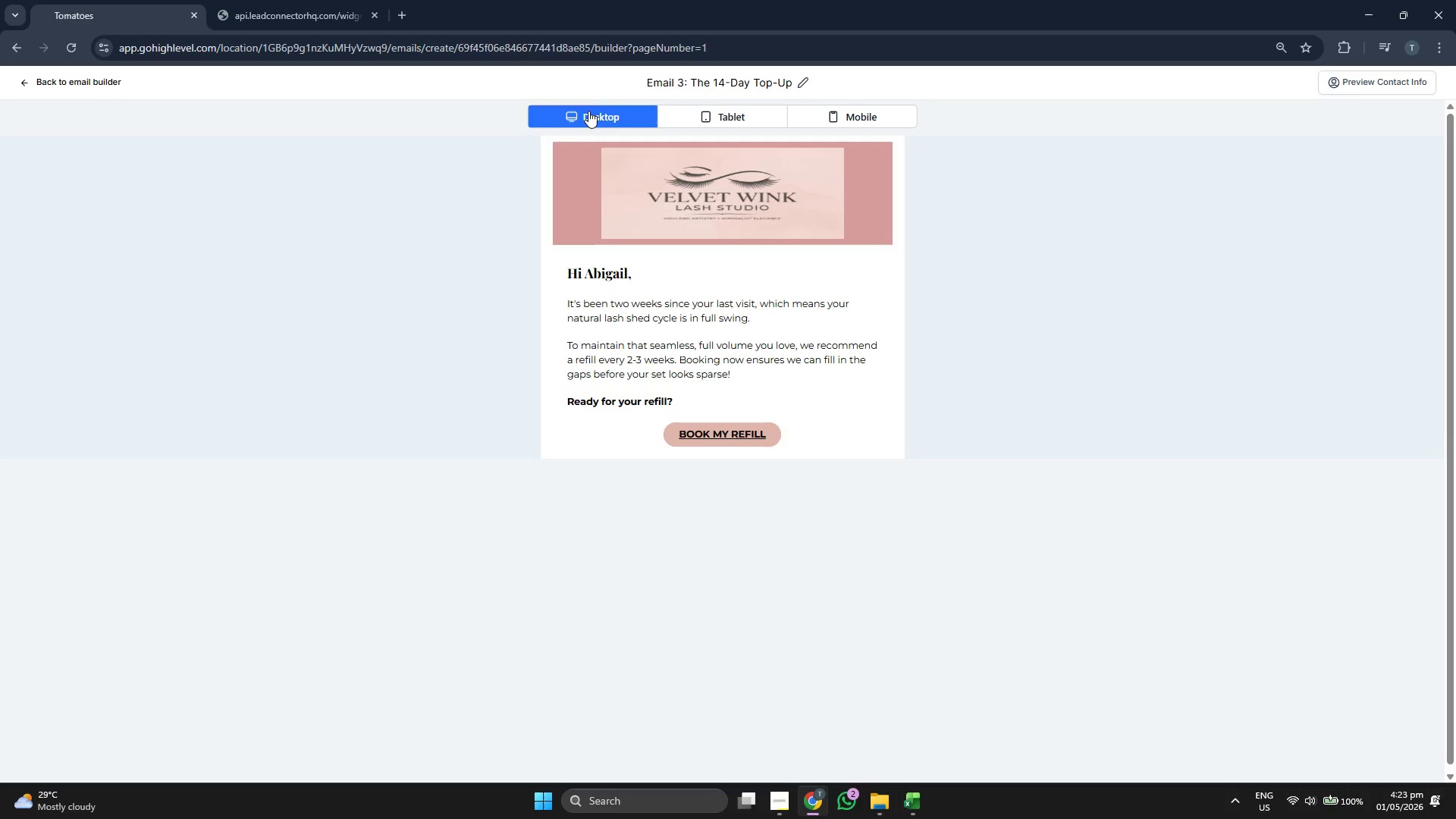 
mouse_move([83, 96])
 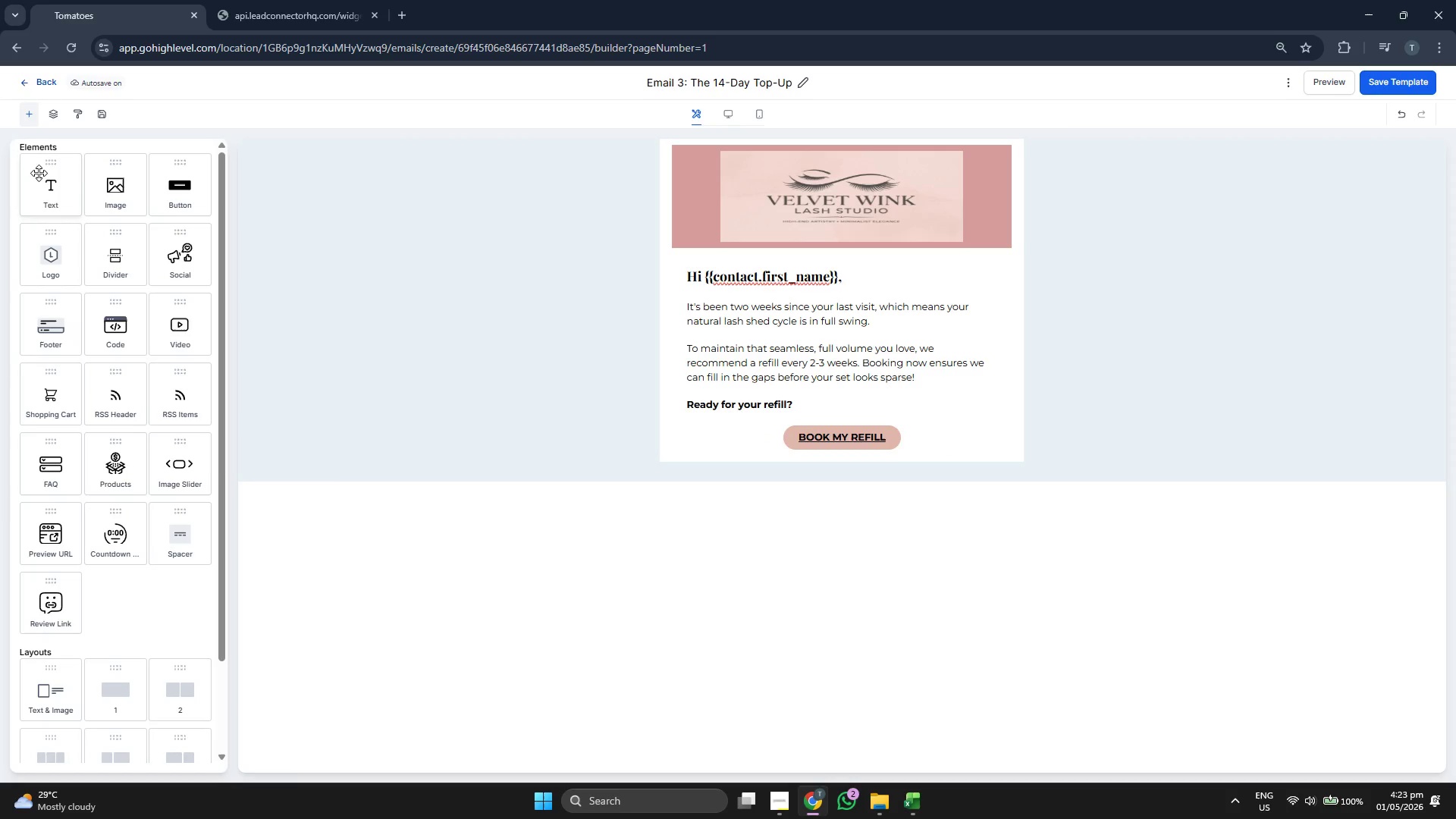 
left_click_drag(start_coordinate=[40, 175], to_coordinate=[726, 429])
 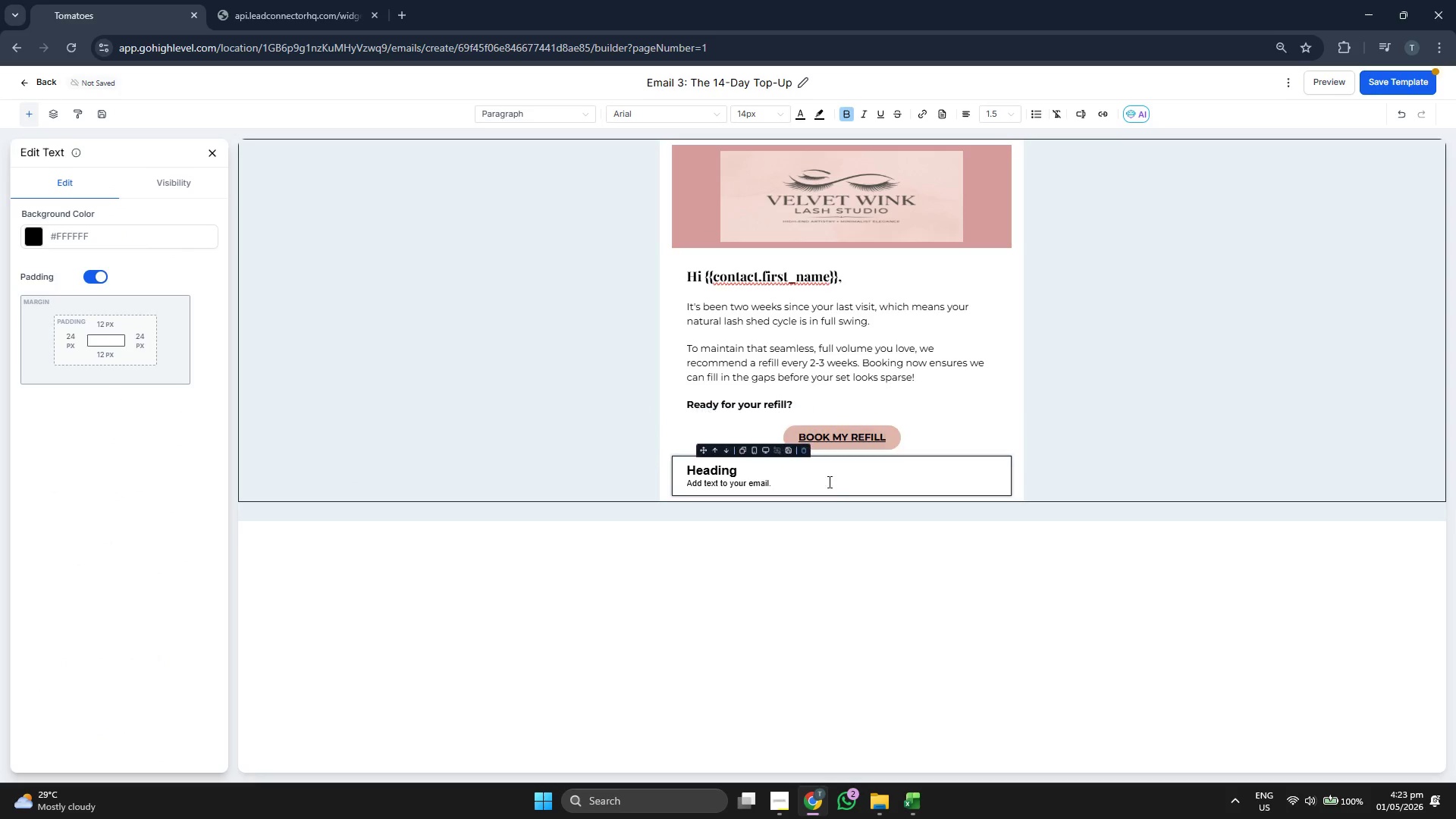 
double_click([820, 487])
 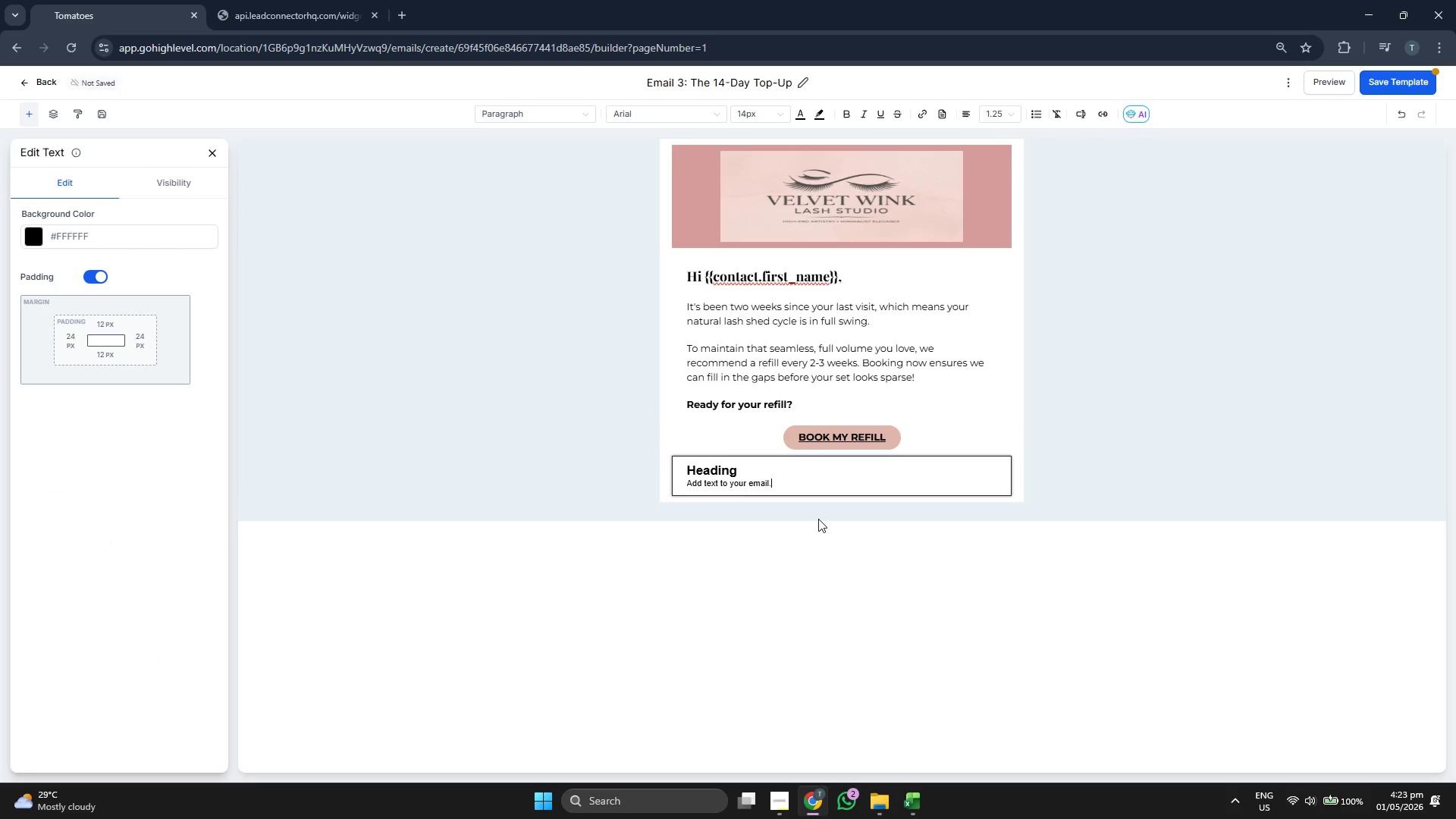 
key(Backspace)
 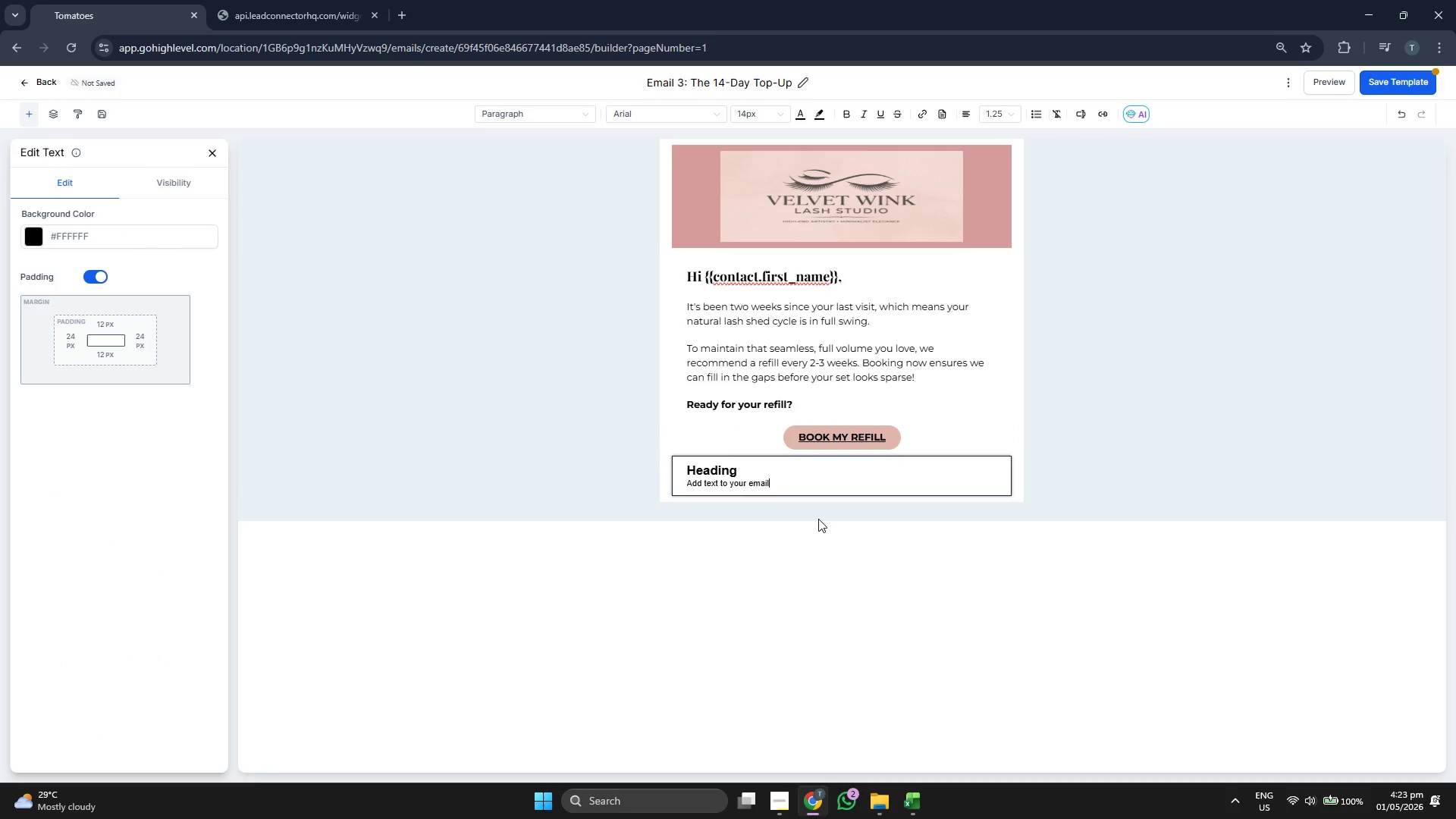 
key(Backspace)
 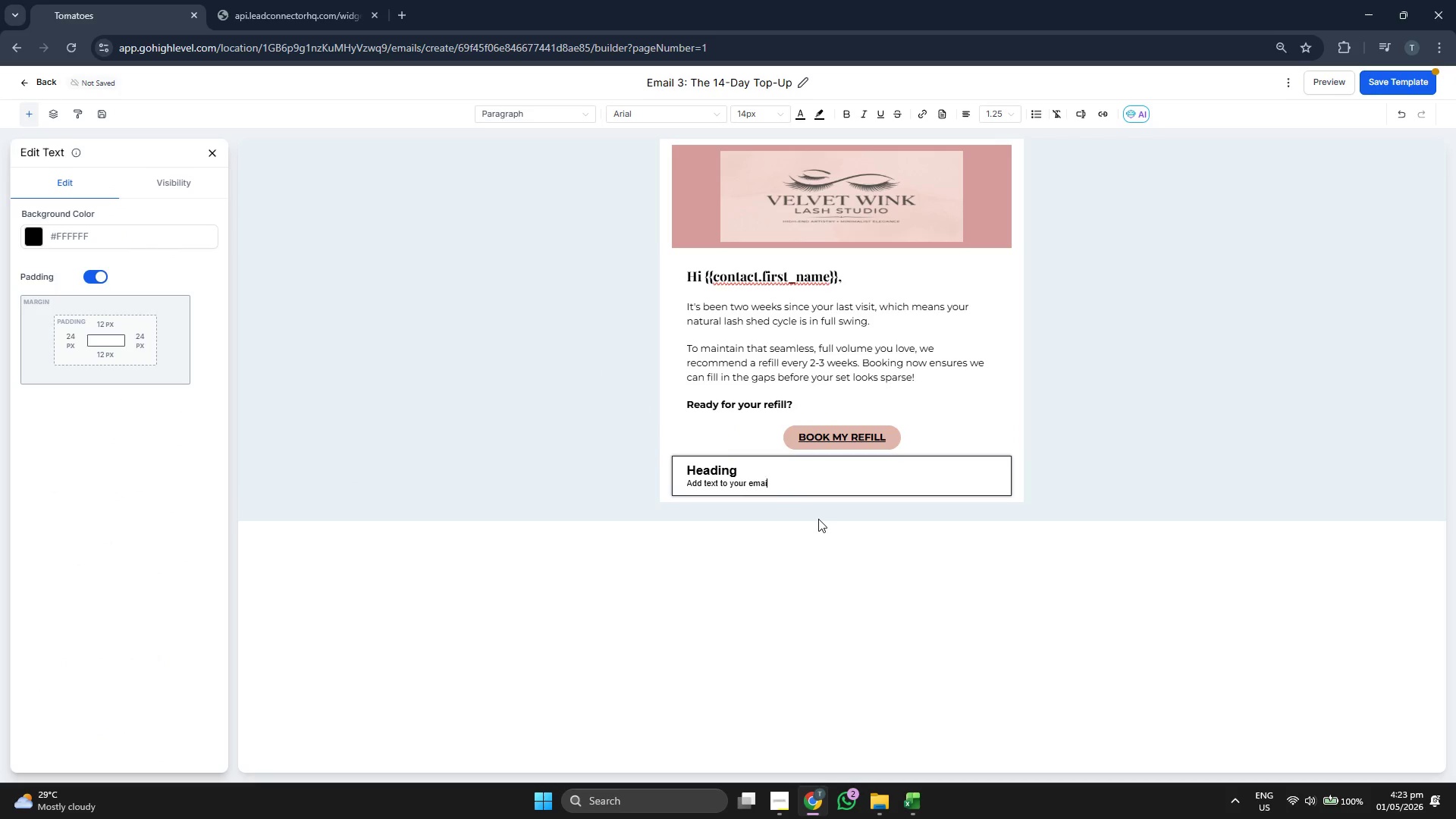 
key(Backspace)
 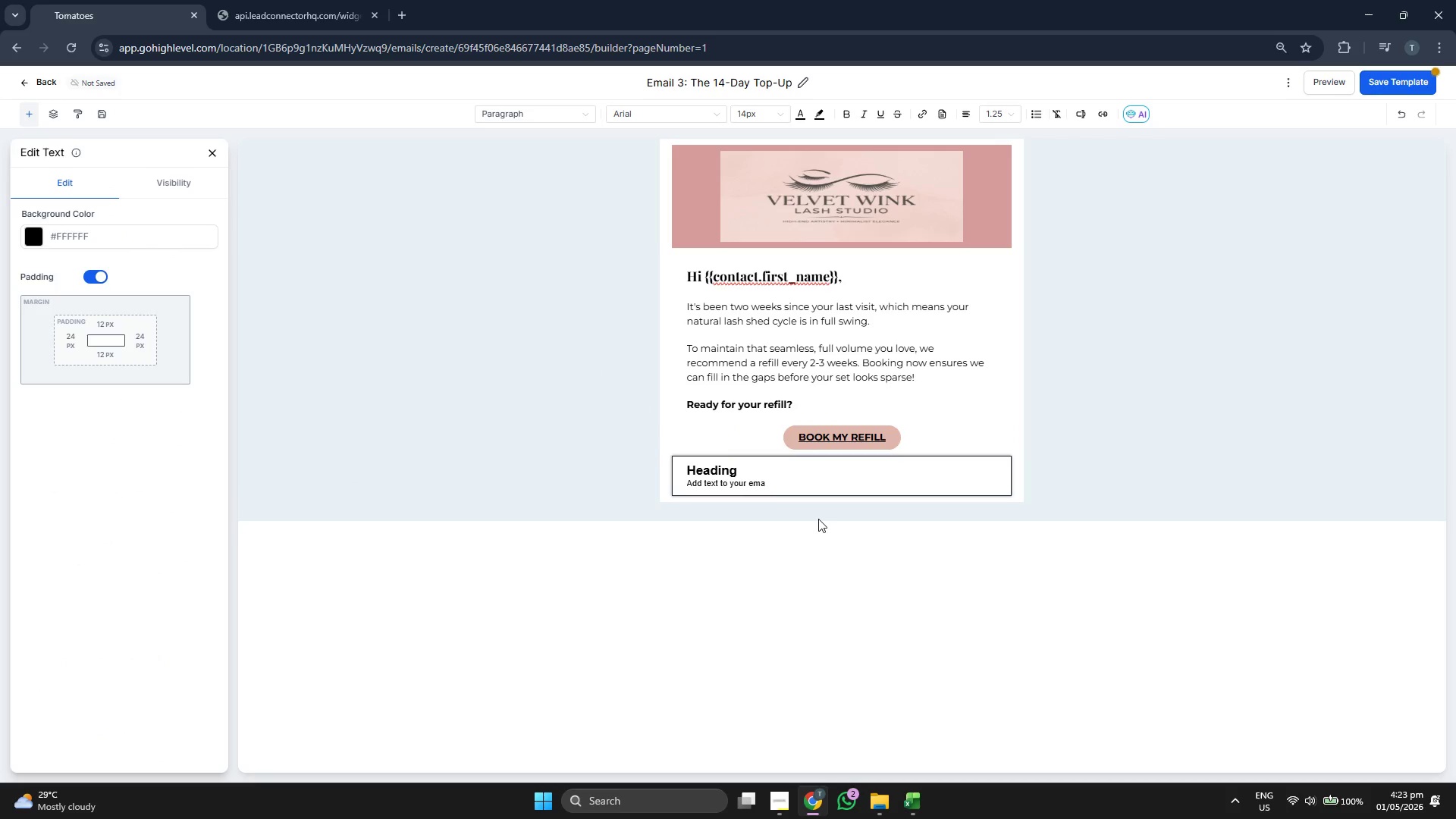 
key(Backspace)
 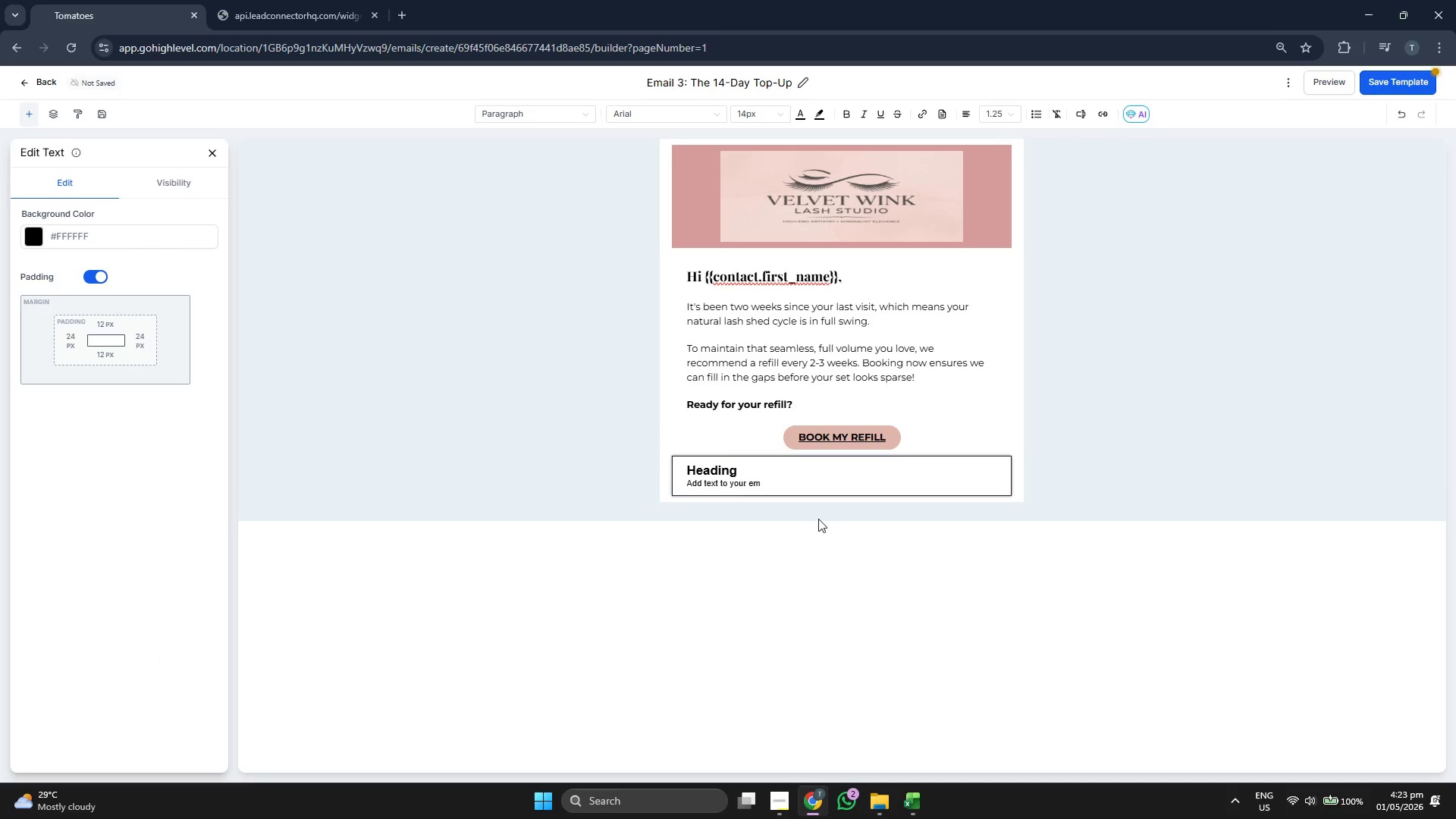 
key(Backspace)
 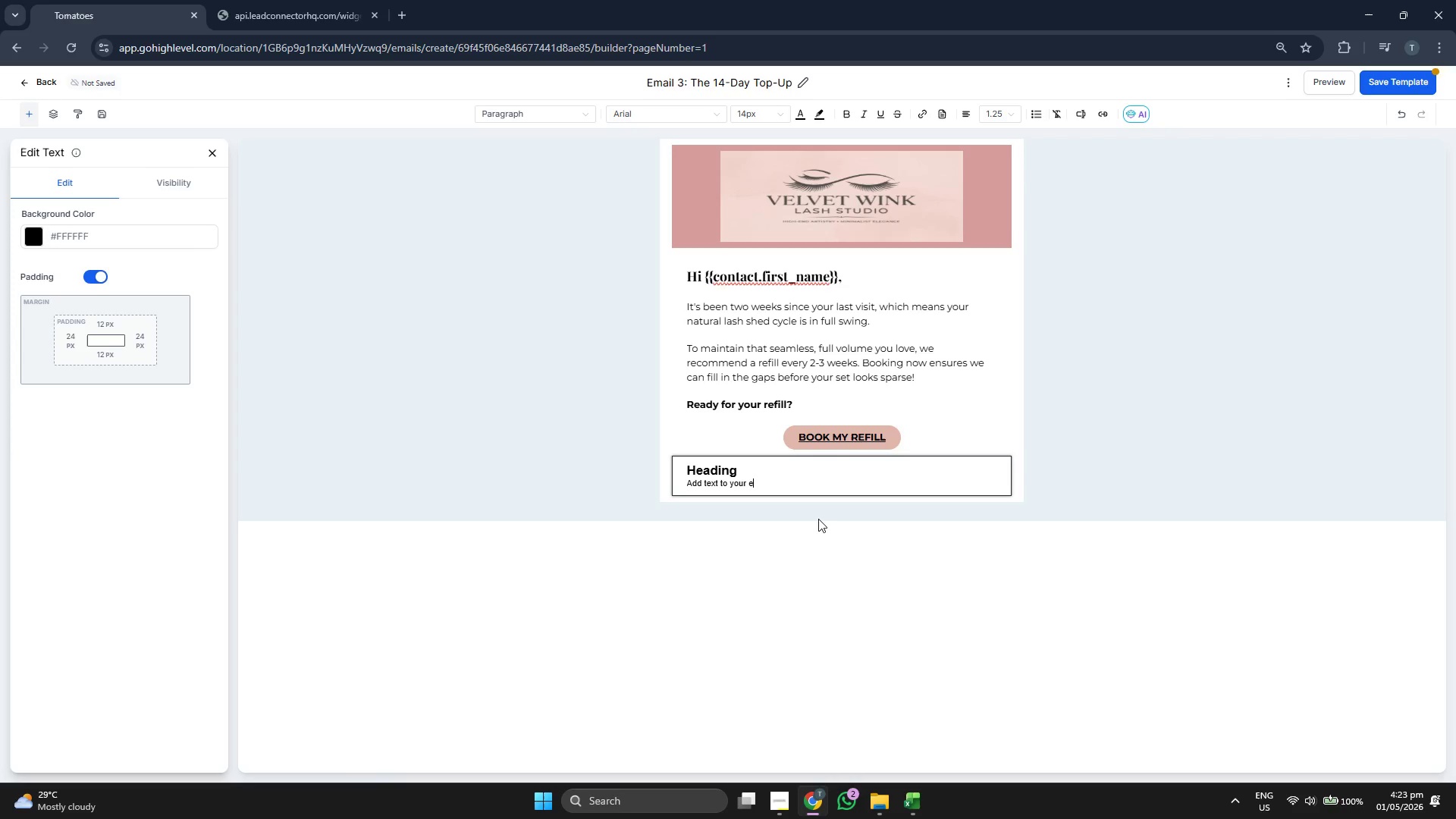 
key(Backspace)
 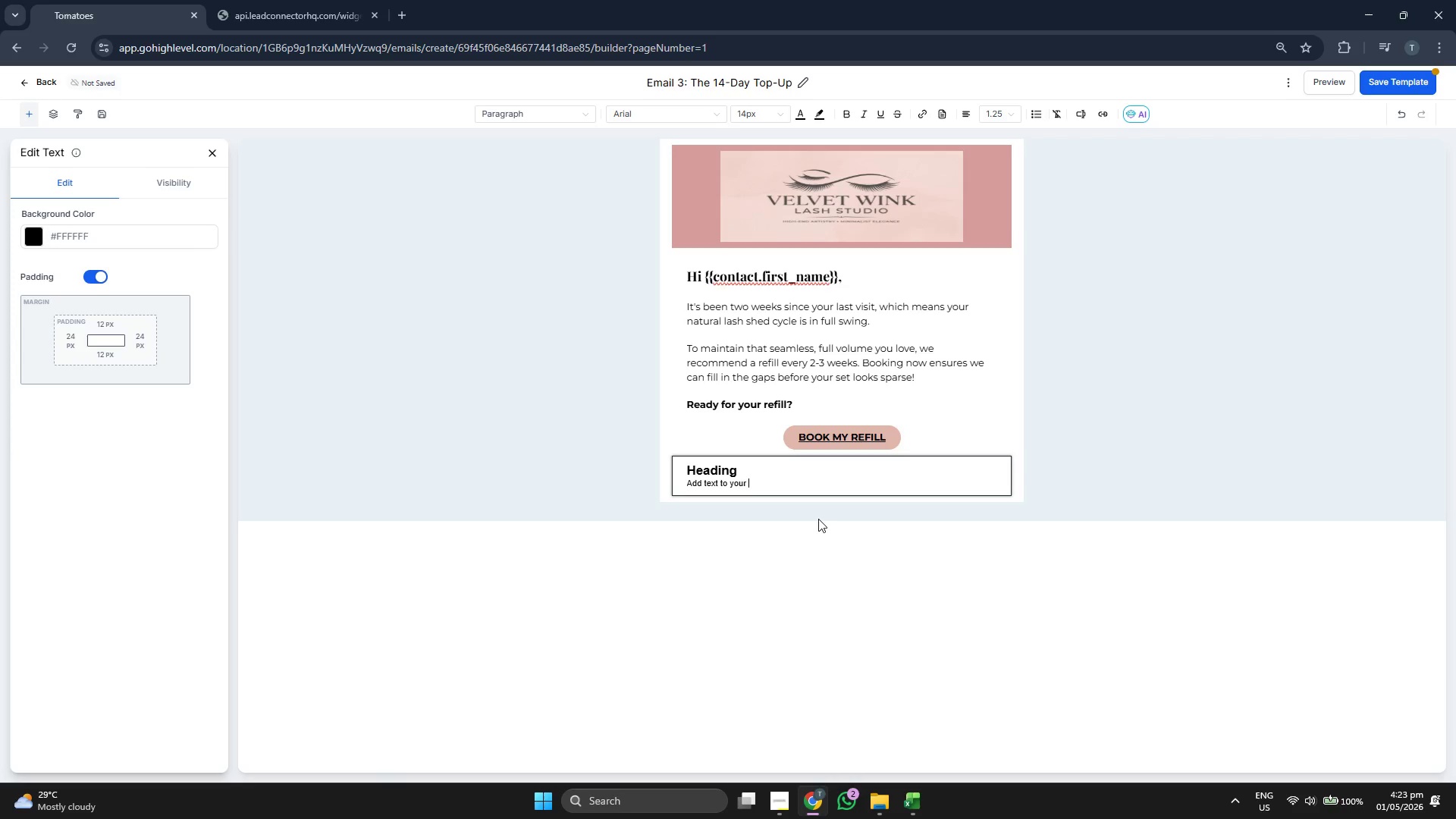 
key(Backspace)
 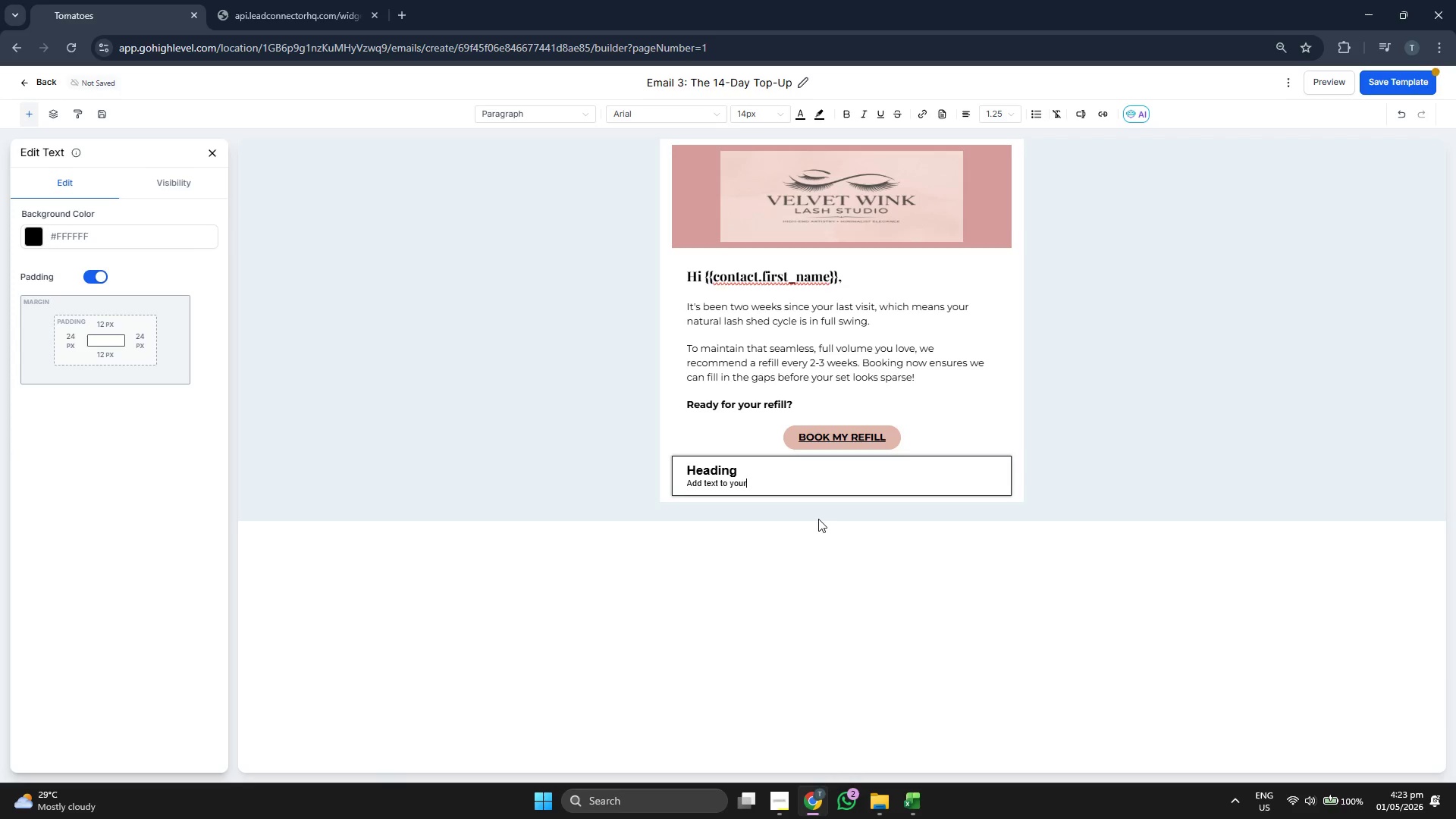 
key(Backspace)
 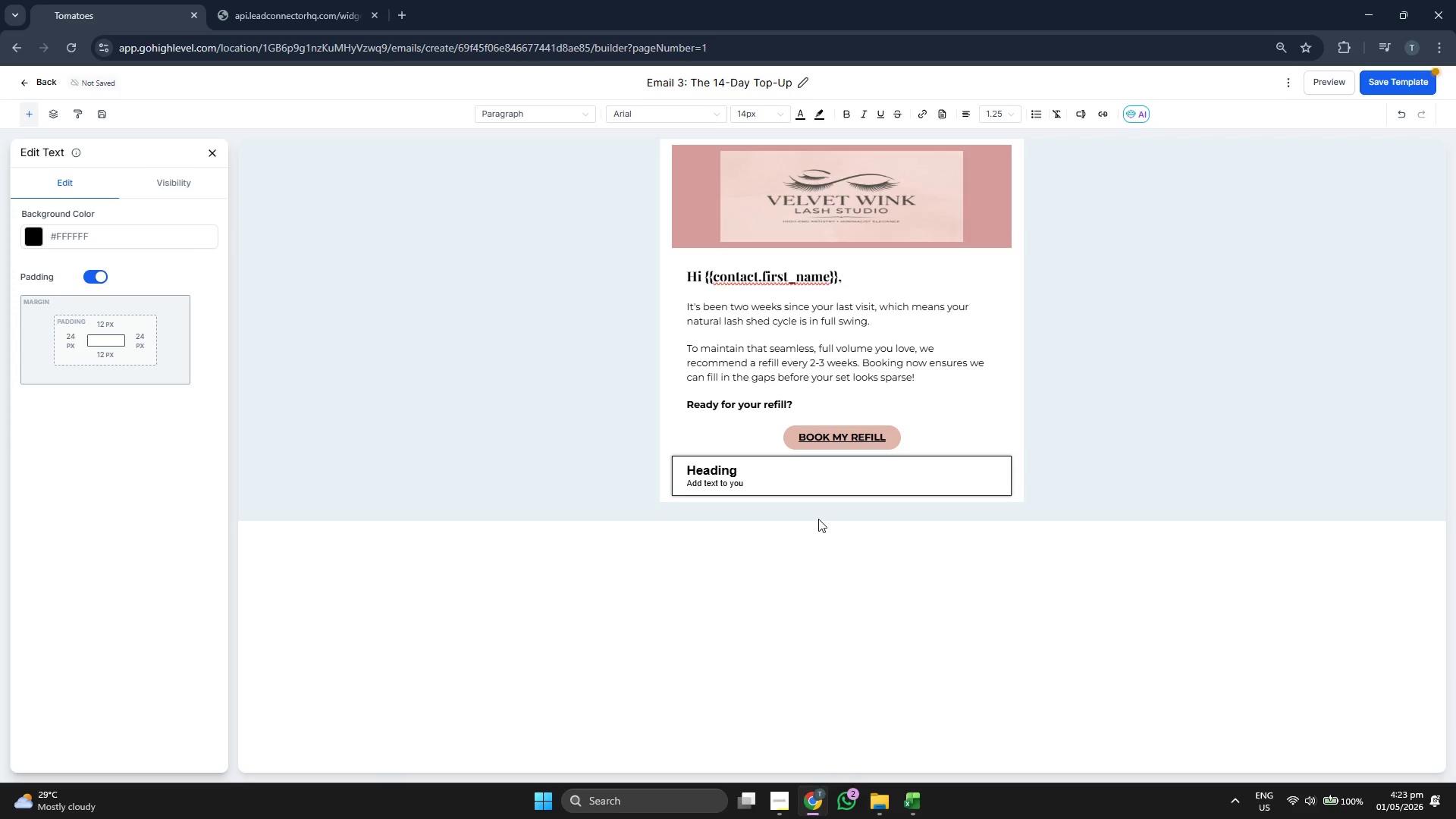 
key(Backspace)
 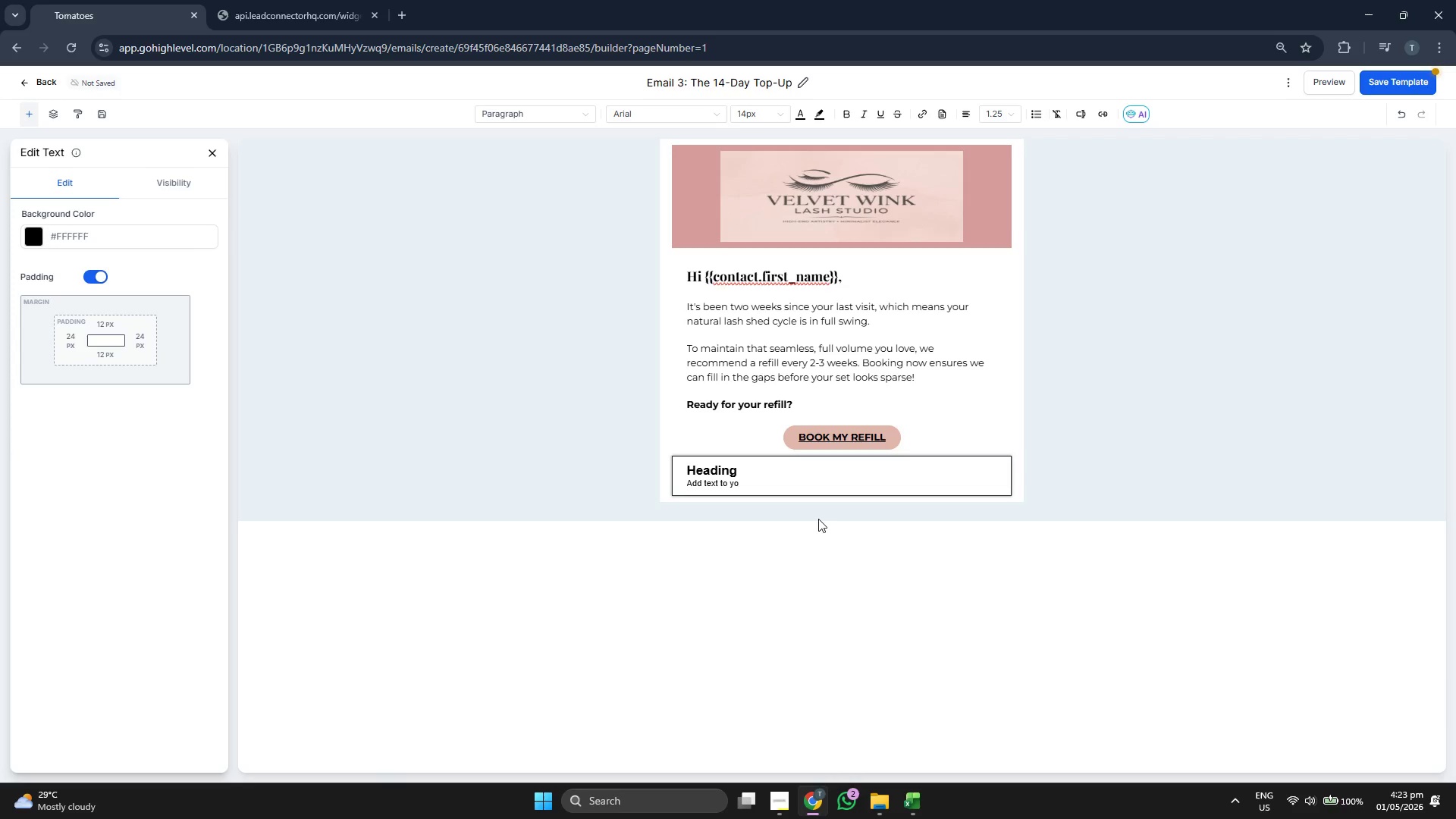 
key(Backspace)
 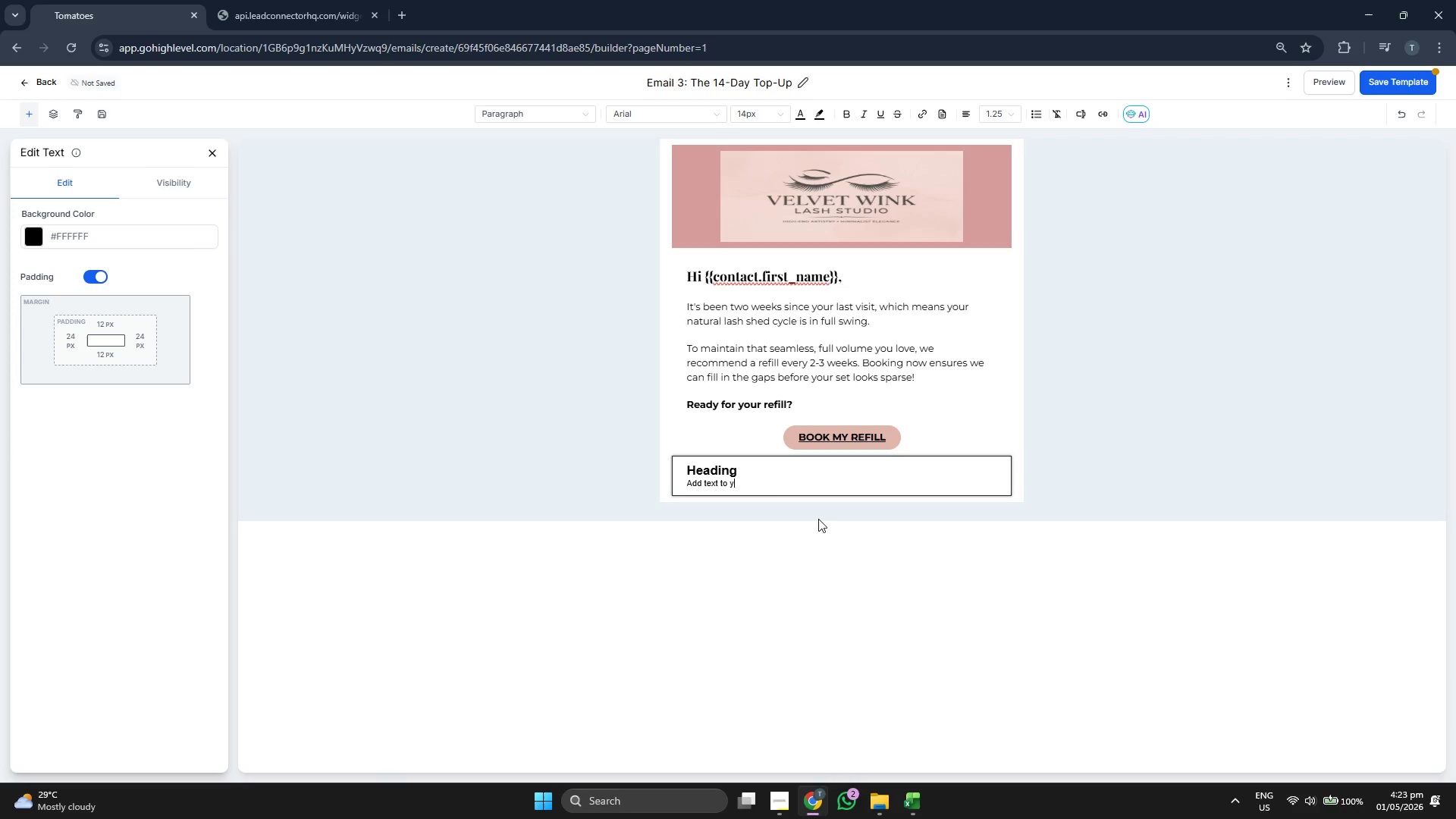 
key(Backspace)
 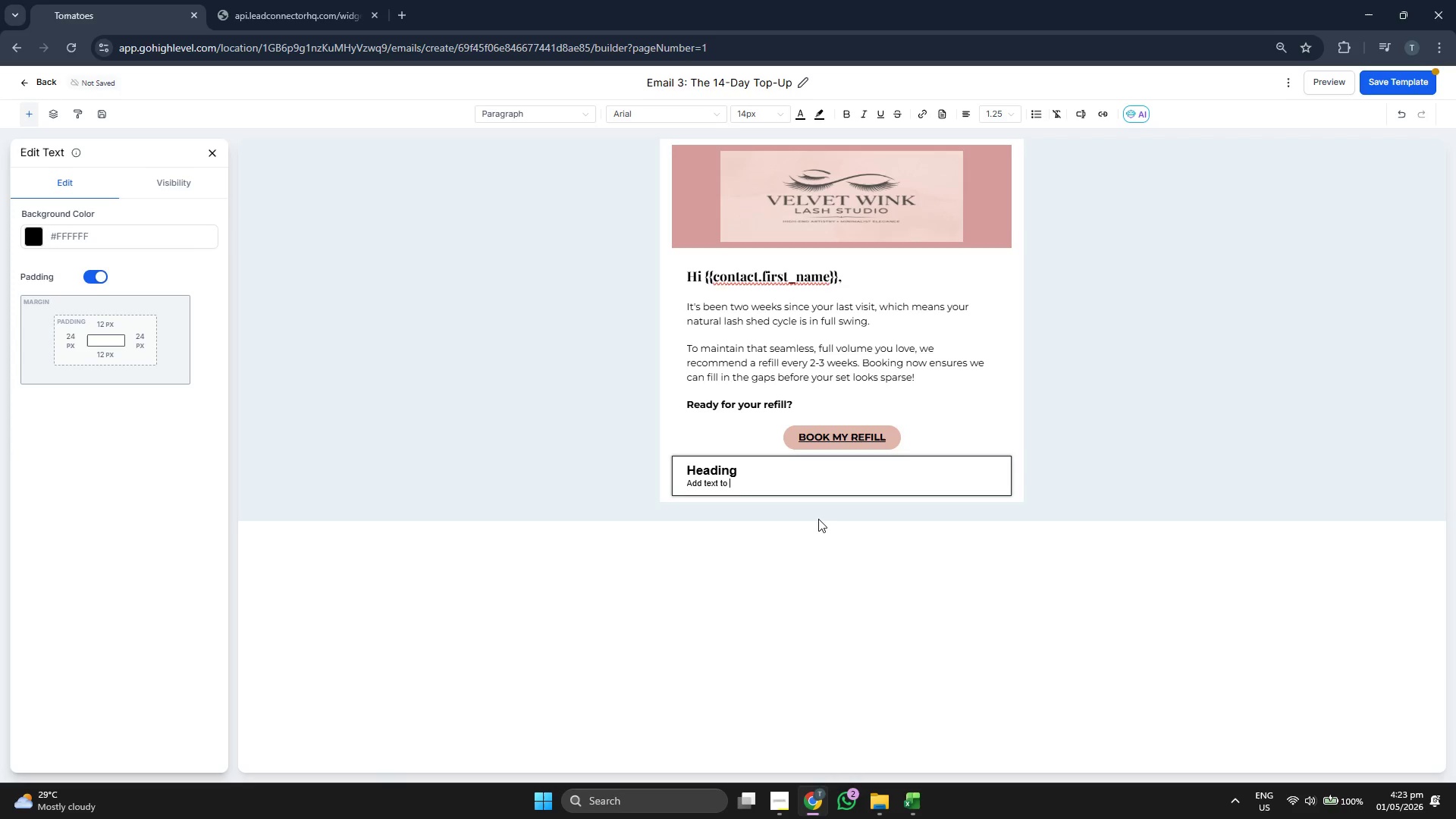 
key(Backspace)
 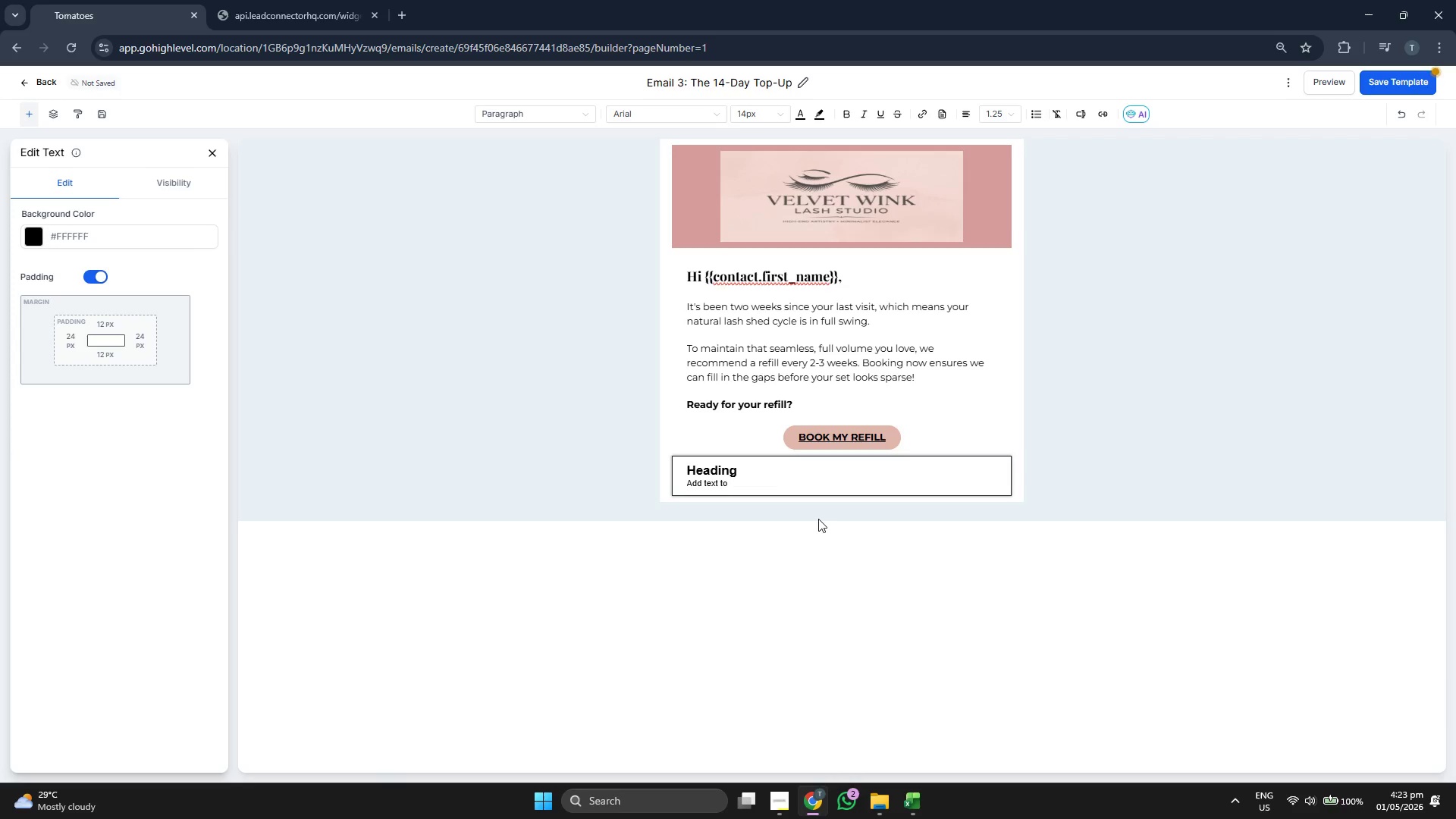 
key(Backspace)
 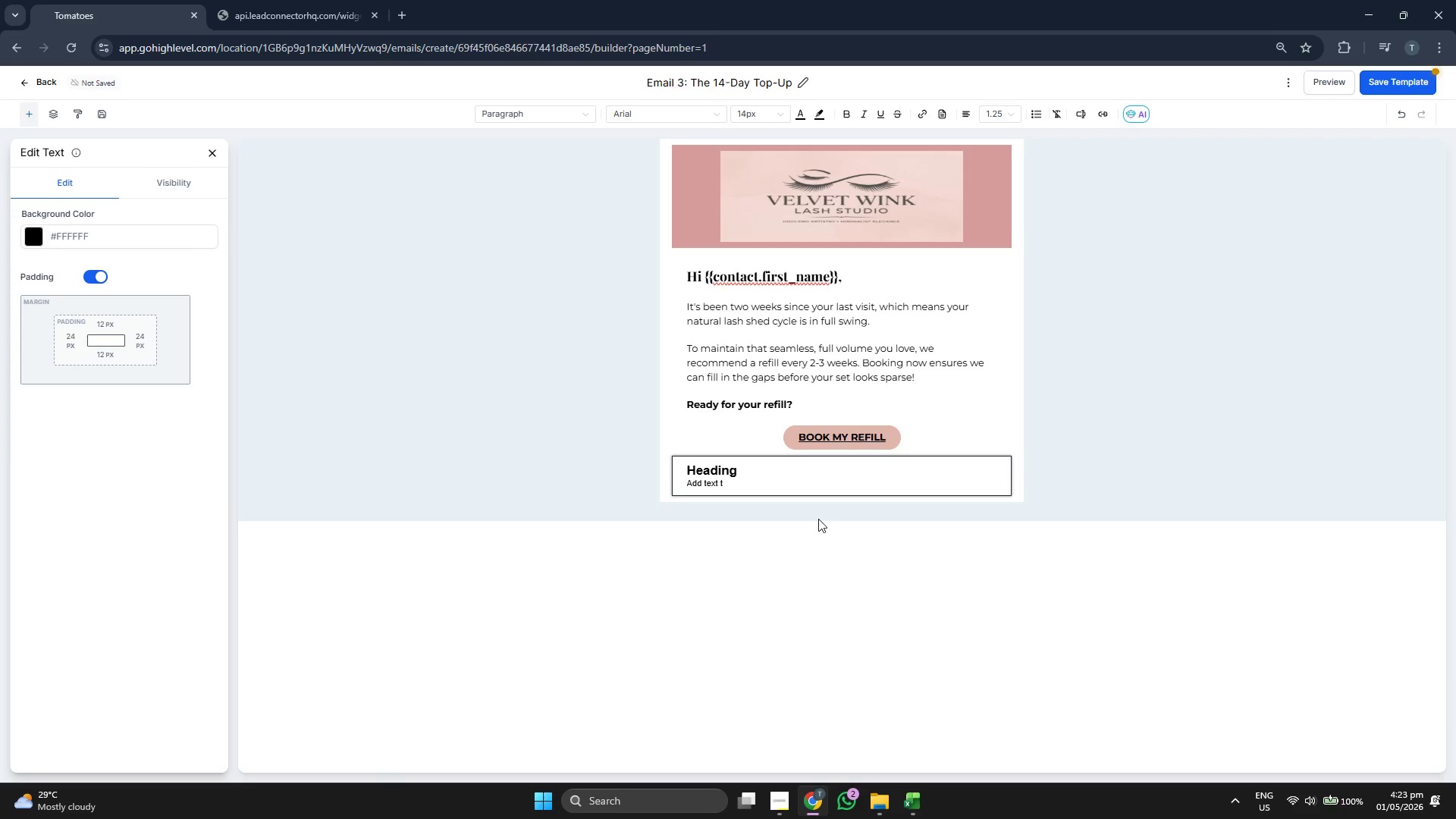 
key(Backspace)
 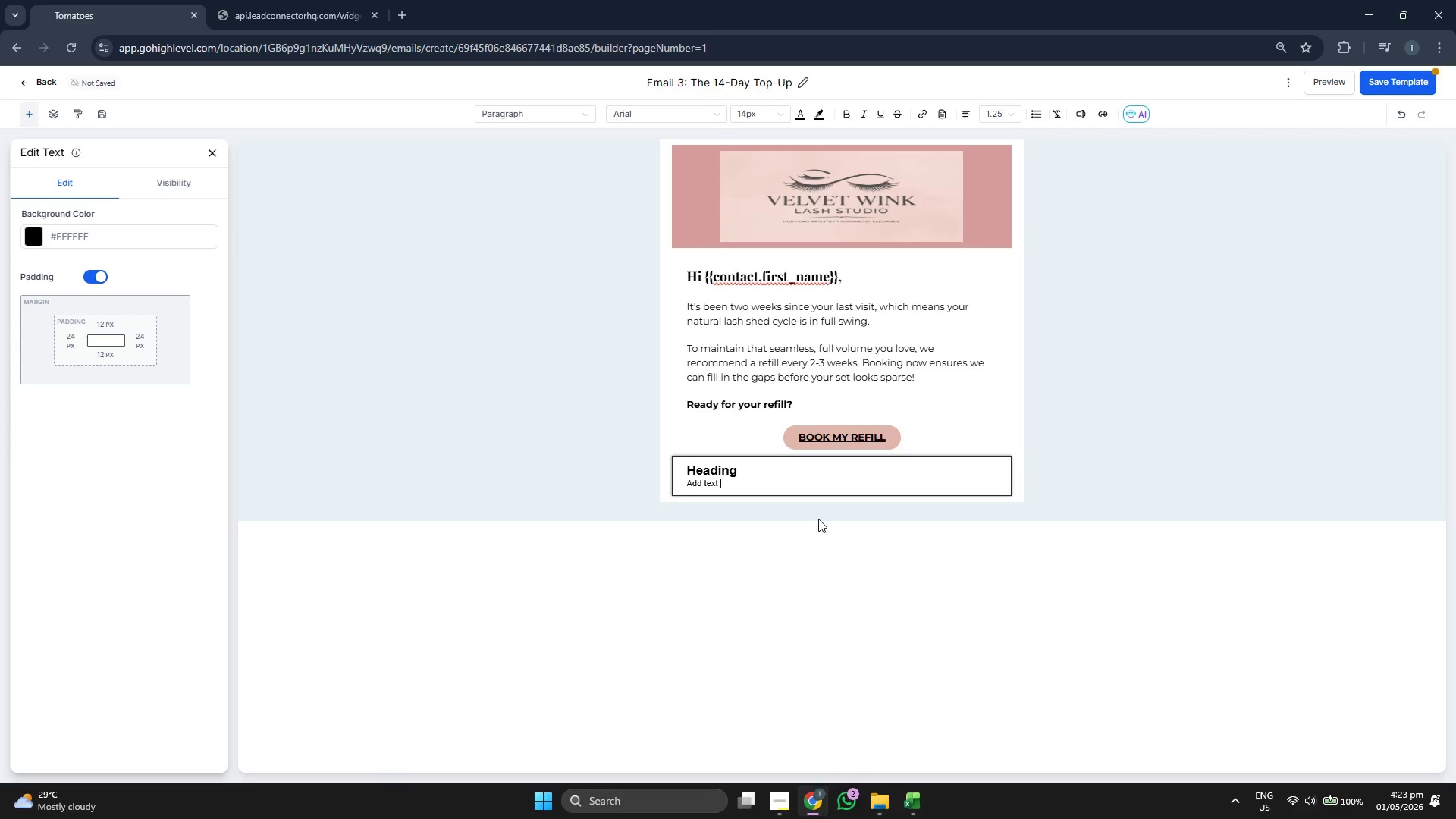 
key(Backspace)
 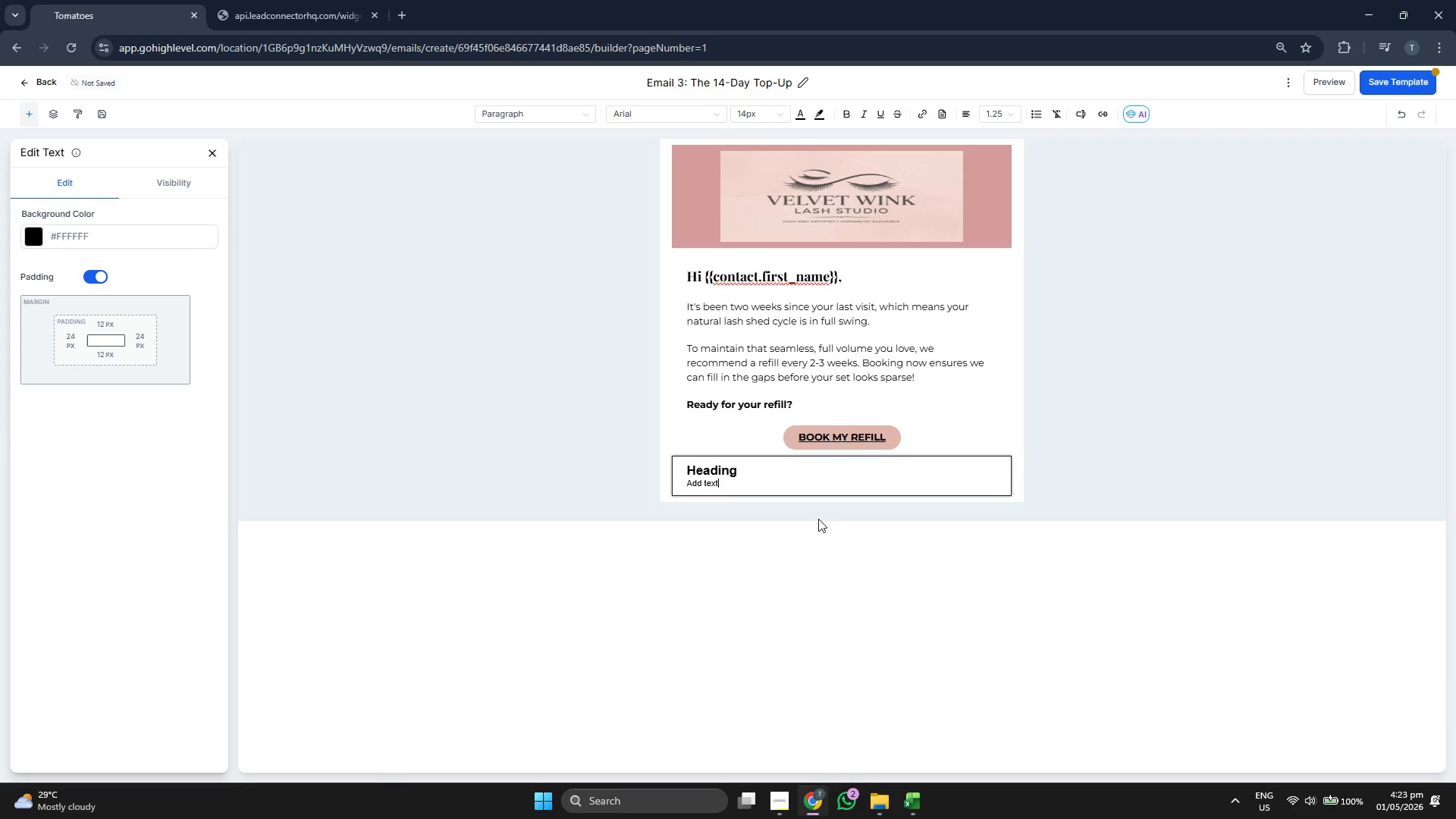 
key(Backspace)
 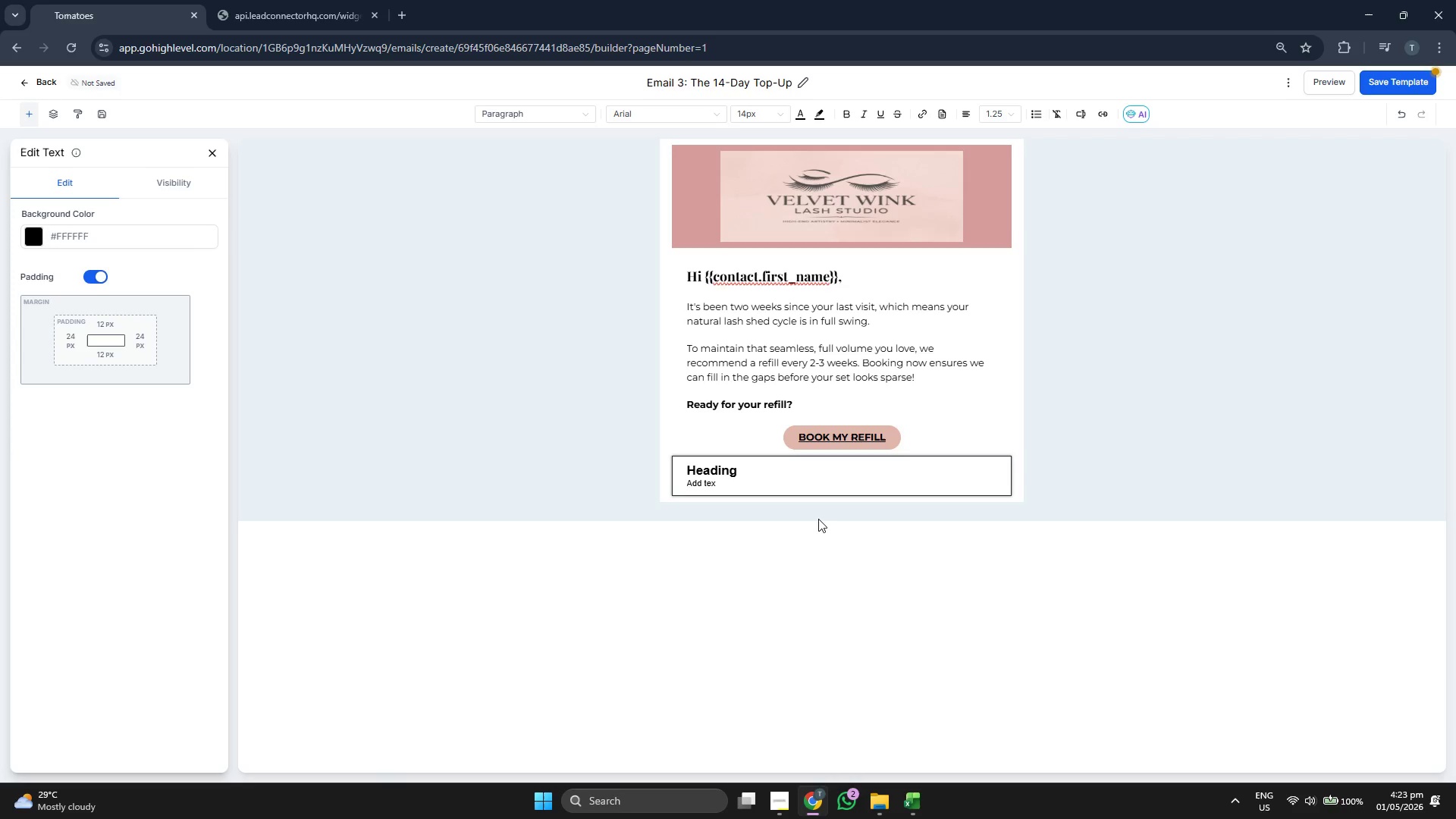 
key(Backspace)
 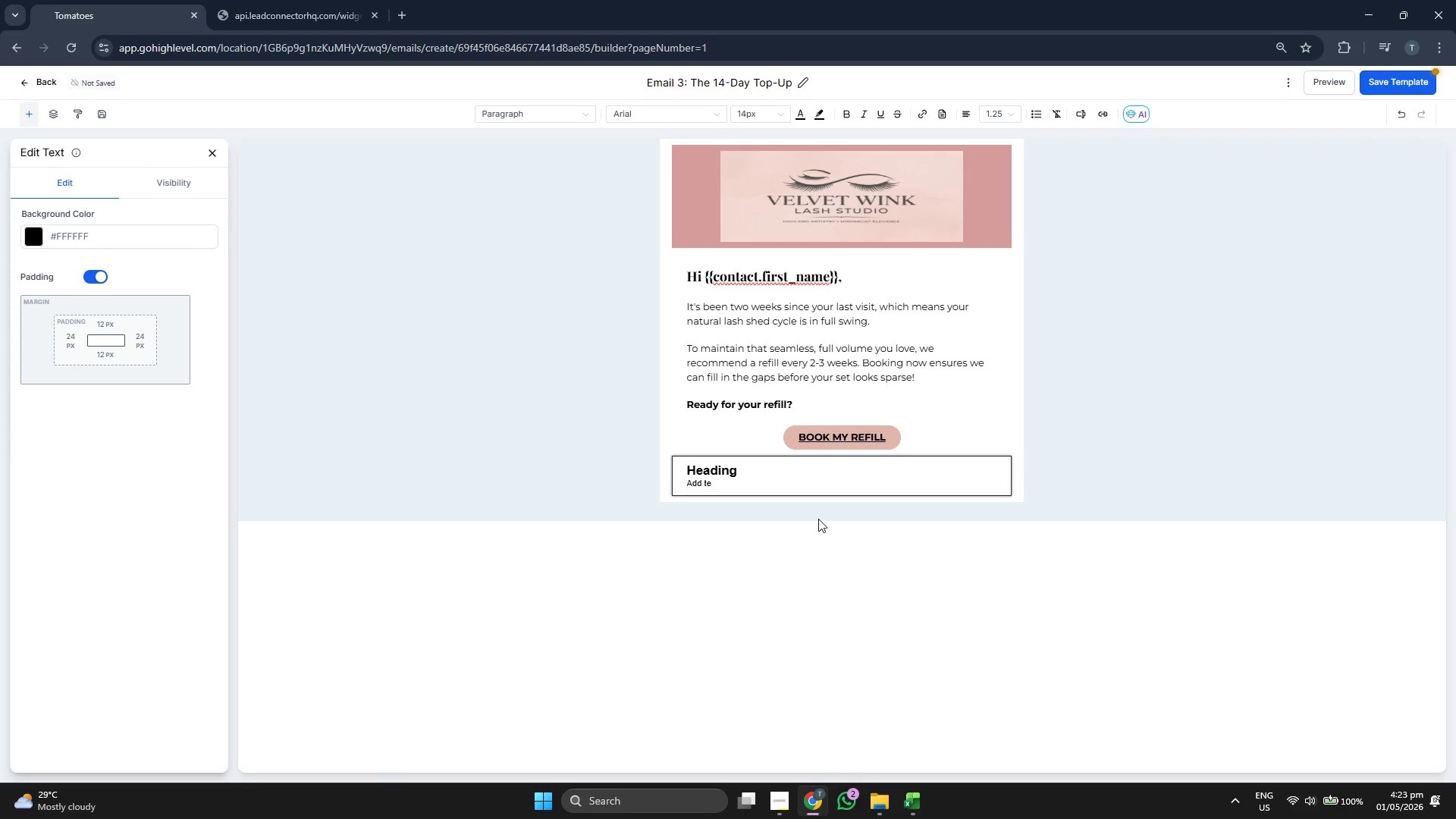 
key(Backspace)
 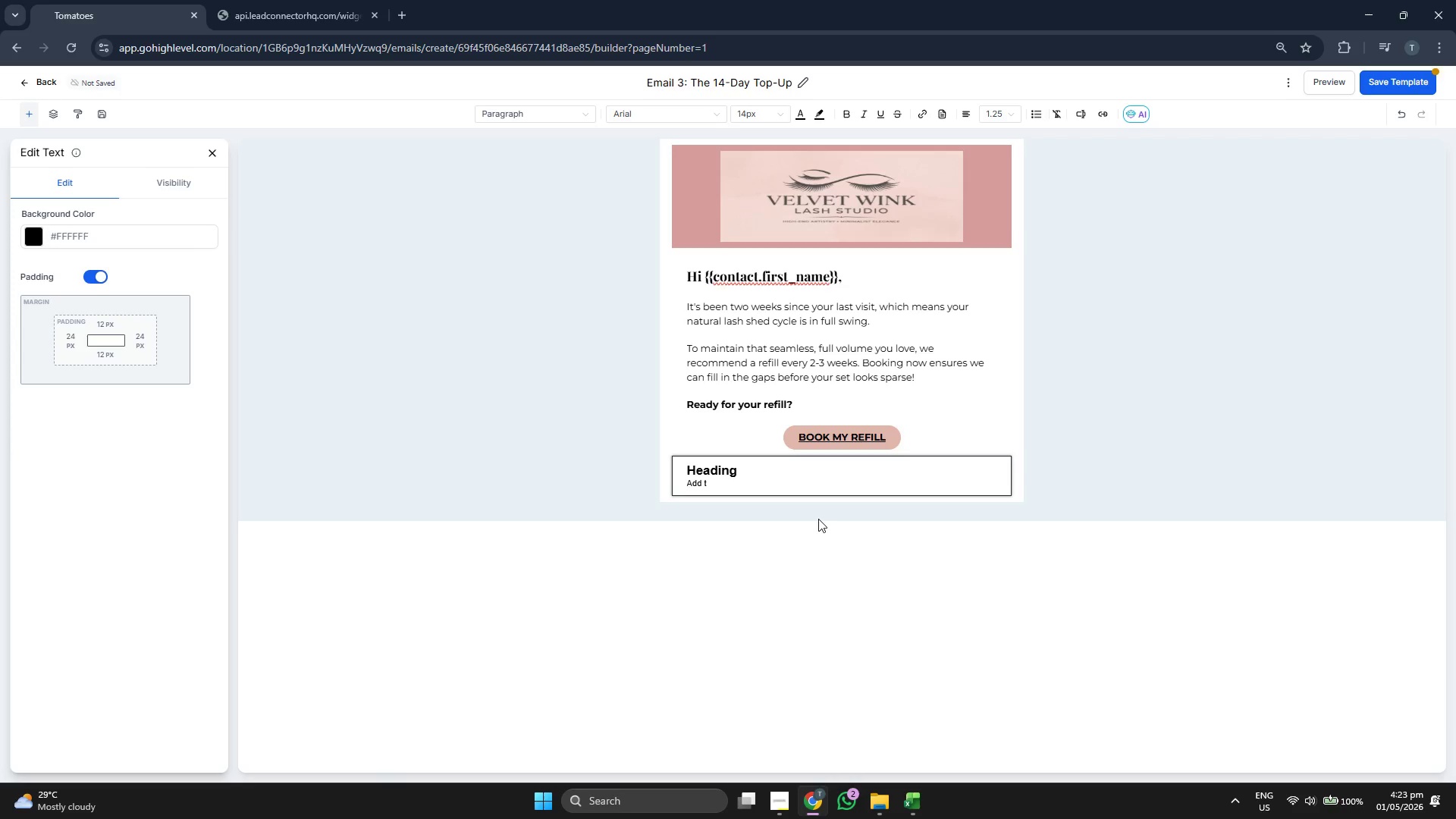 
key(Backspace)
 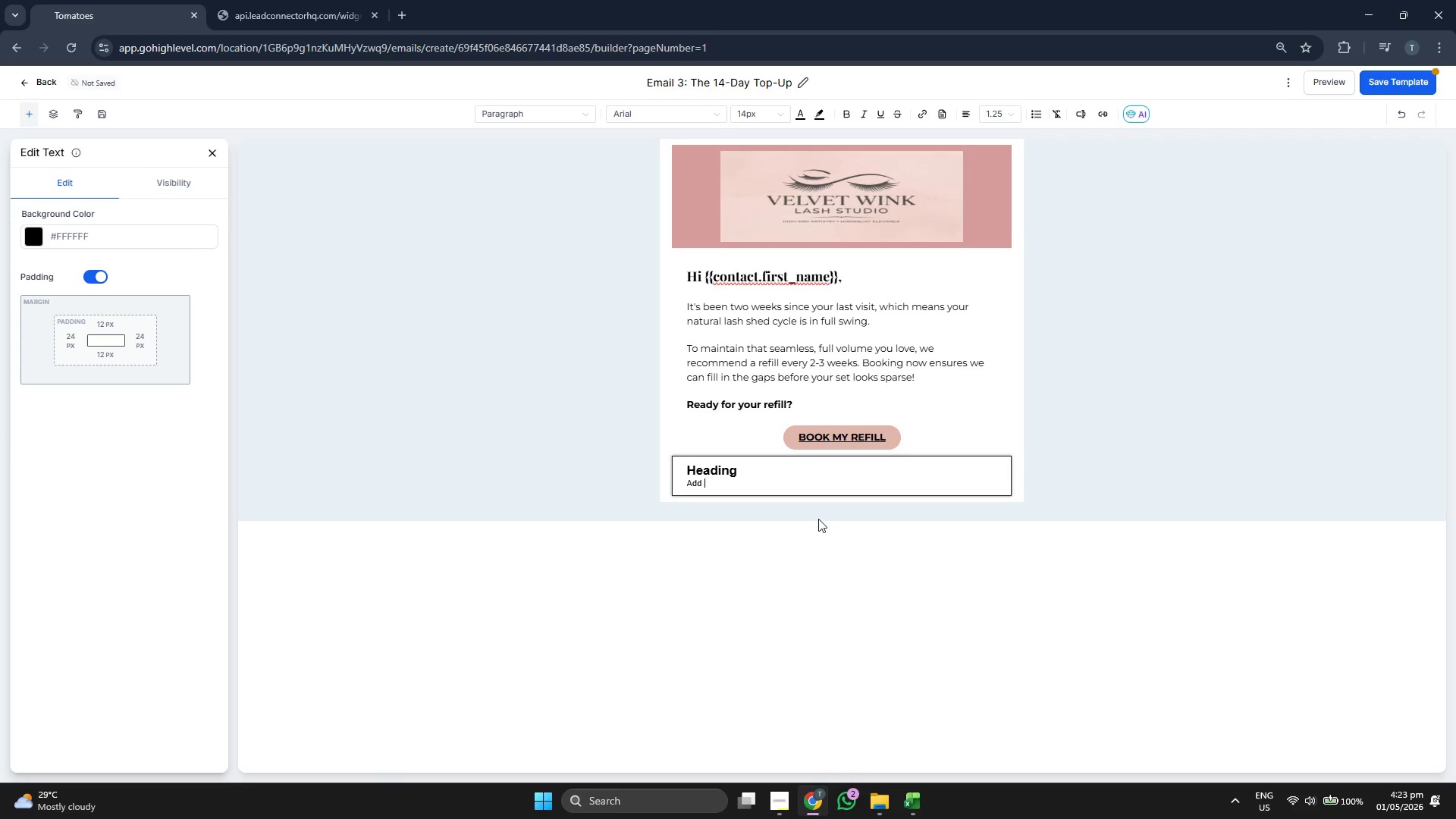 
key(Backspace)
 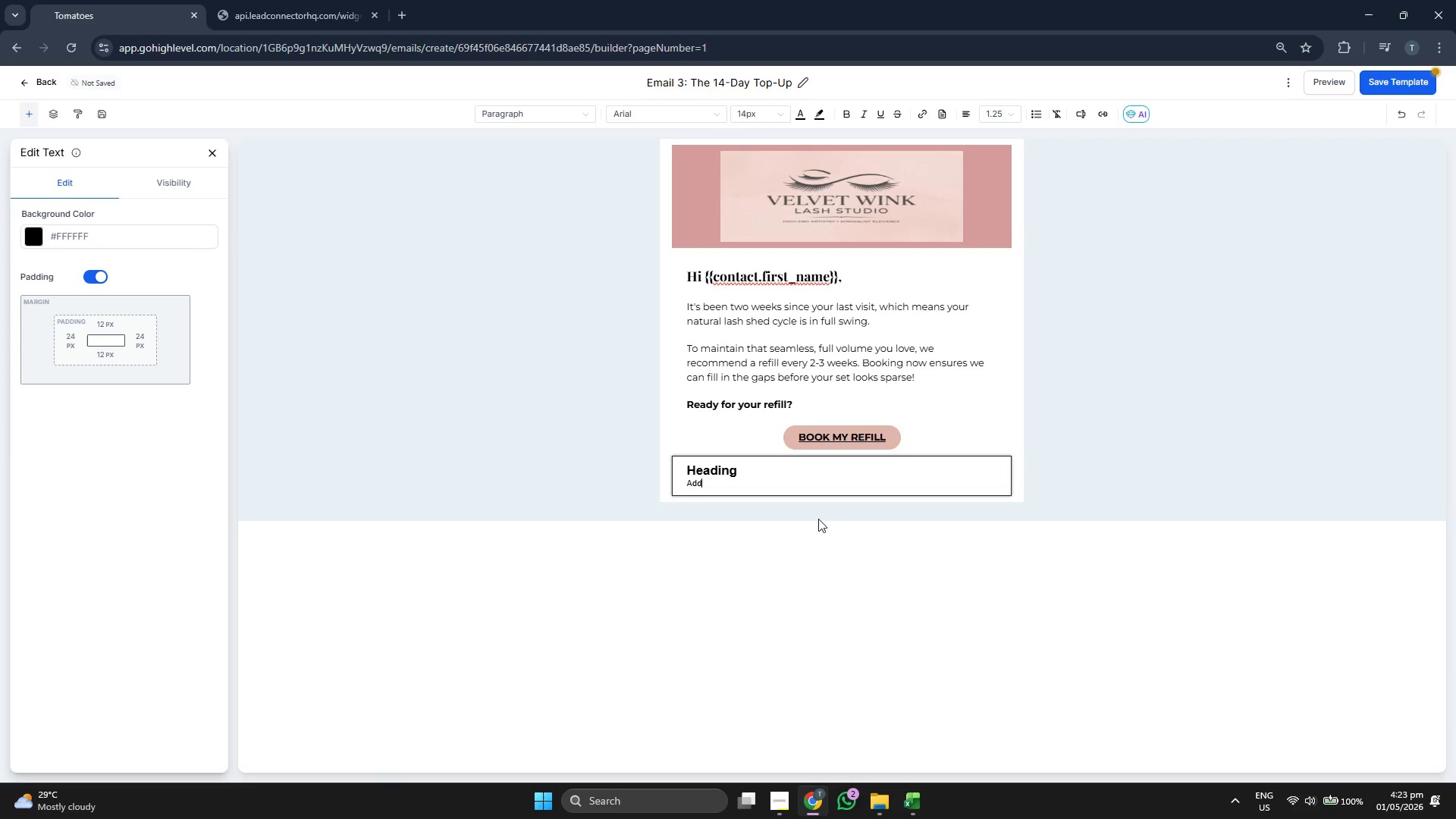 
key(Backspace)
 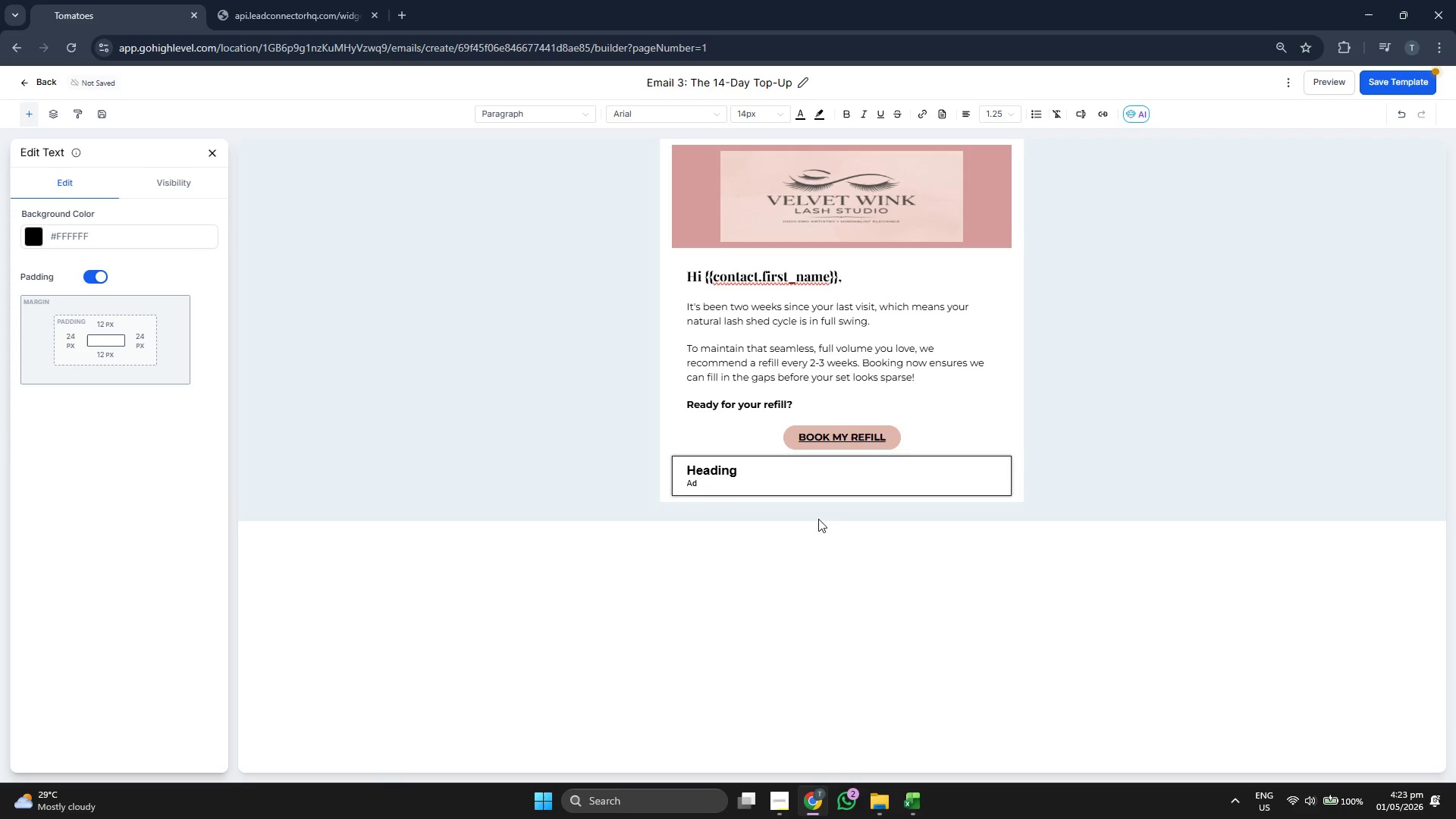 
key(Backspace)
 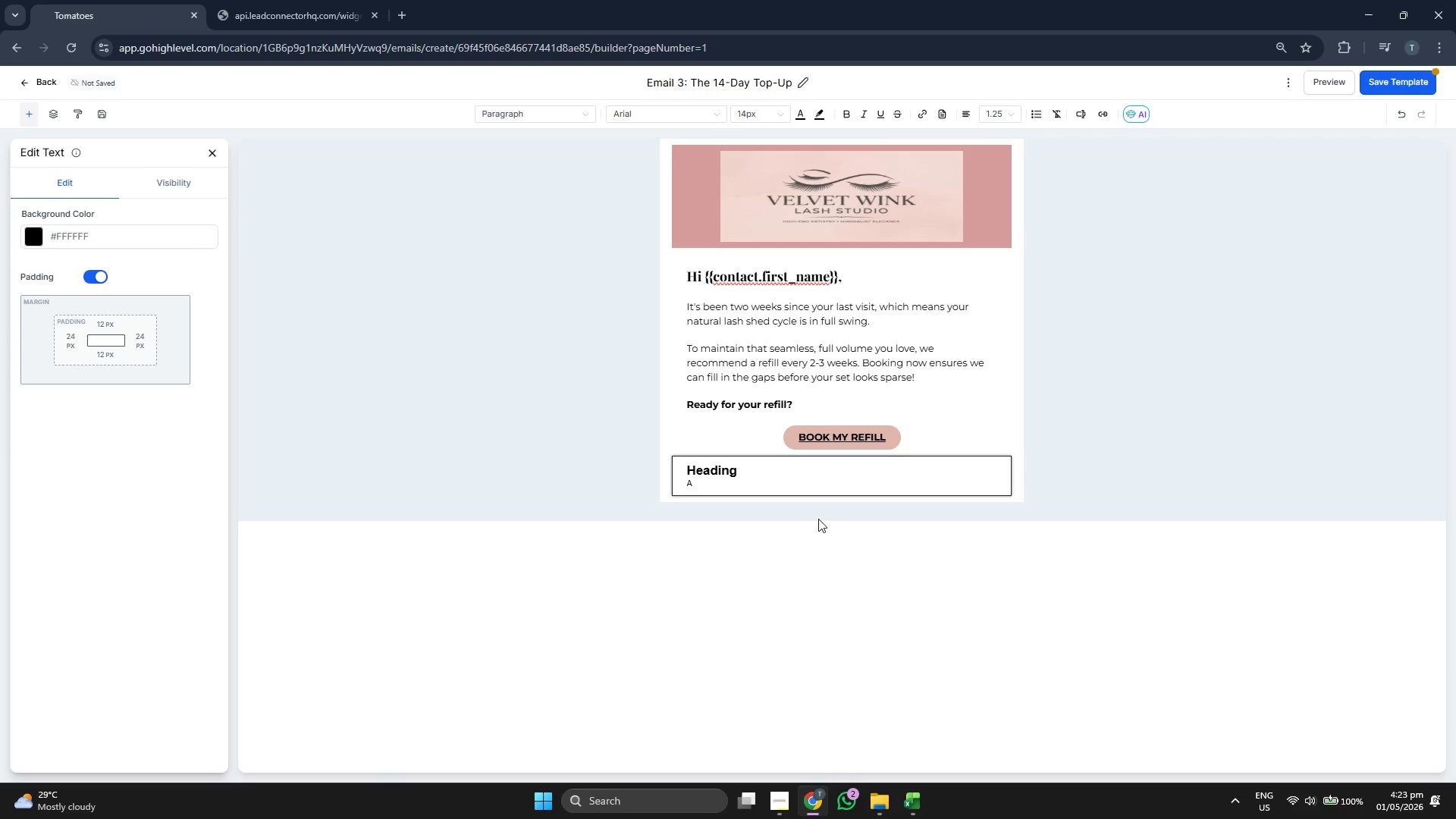 
key(Backspace)
 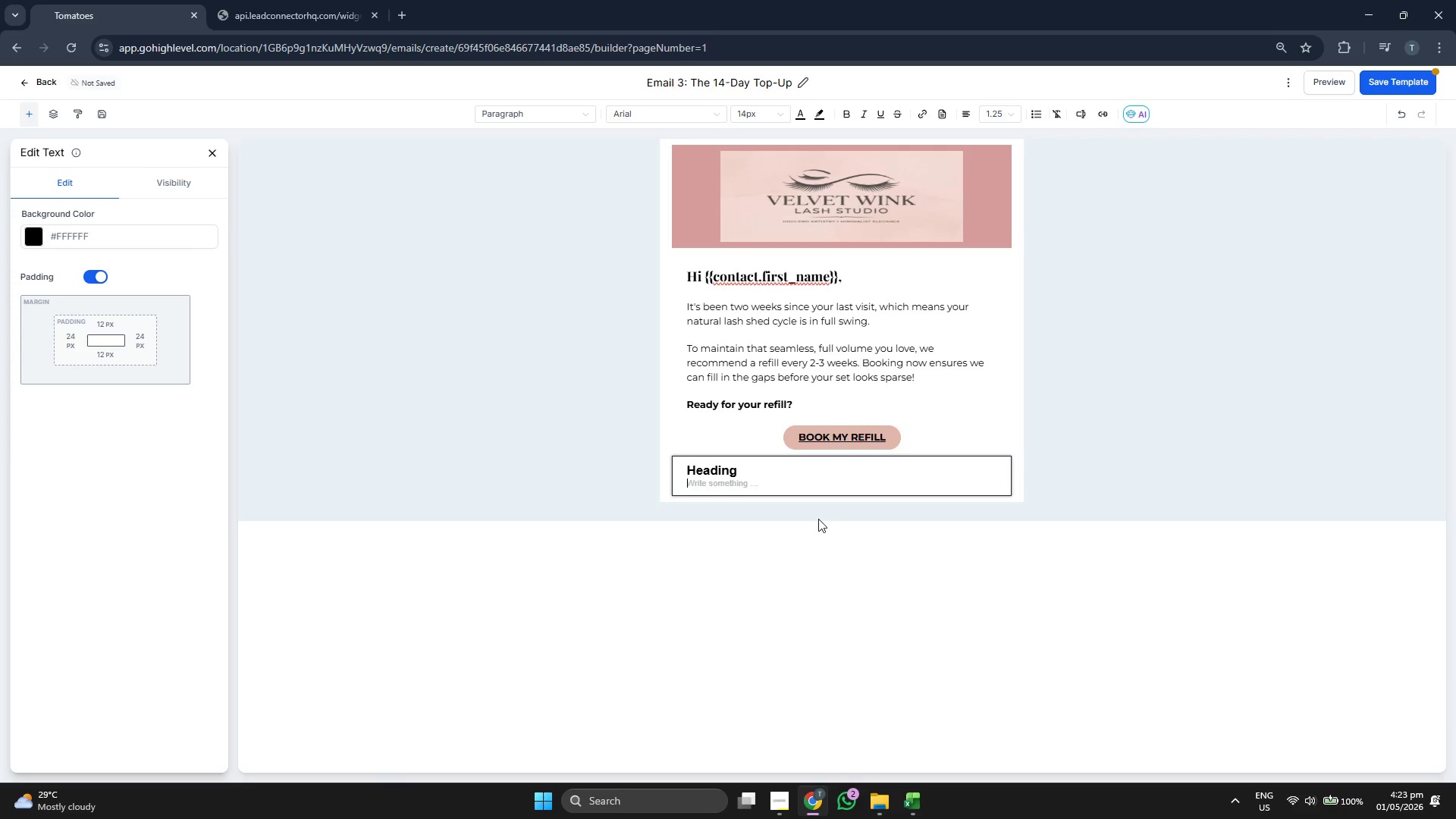 
key(Backspace)
 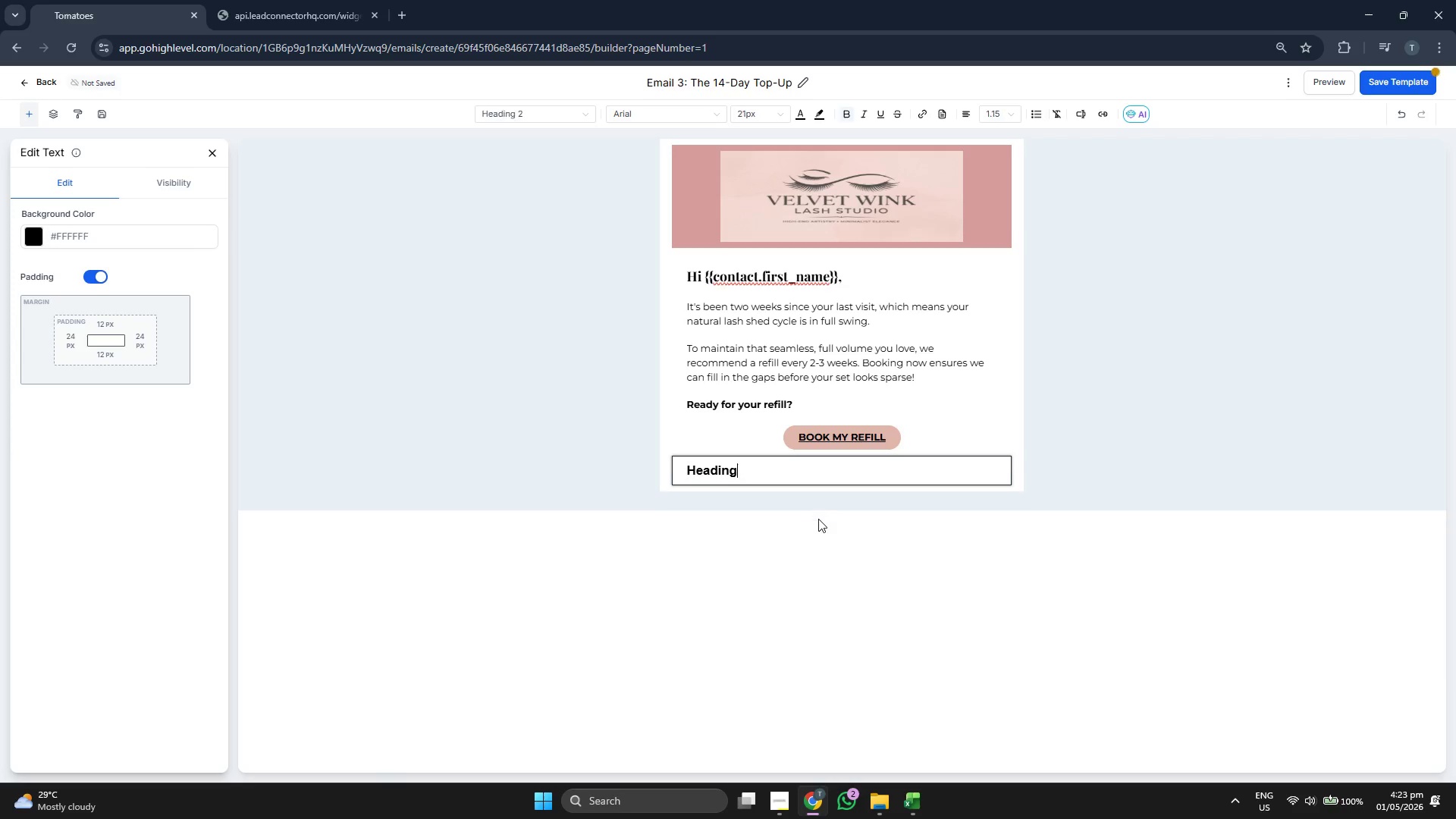 
key(Backspace)
 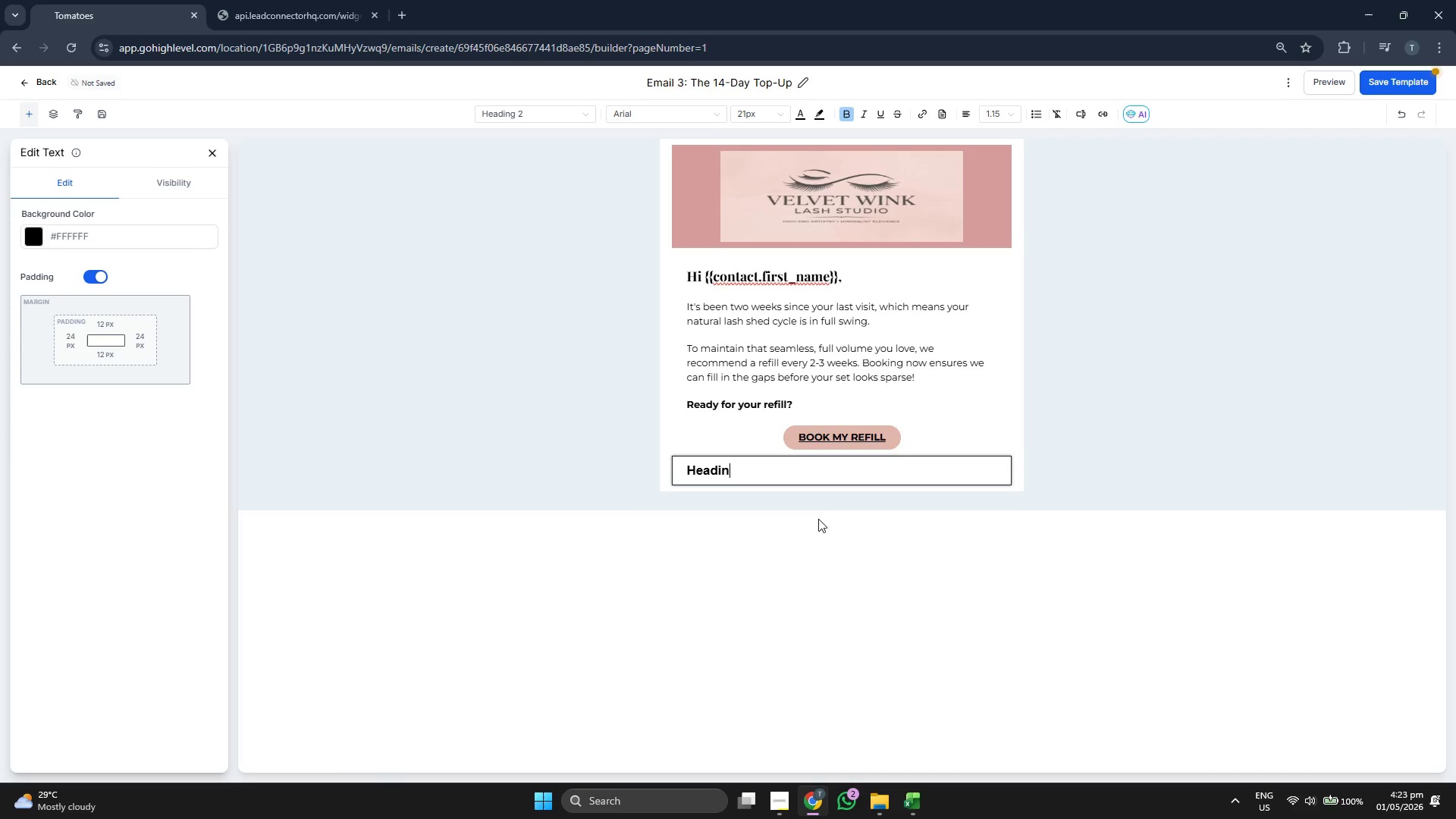 
key(Backspace)
 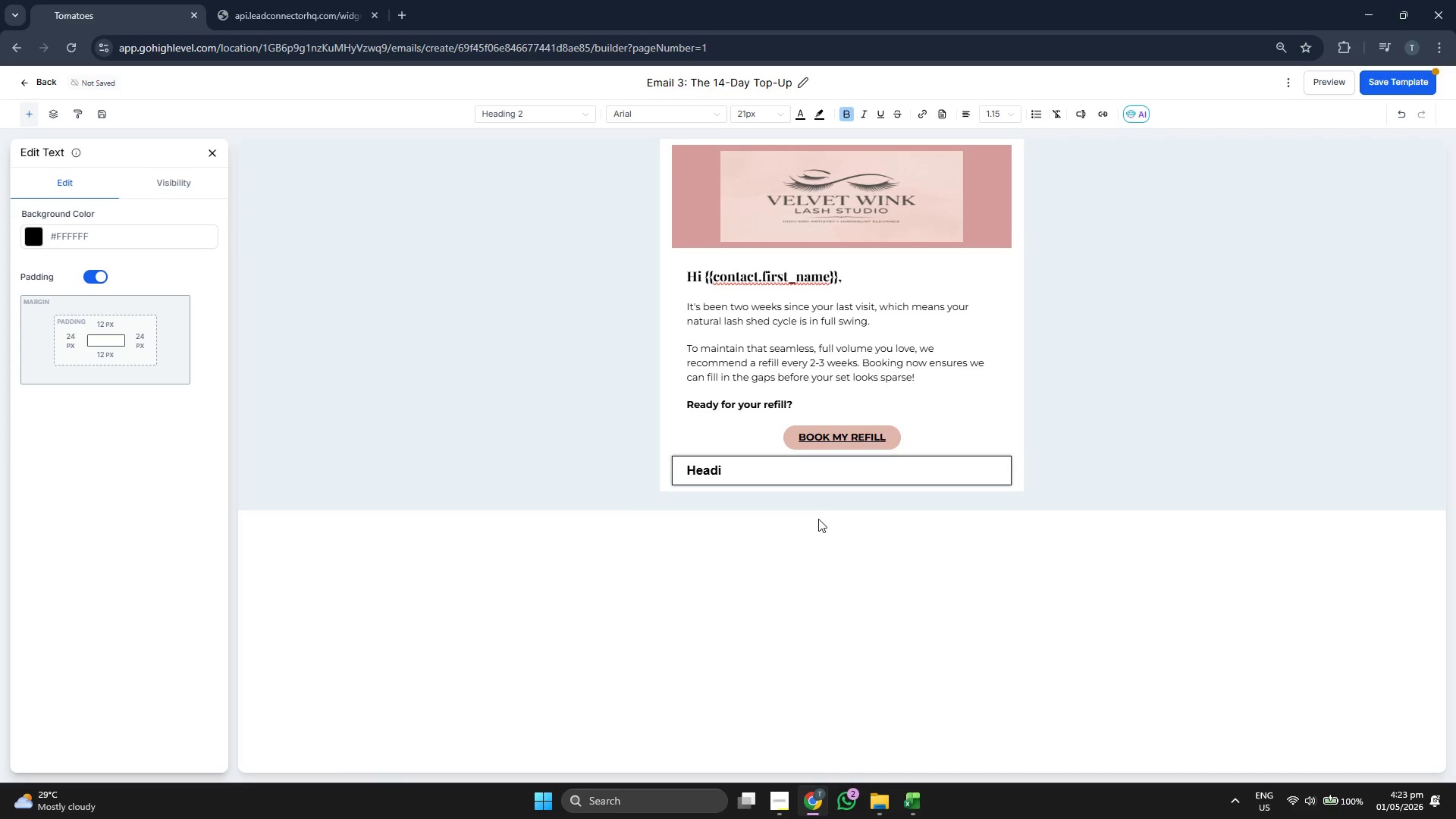 
key(Backspace)
 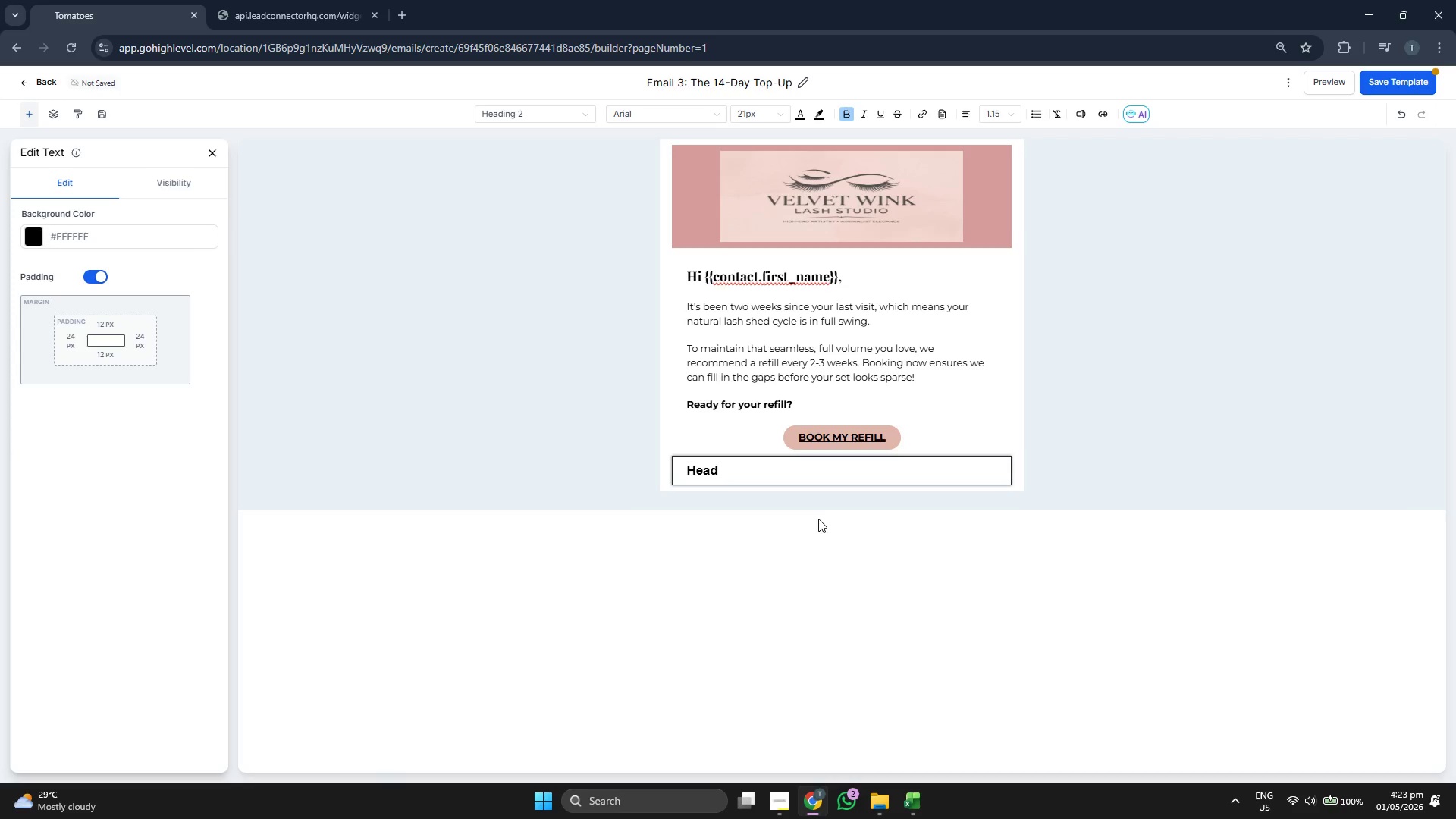 
key(Backspace)
 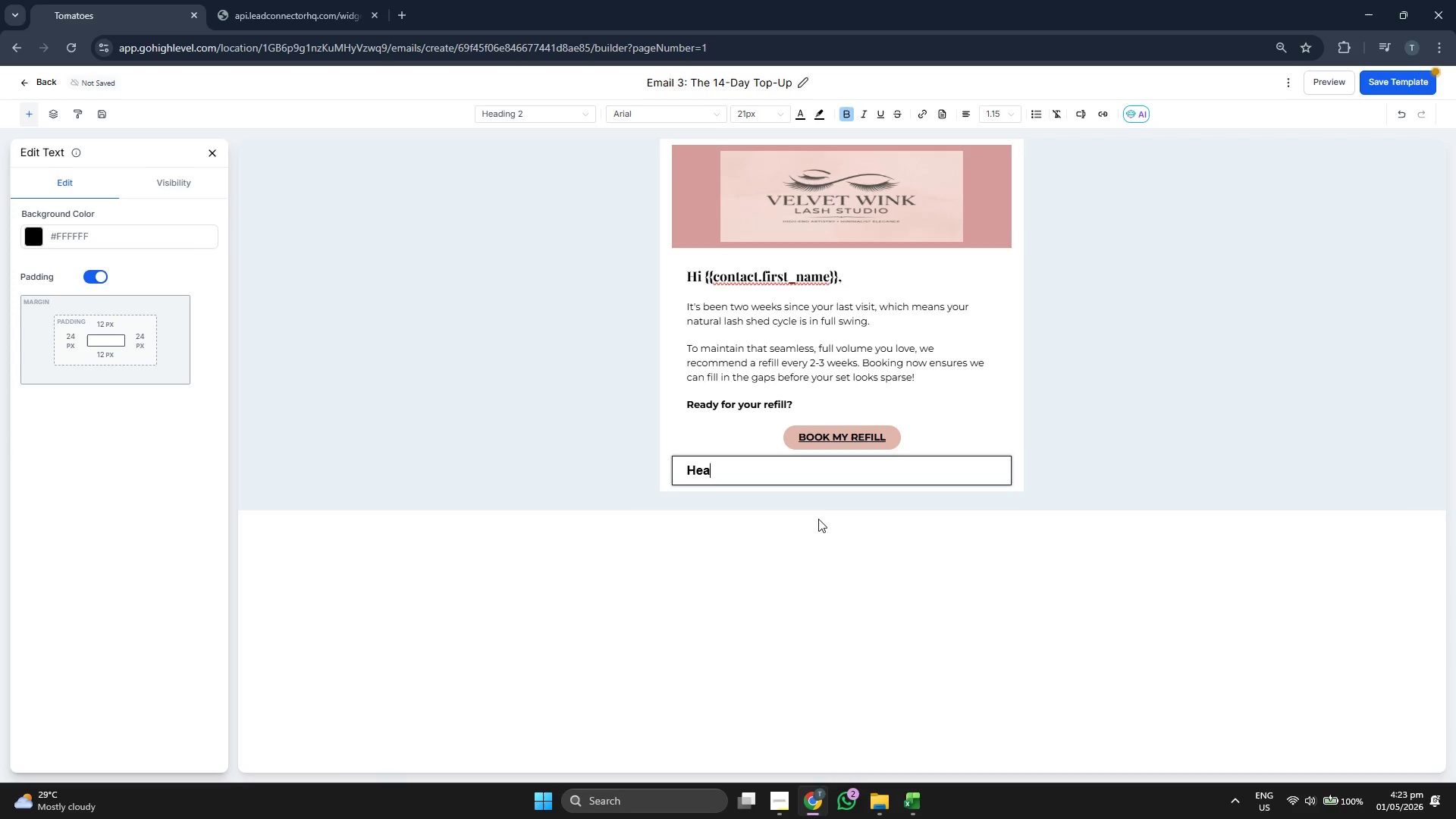 
key(Backspace)
 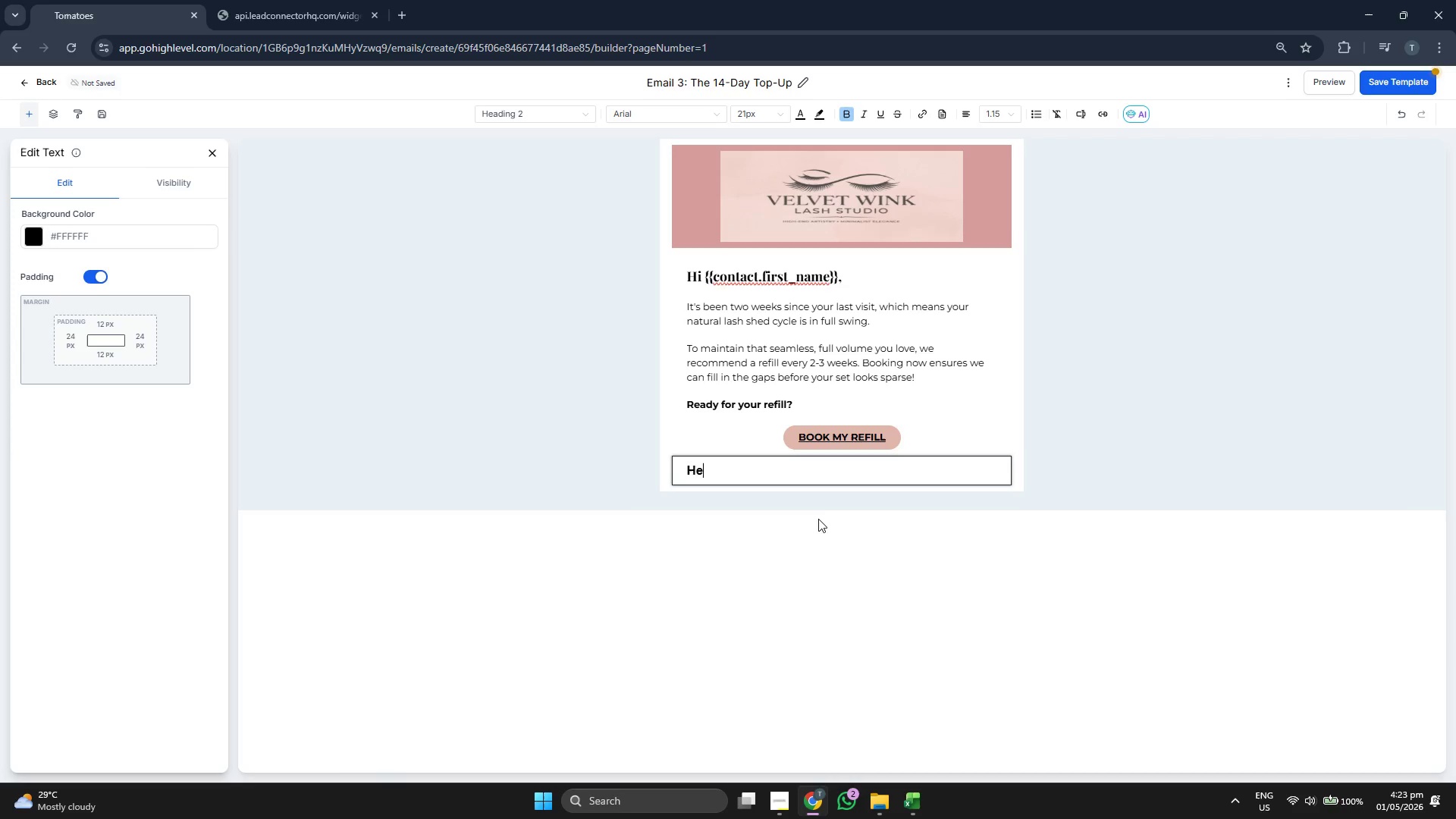 
key(Backspace)
 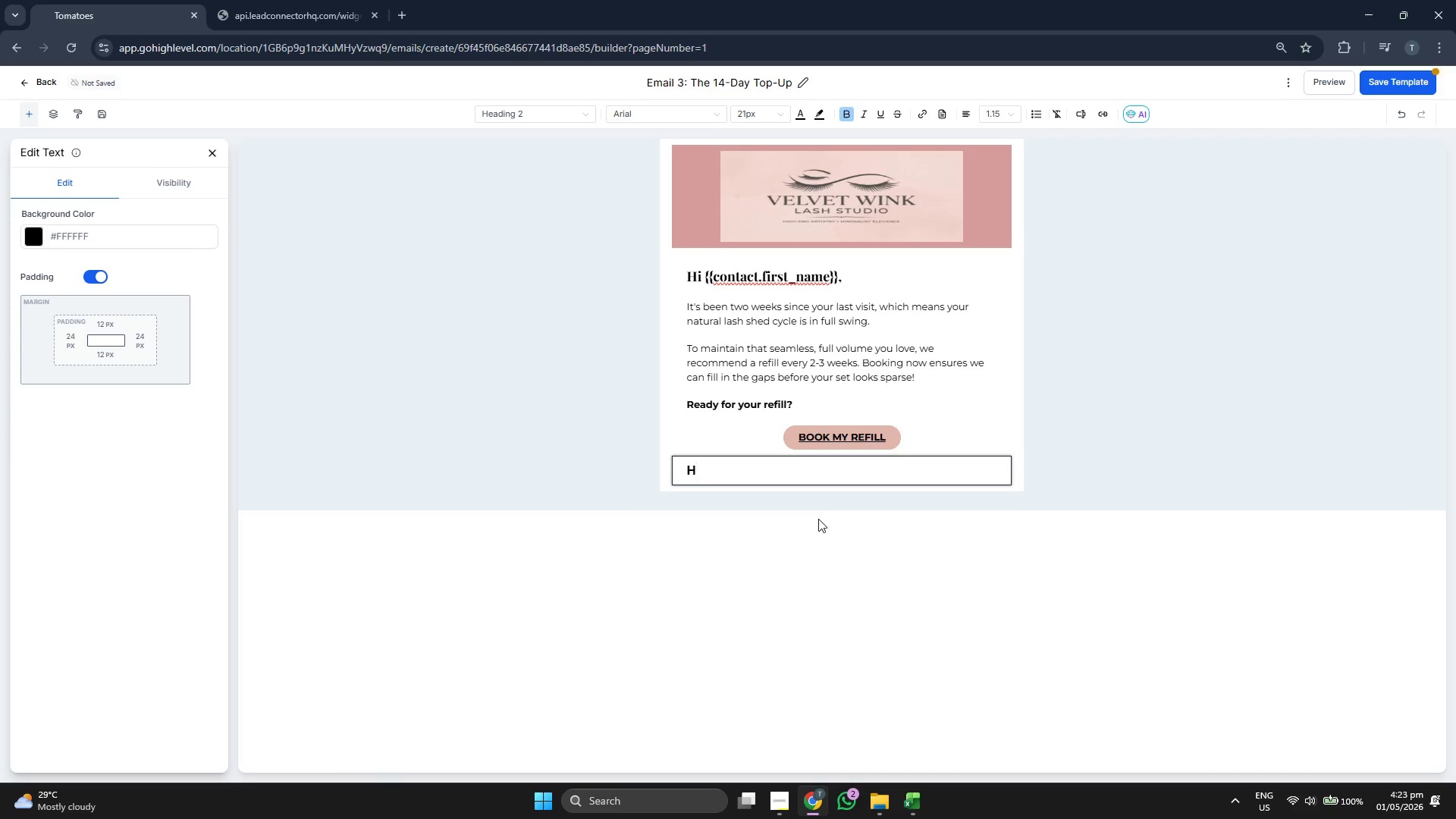 
key(Backspace)
 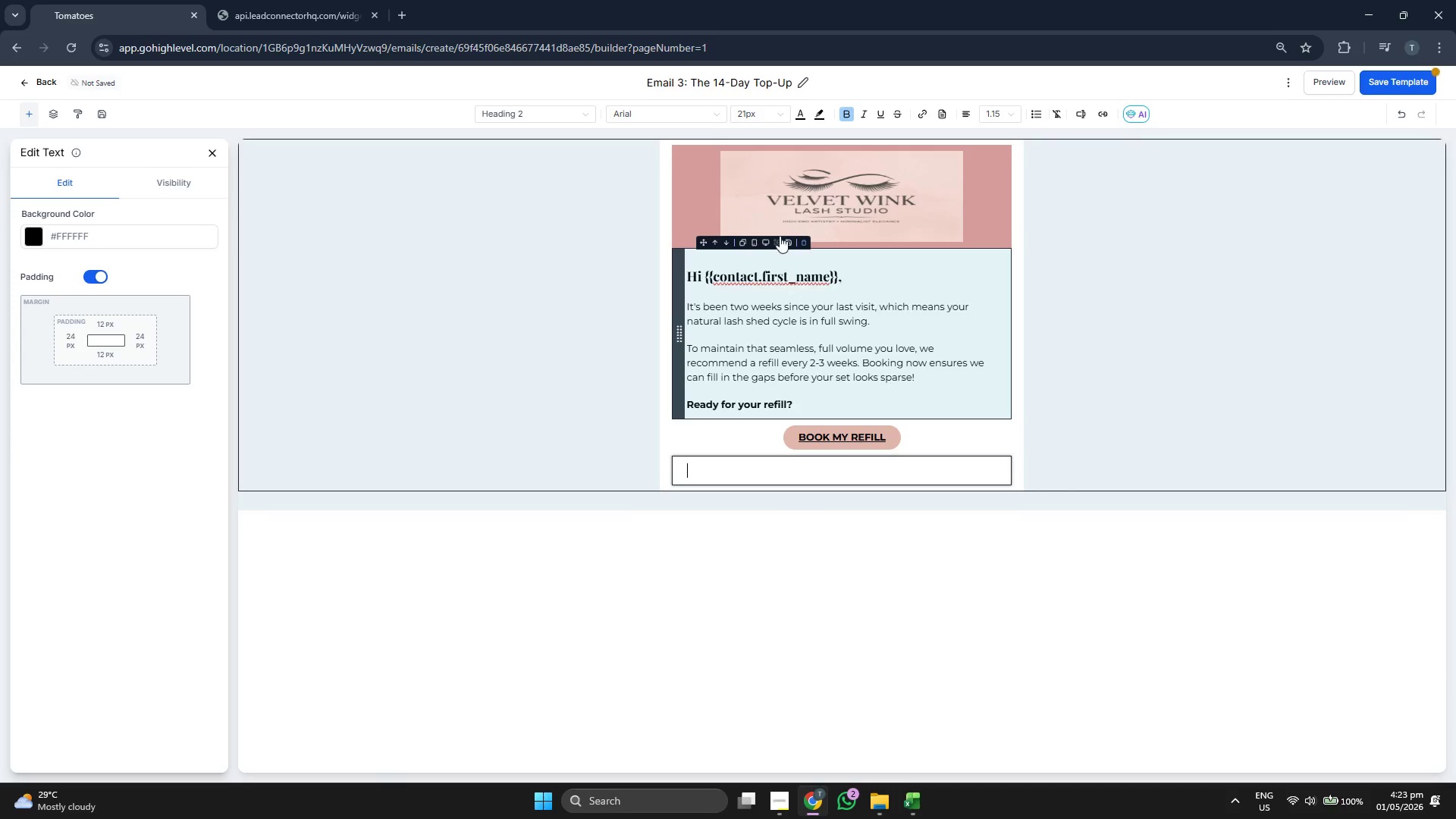 
left_click([696, 106])
 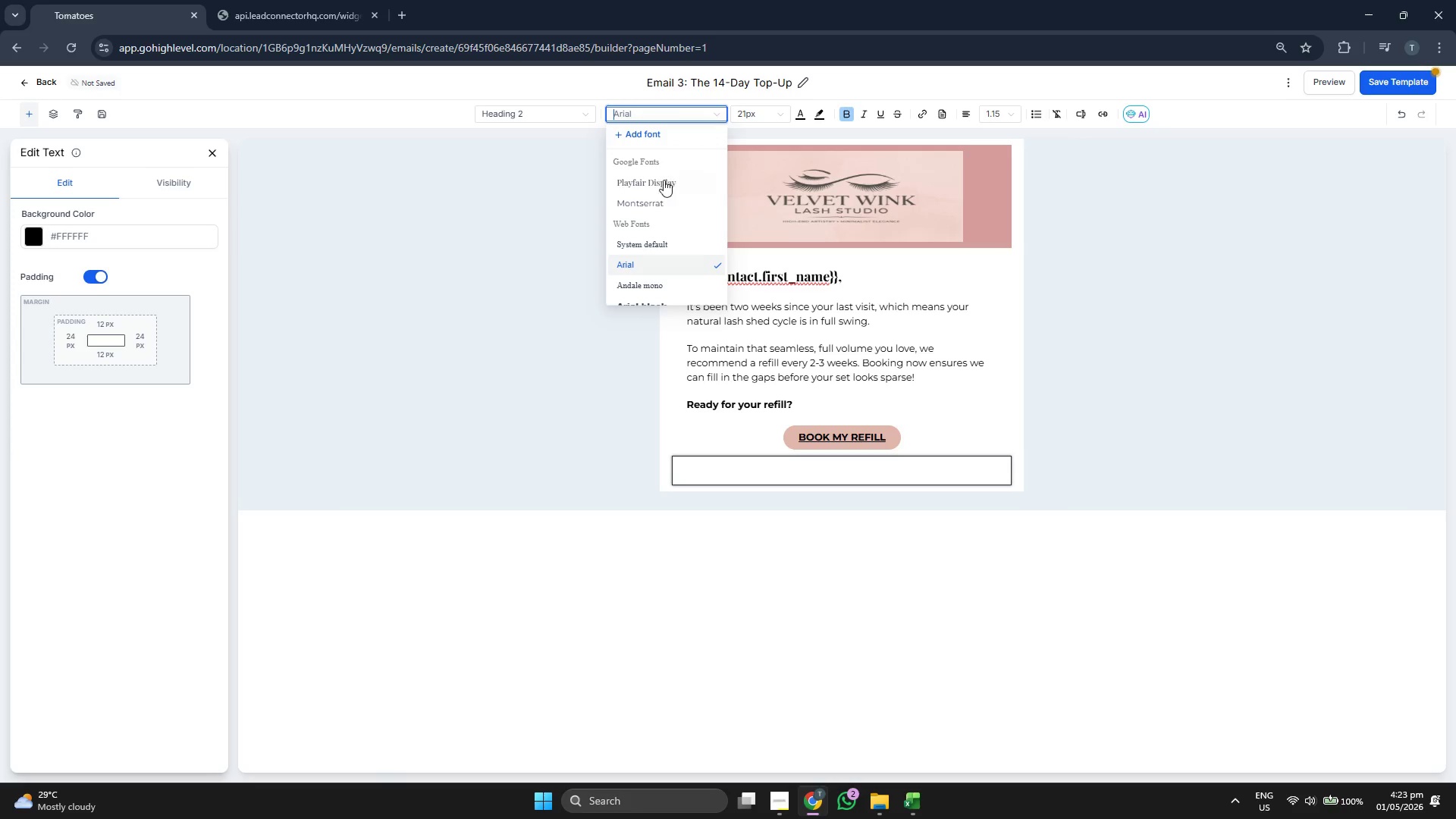 
left_click([656, 202])
 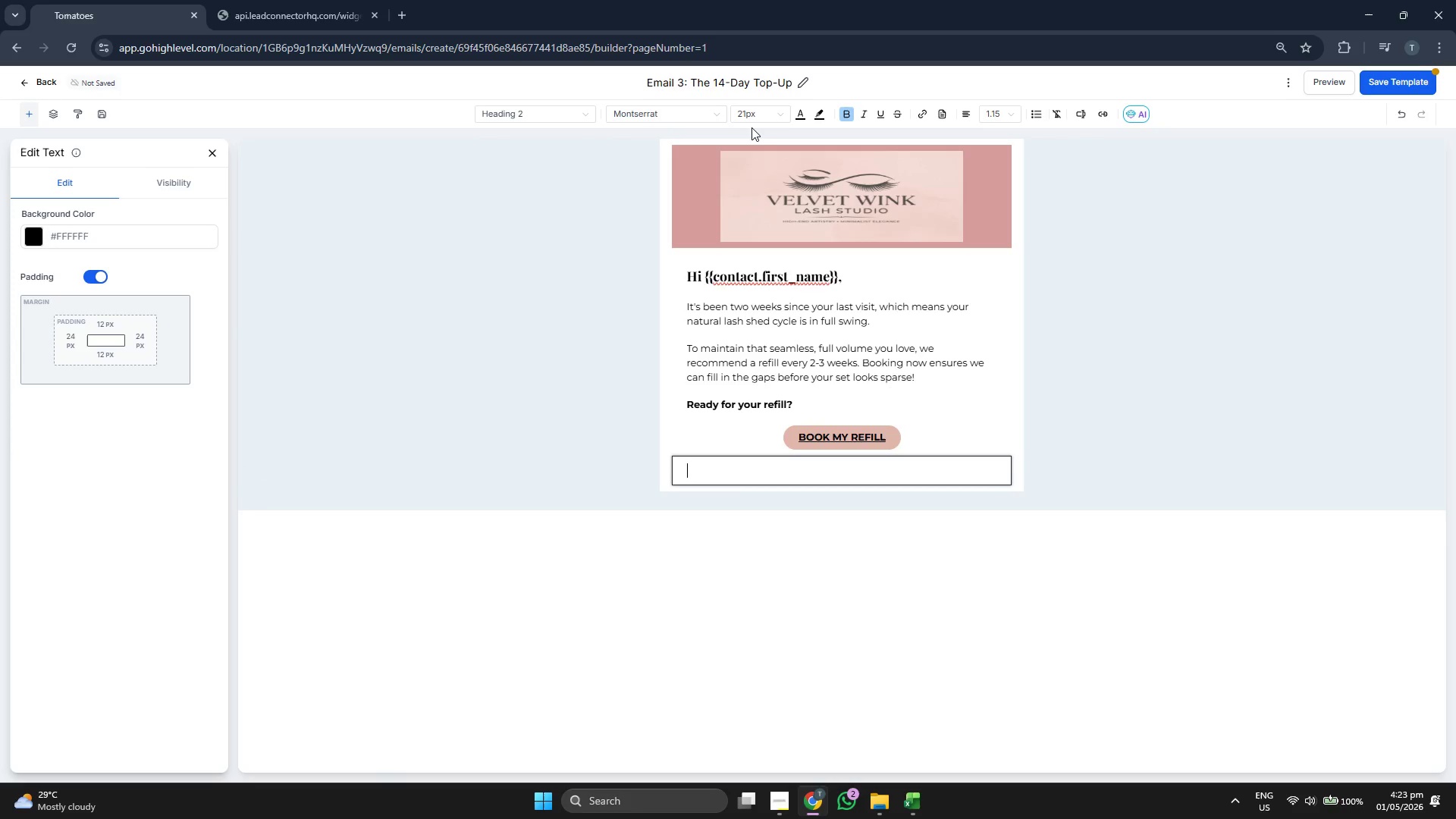 
left_click([760, 115])
 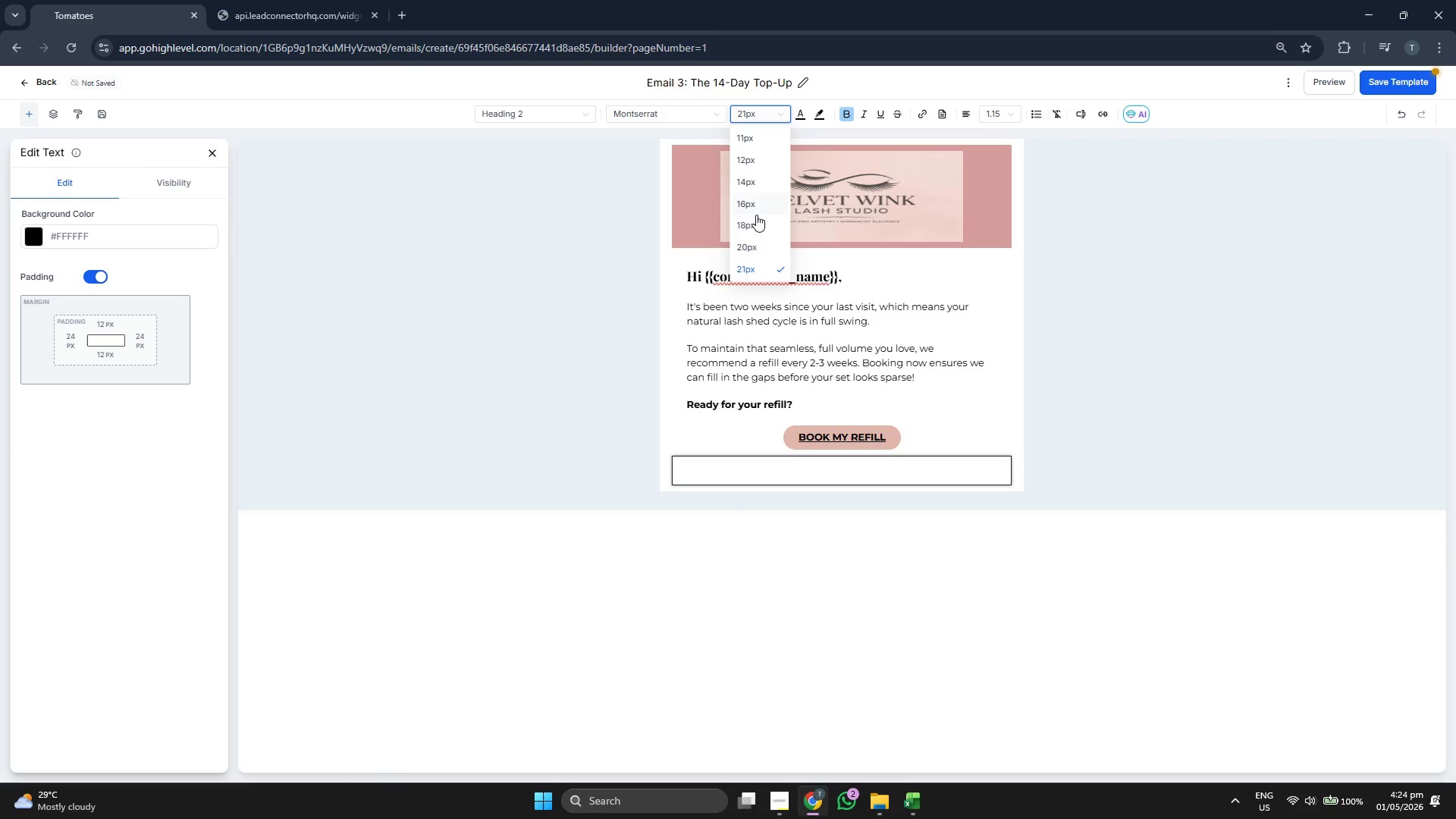 
left_click([756, 202])
 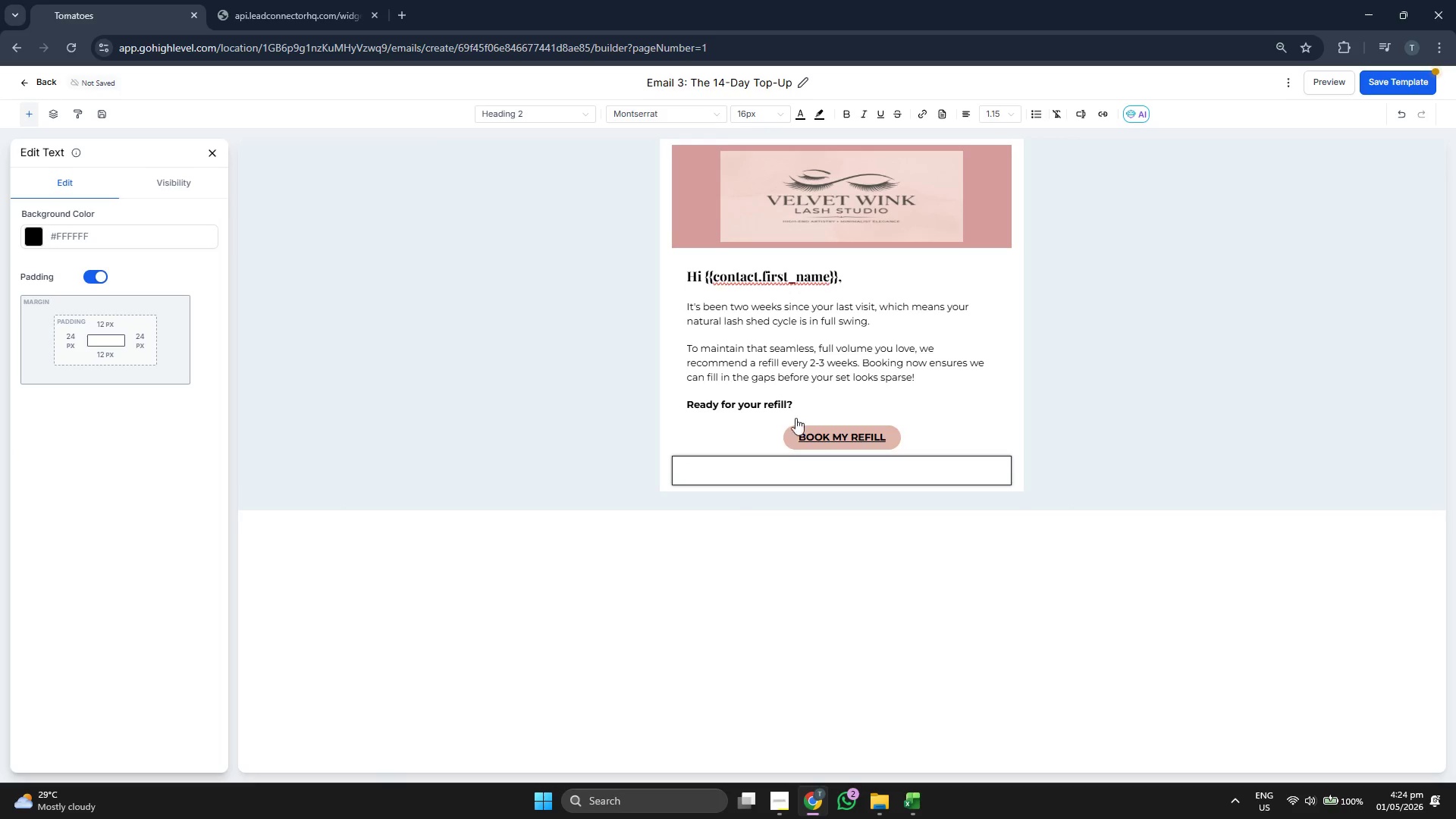 
left_click([995, 105])
 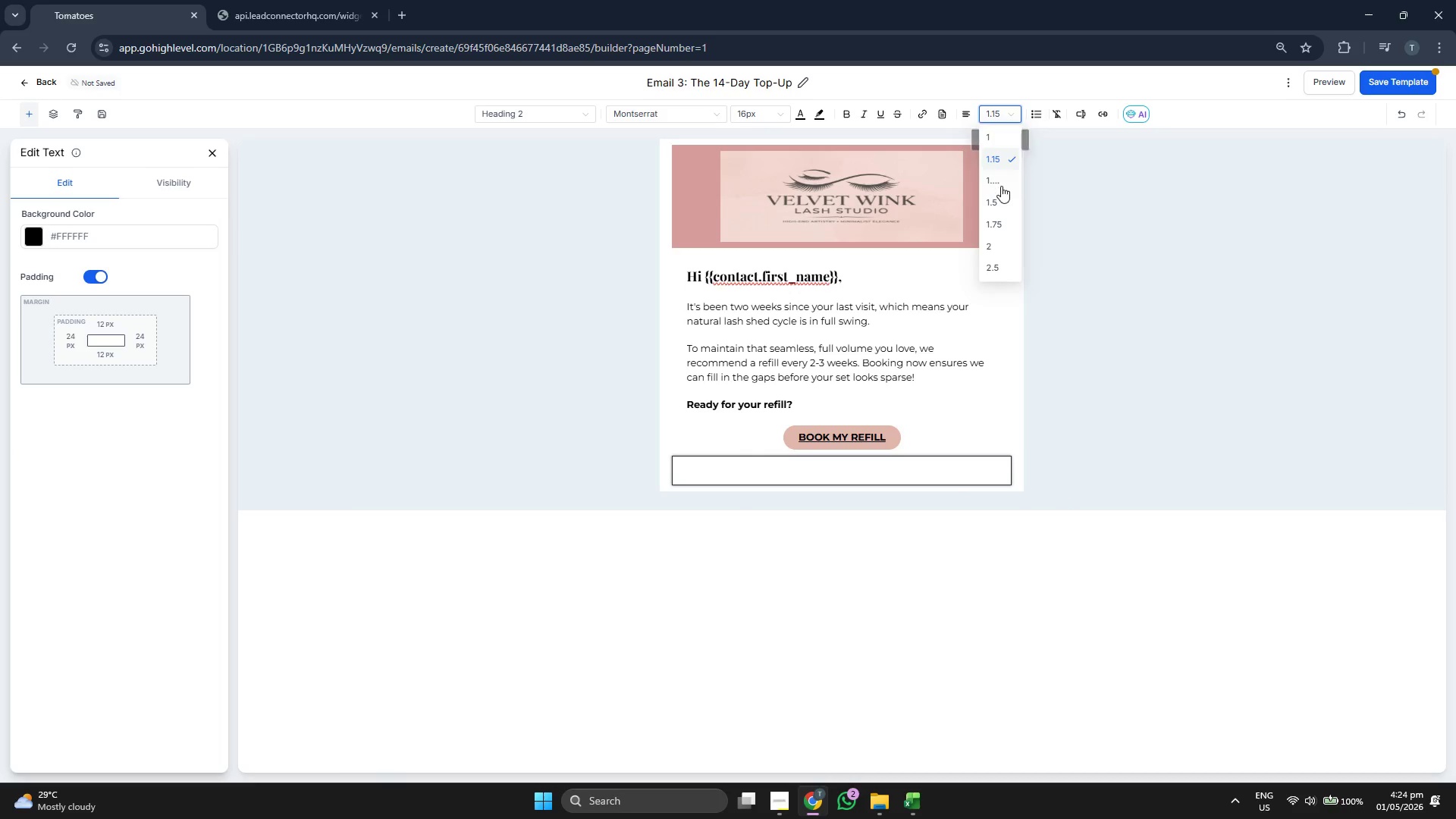 
left_click([996, 201])
 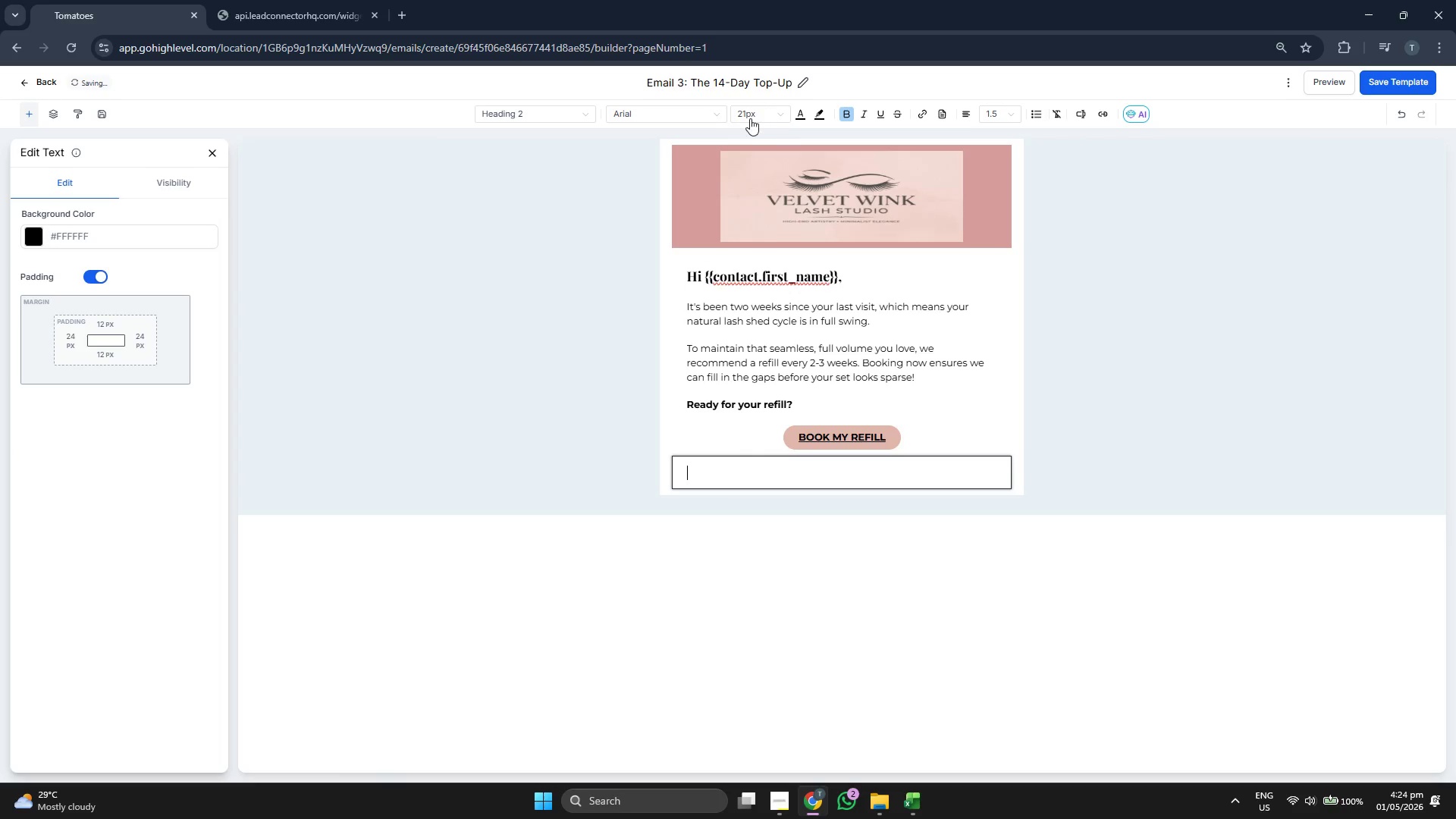 
left_click([755, 115])
 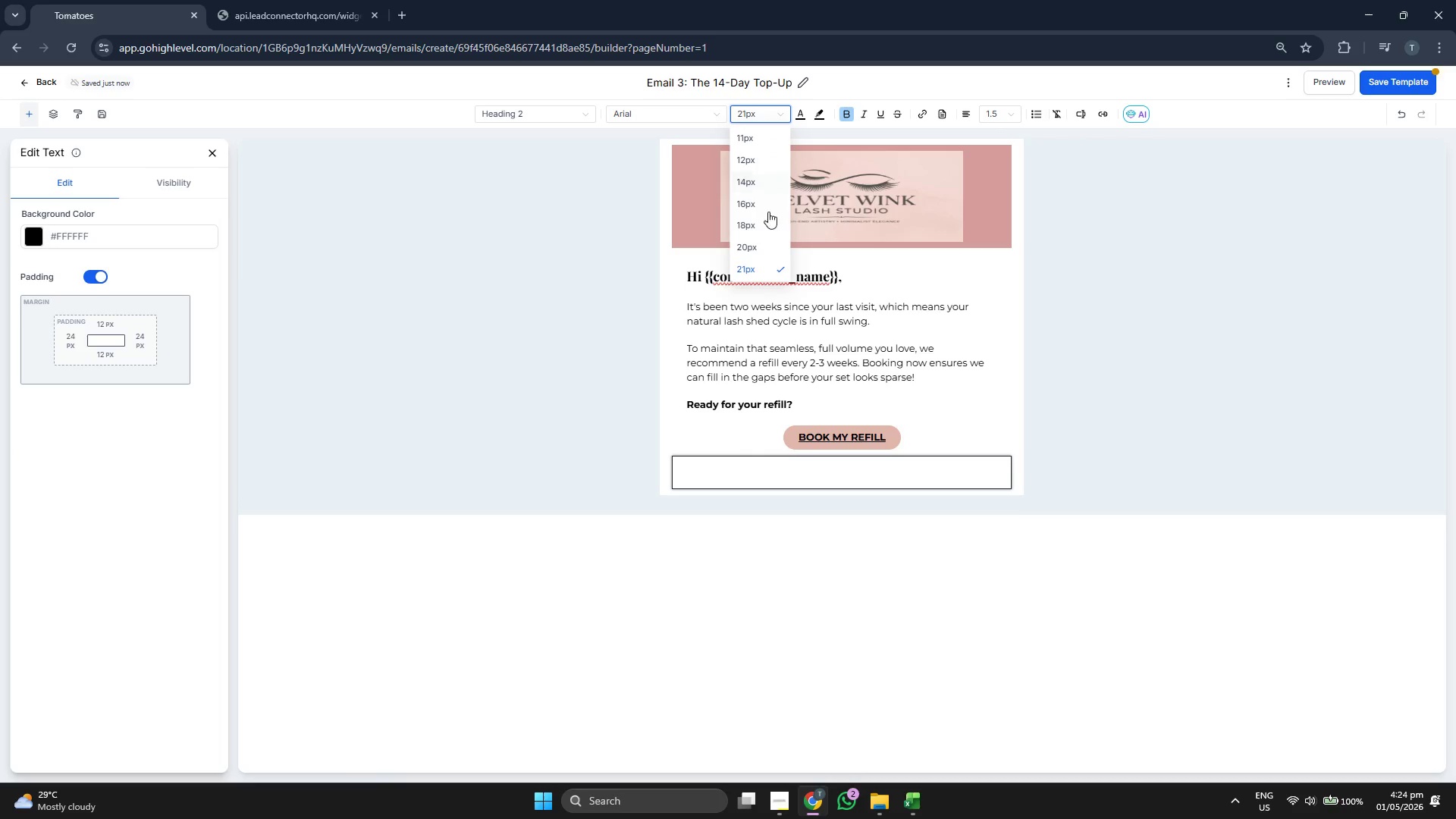 
left_click([762, 211])
 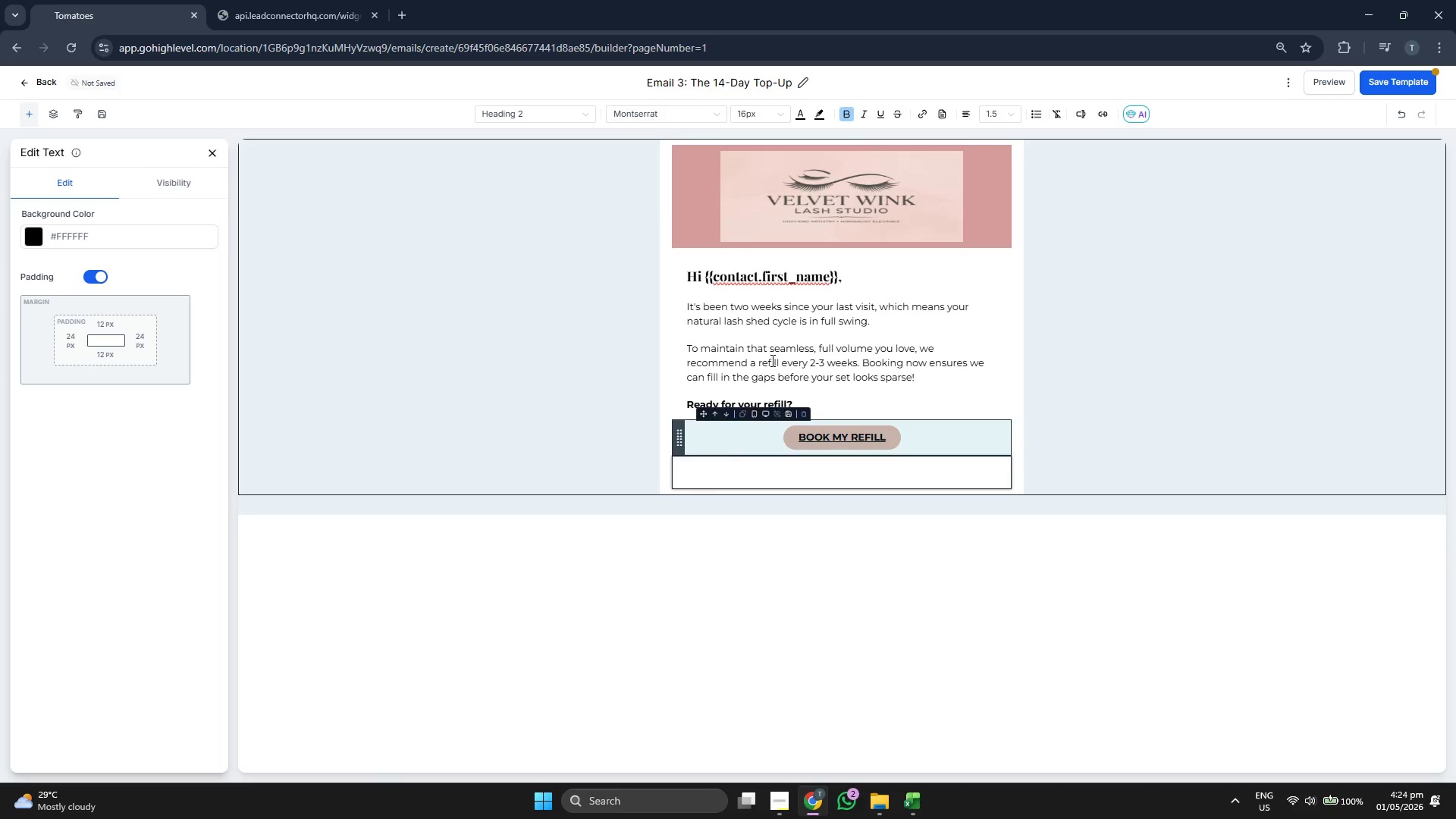 
left_click([844, 111])
 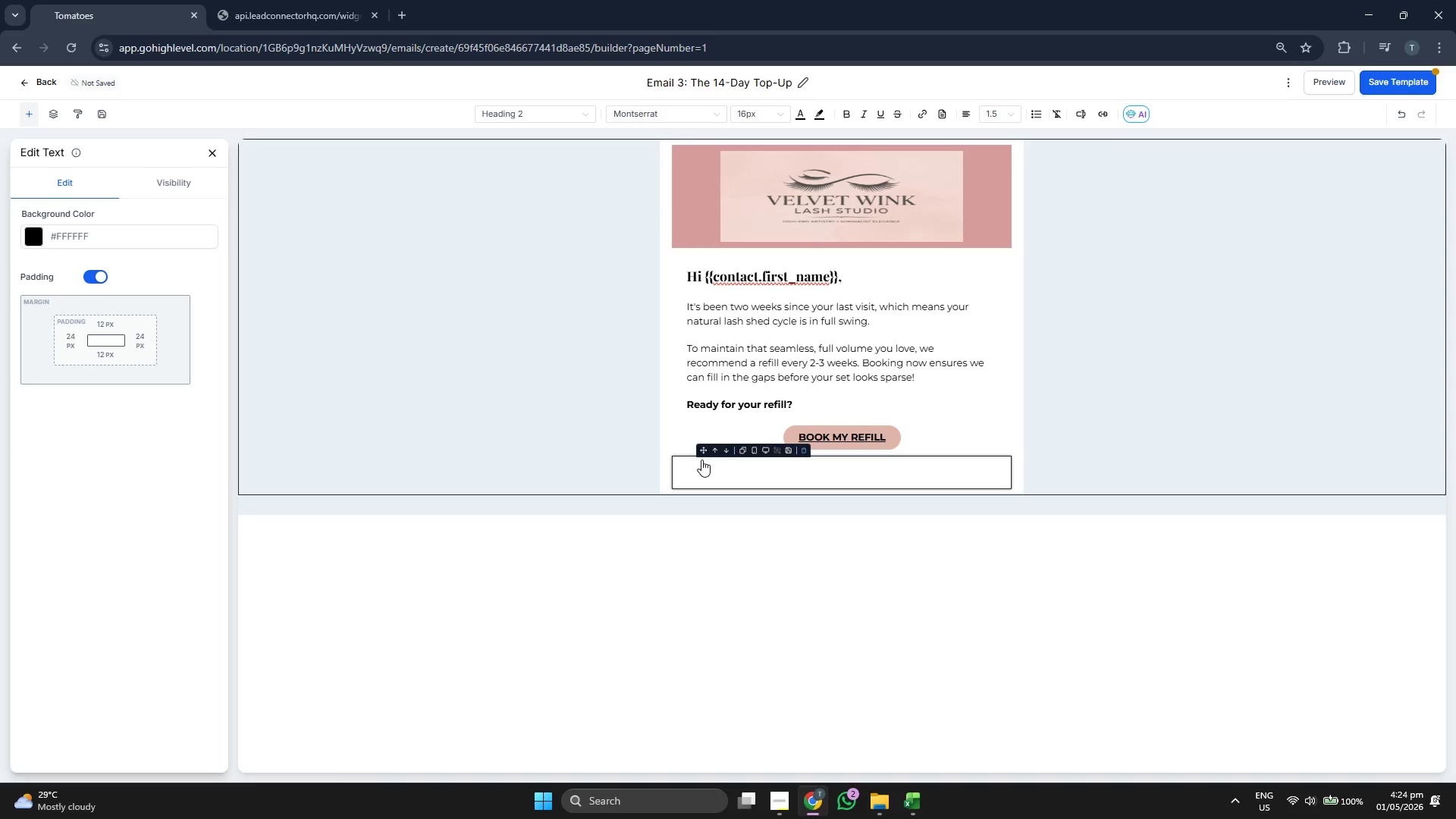 
type(ew)
 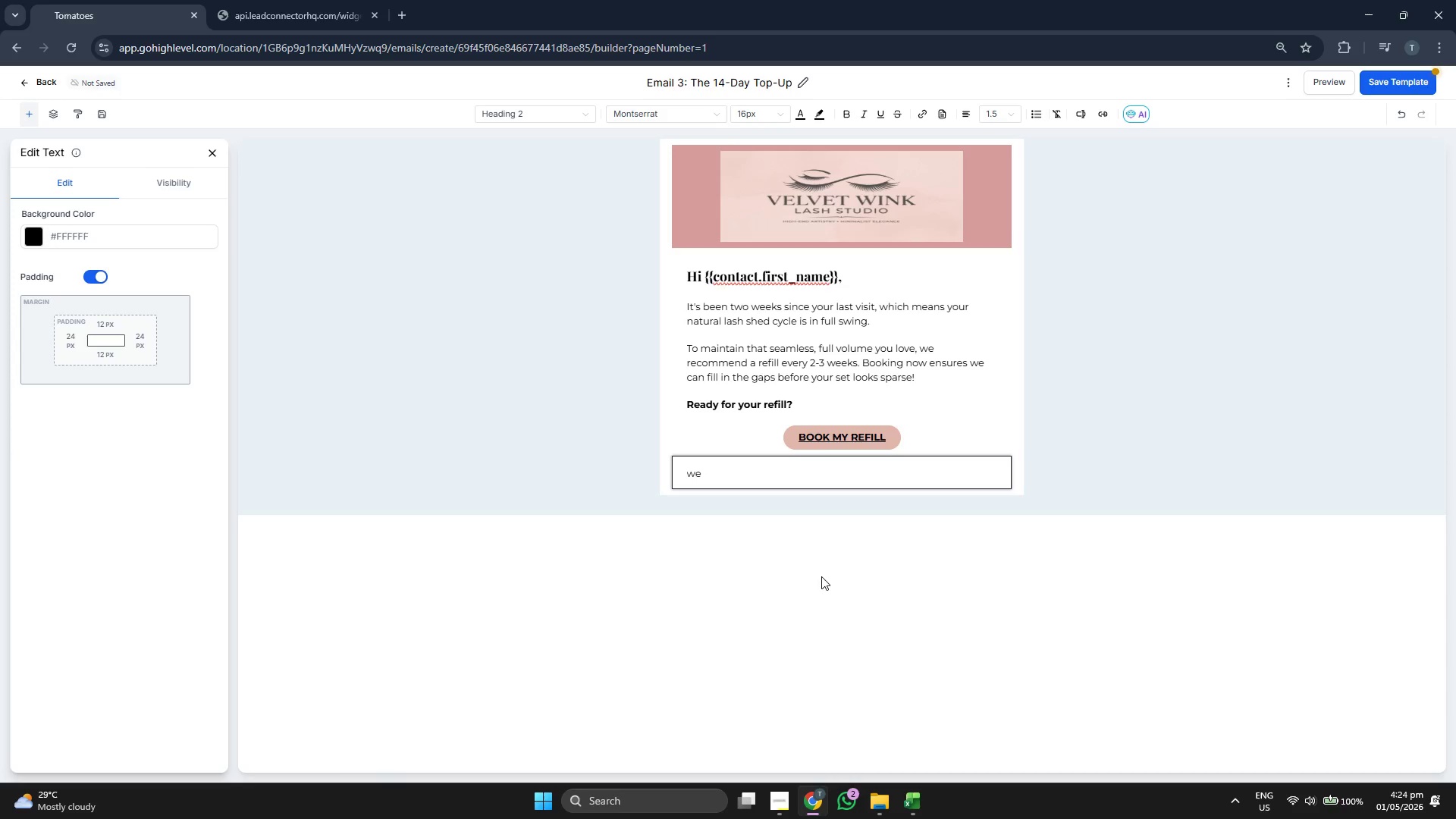 
key(Backspace)
key(Backspace)
type(w)
key(Backspace)
type(We can't wait tos)
key(Backspace)
type( see you)
 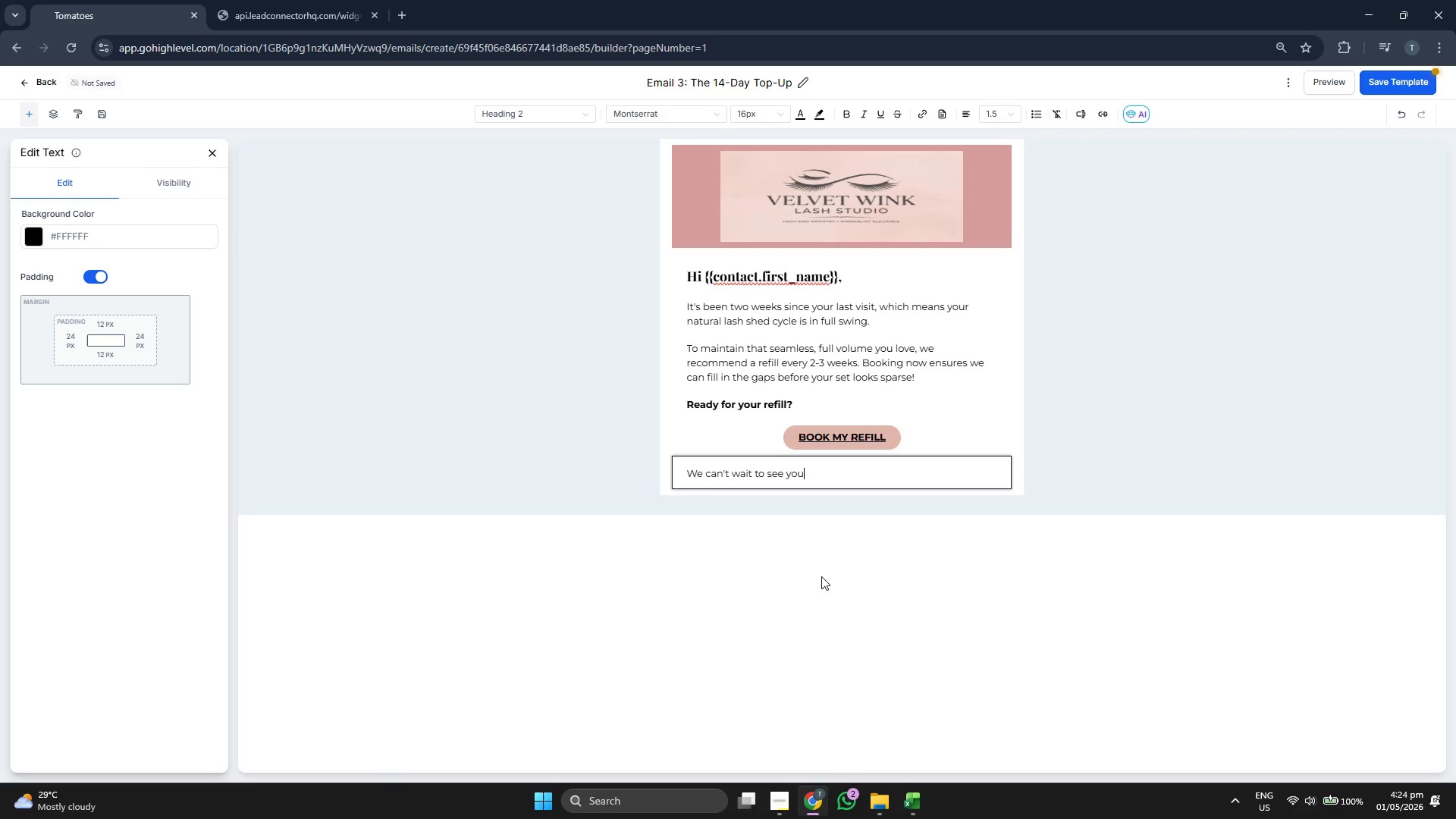 
type( back in the studio )
key(Backspace)
type(!)
 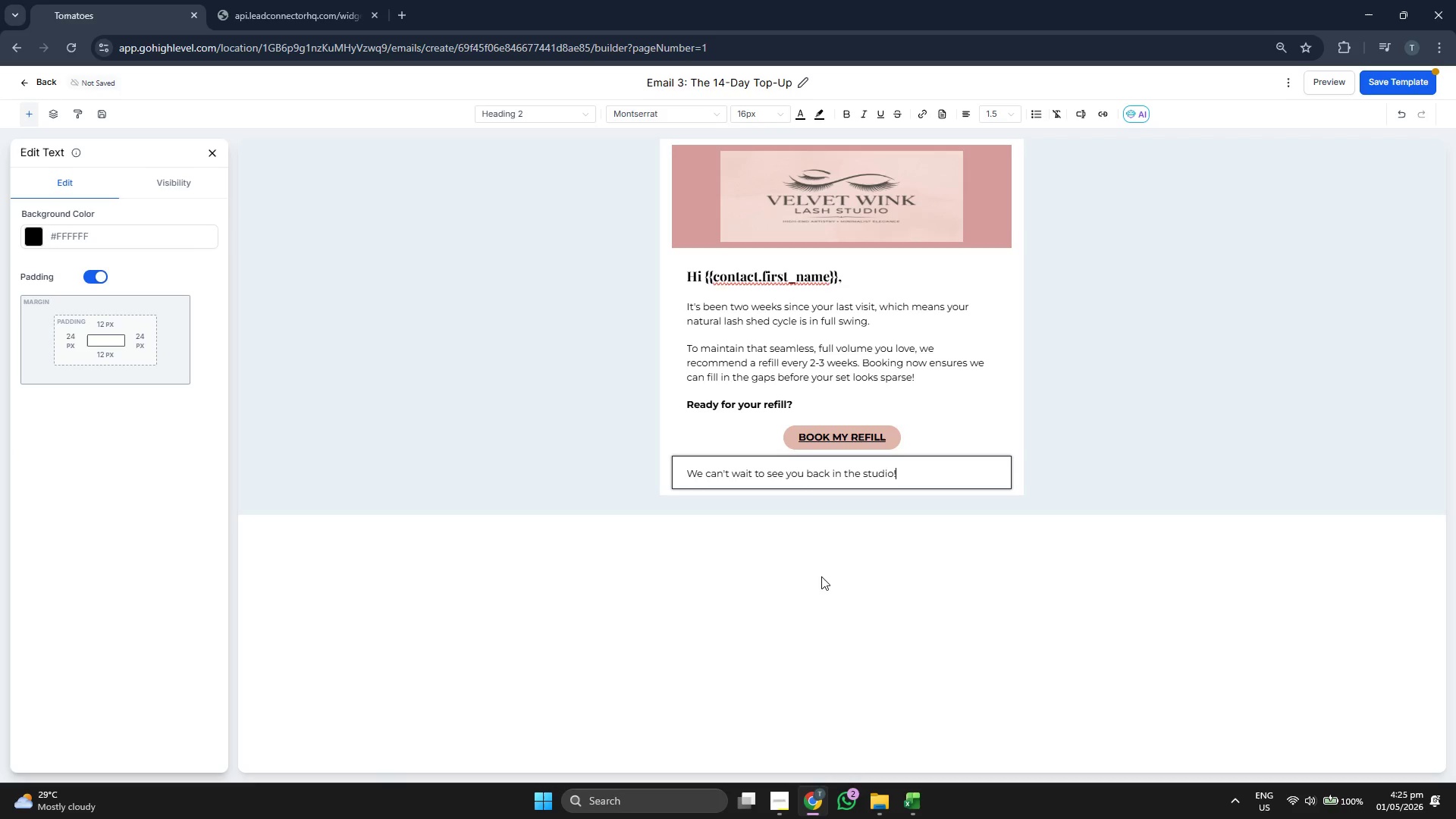 
key(Enter)
 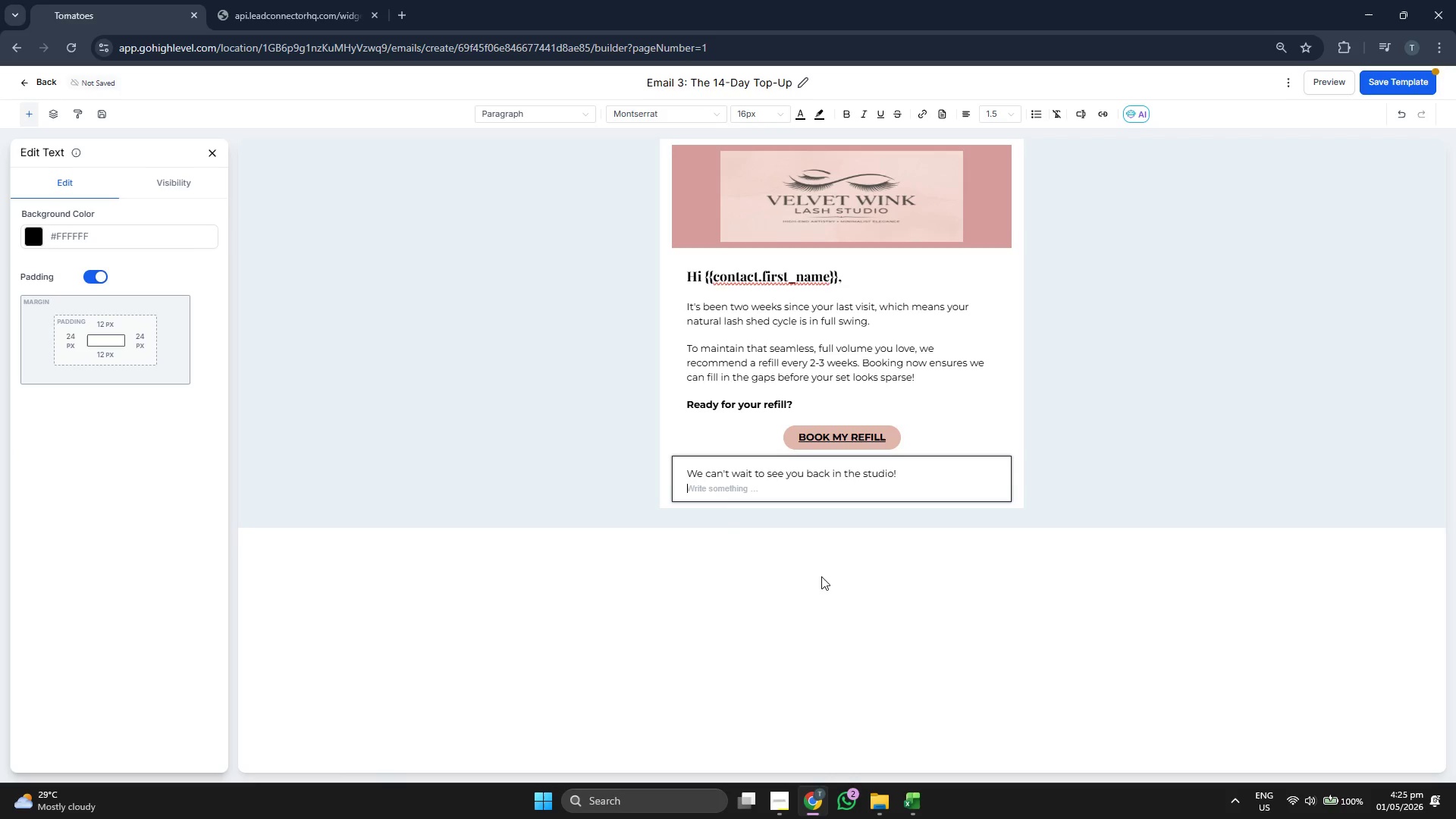 
key(Enter)
 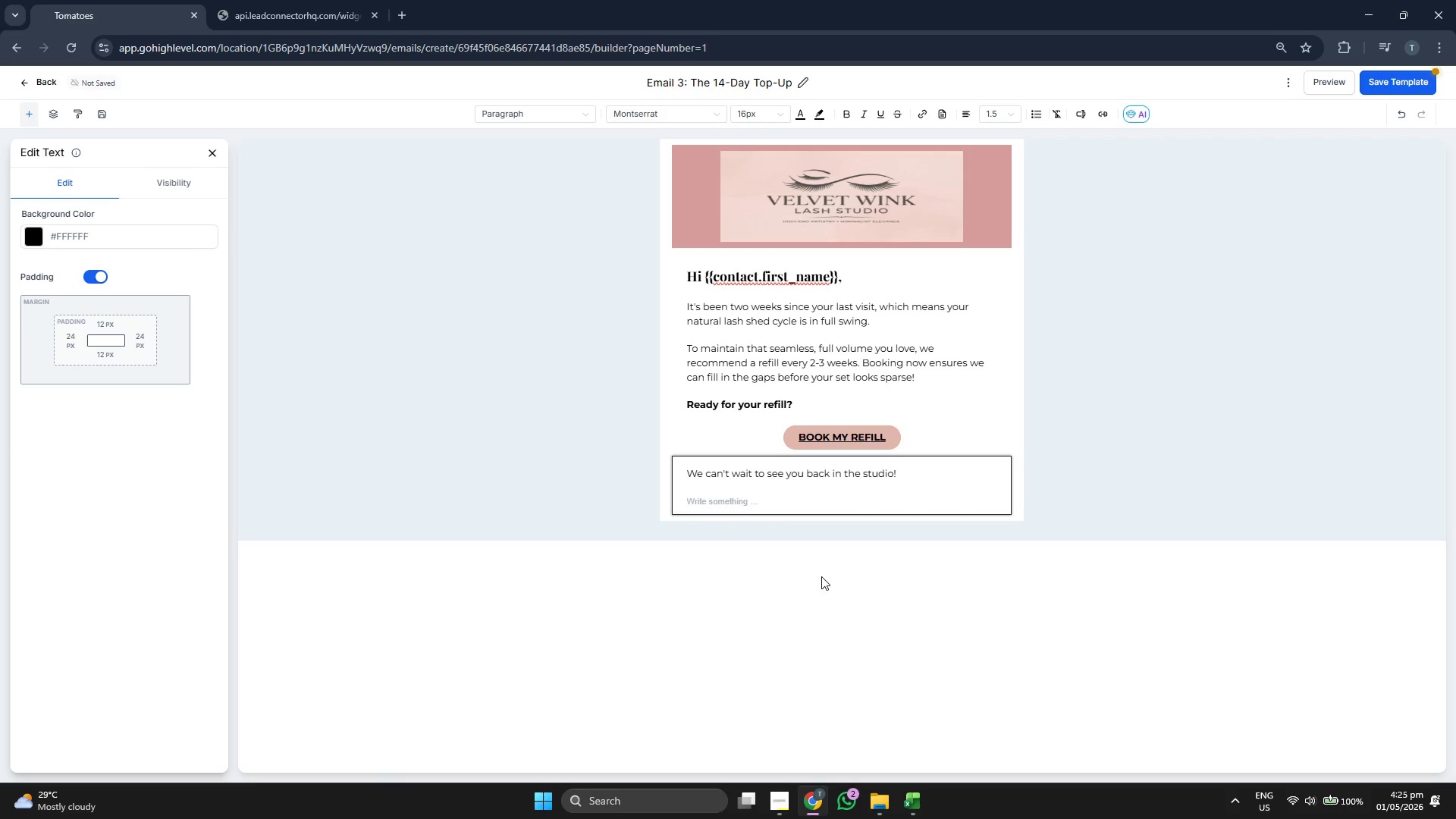 
type(Velvw)
key(Backspace)
type(et ae)
key(Backspace)
key(Backspace)
type(Wink Lash Studio)
 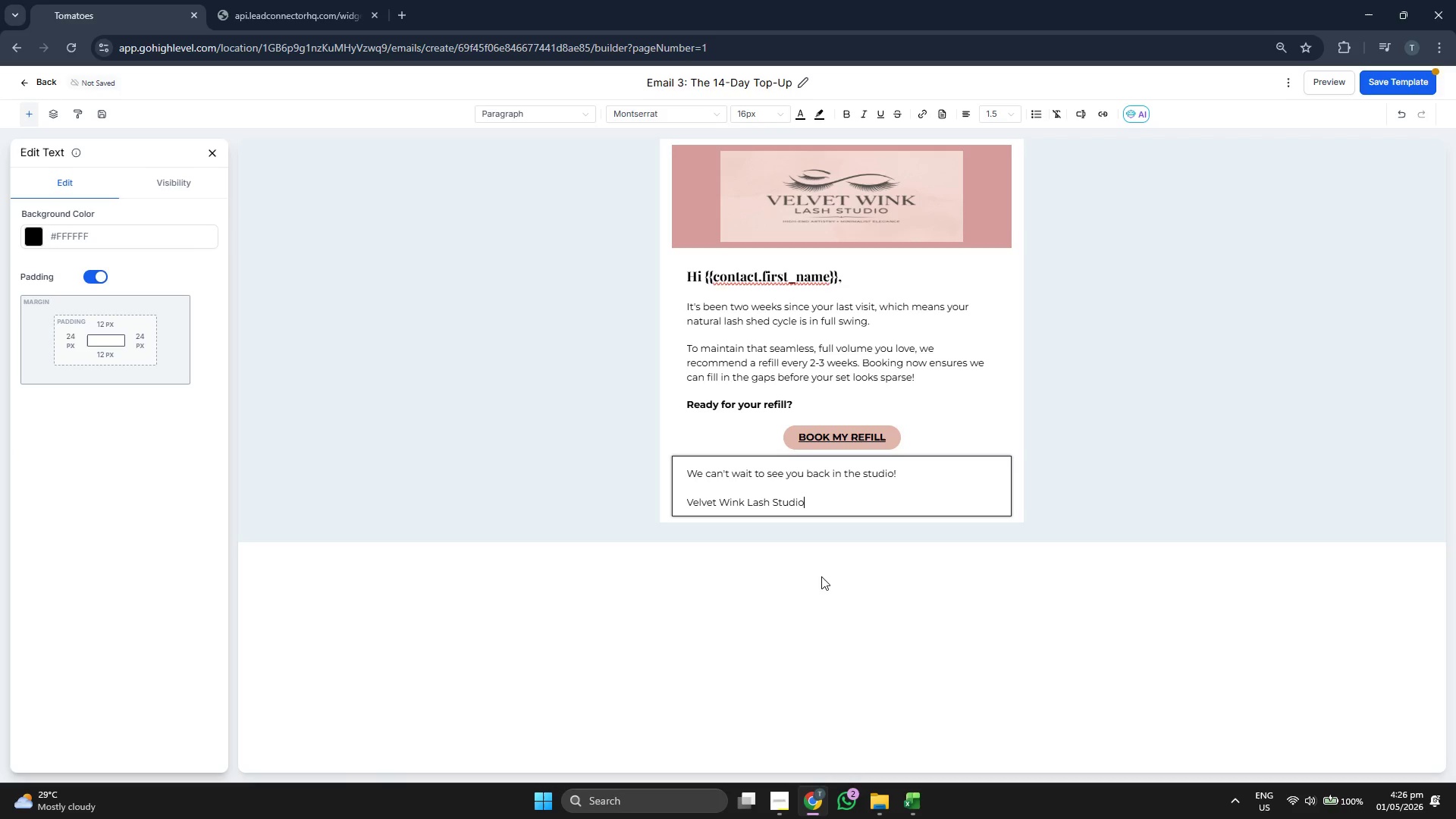 
key(Enter)
 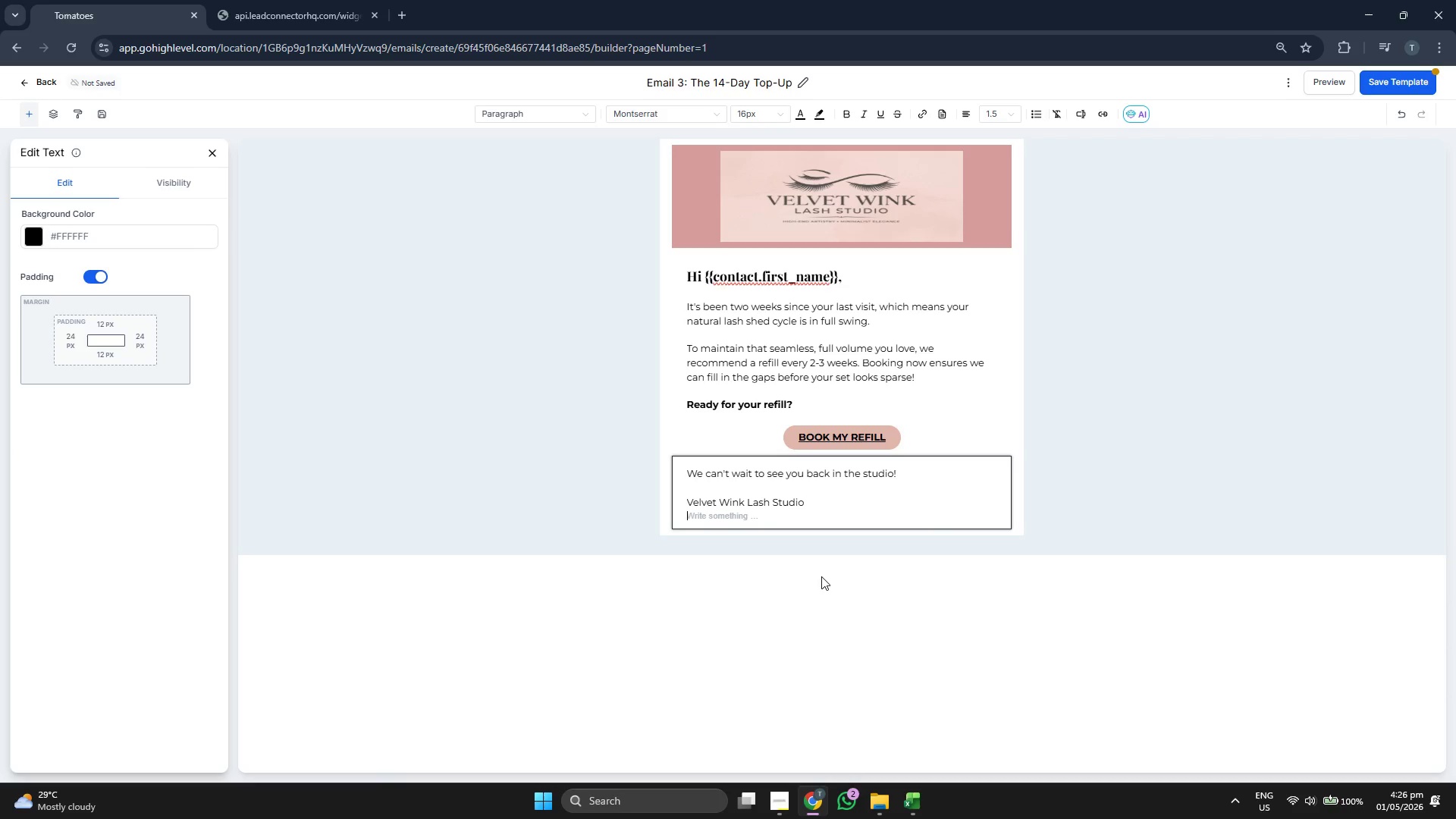 
type(High )
 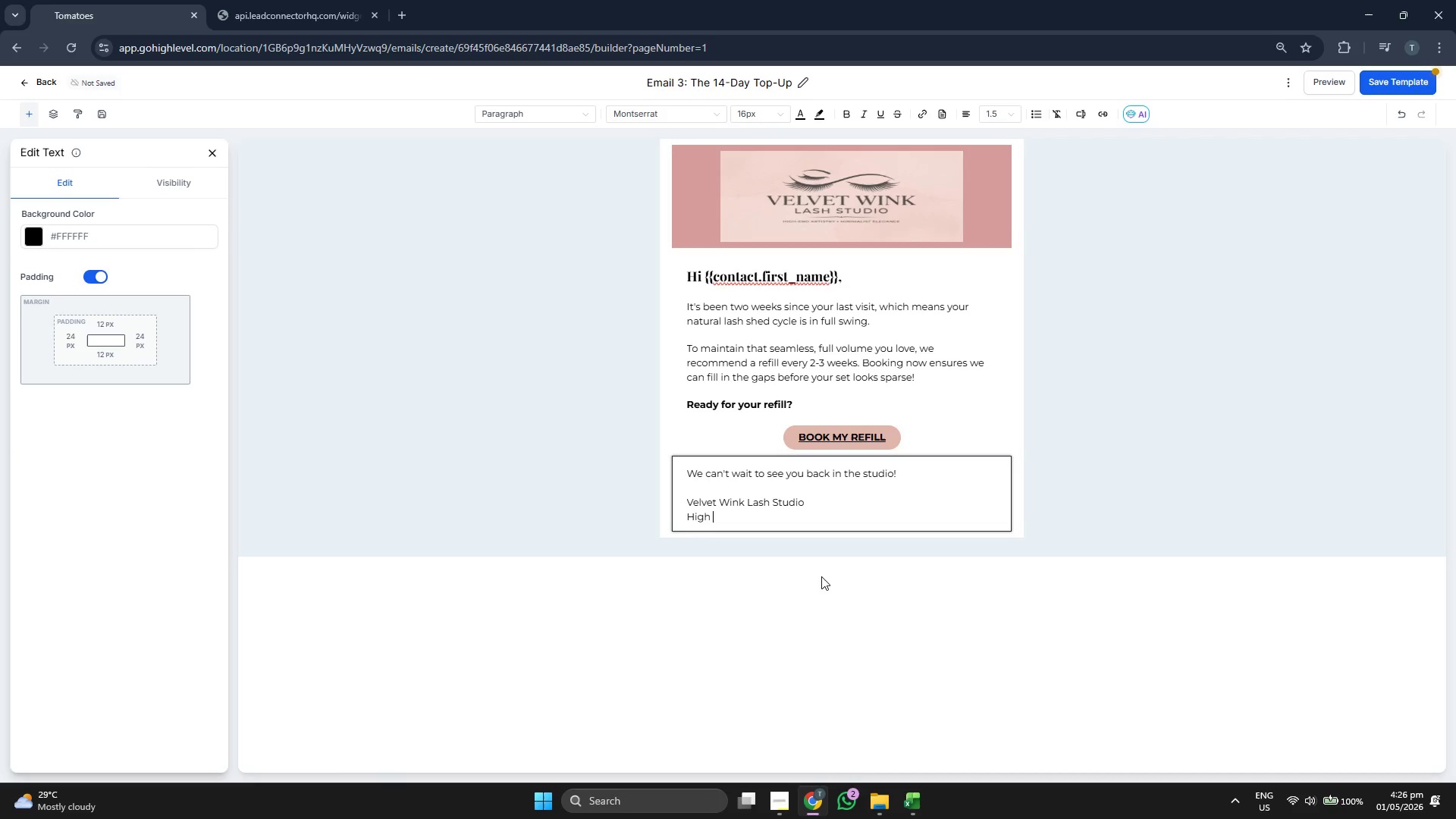 
key(Backspace)
type(-End)
 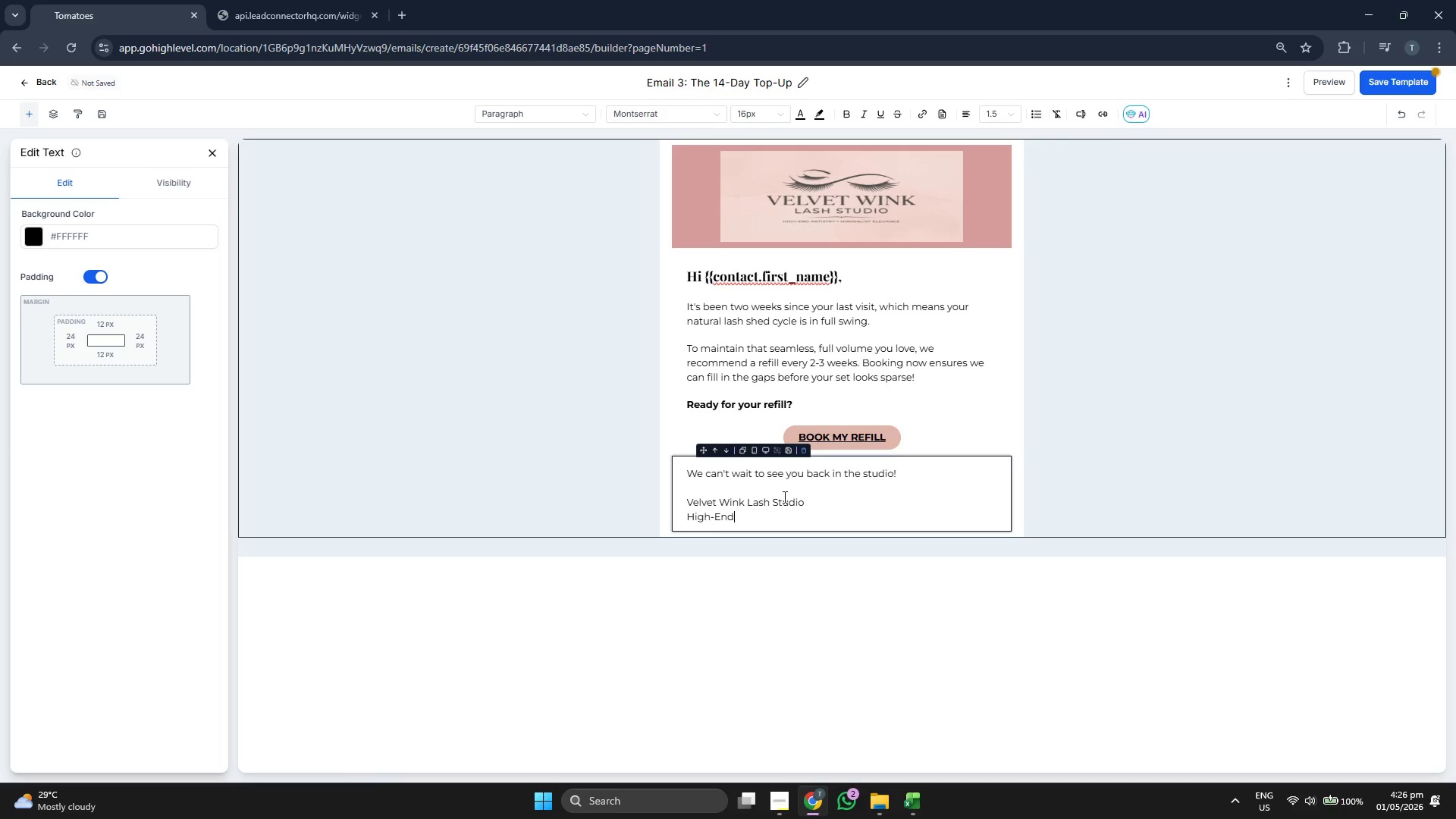 
double_click([783, 497])
 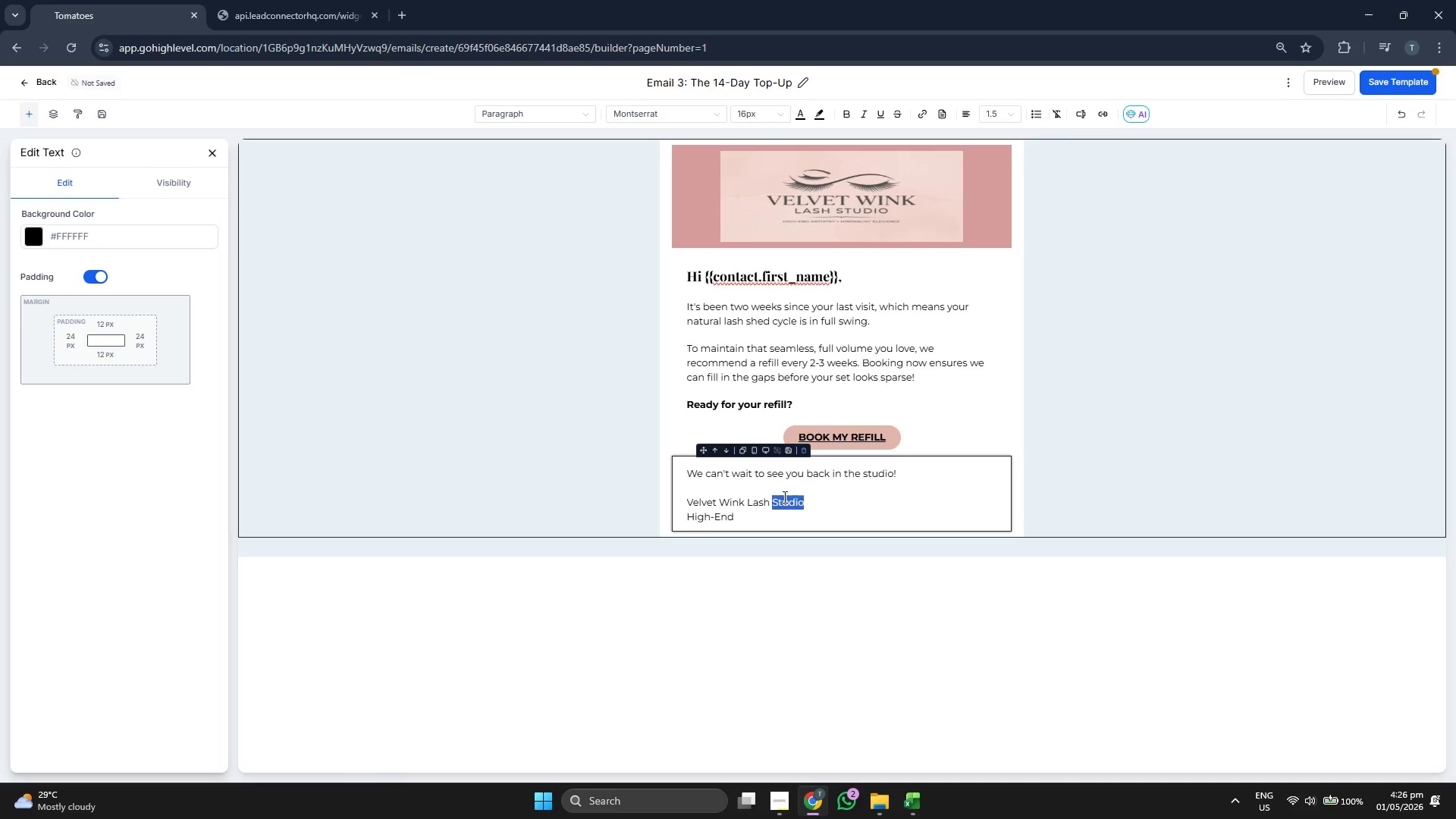 
triple_click([783, 497])
 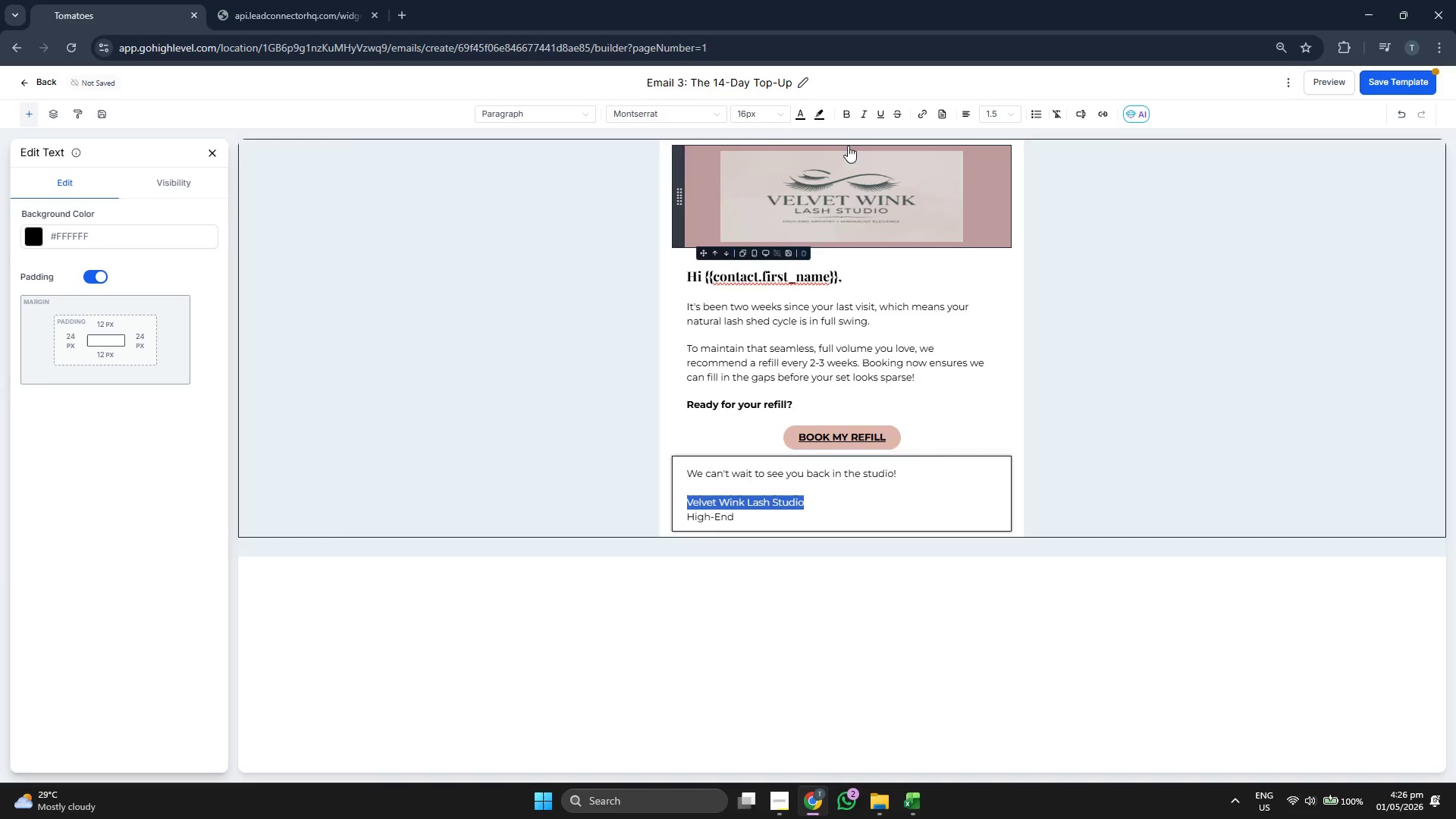 
left_click([845, 109])
 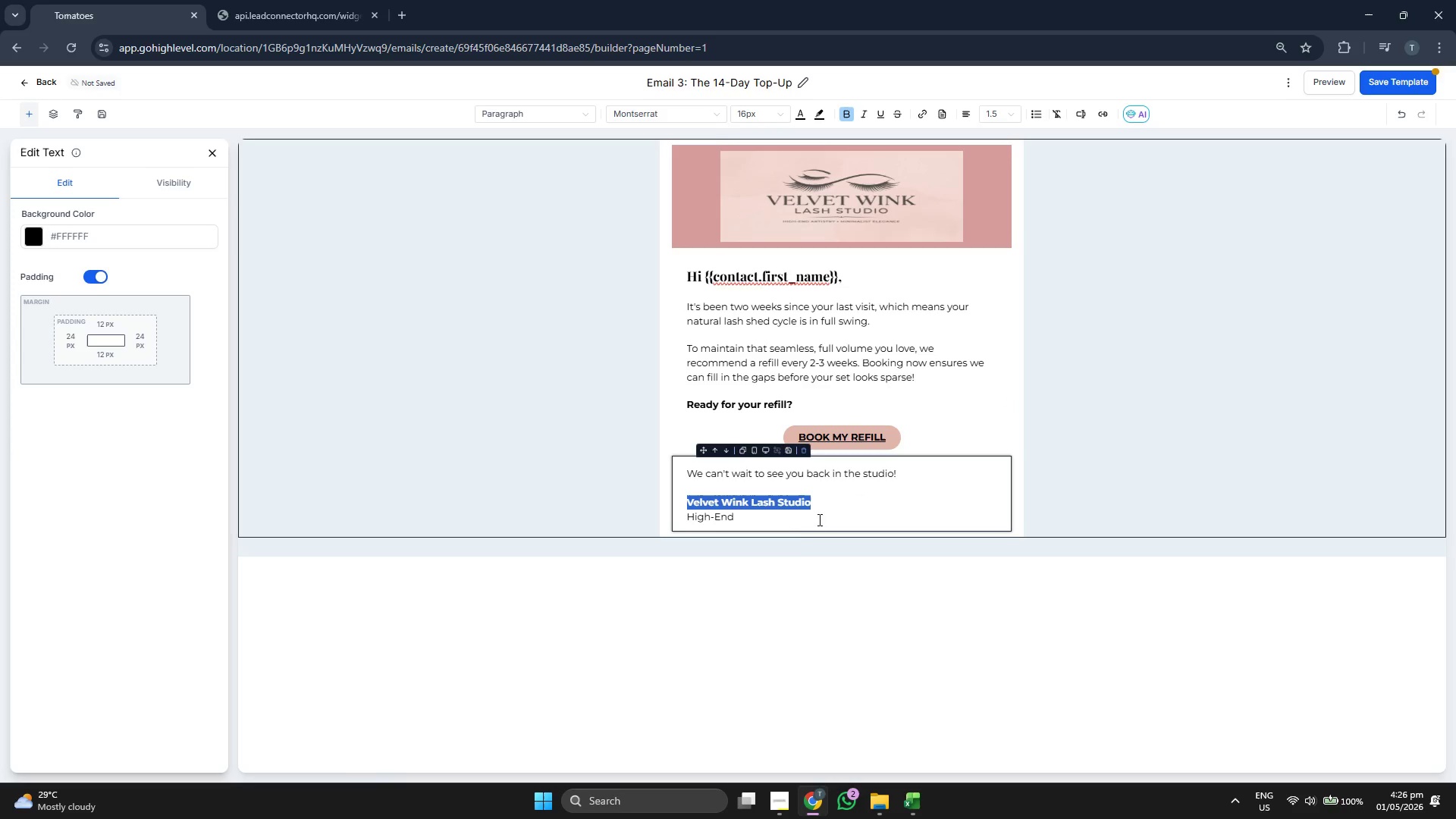 
left_click([795, 529])
 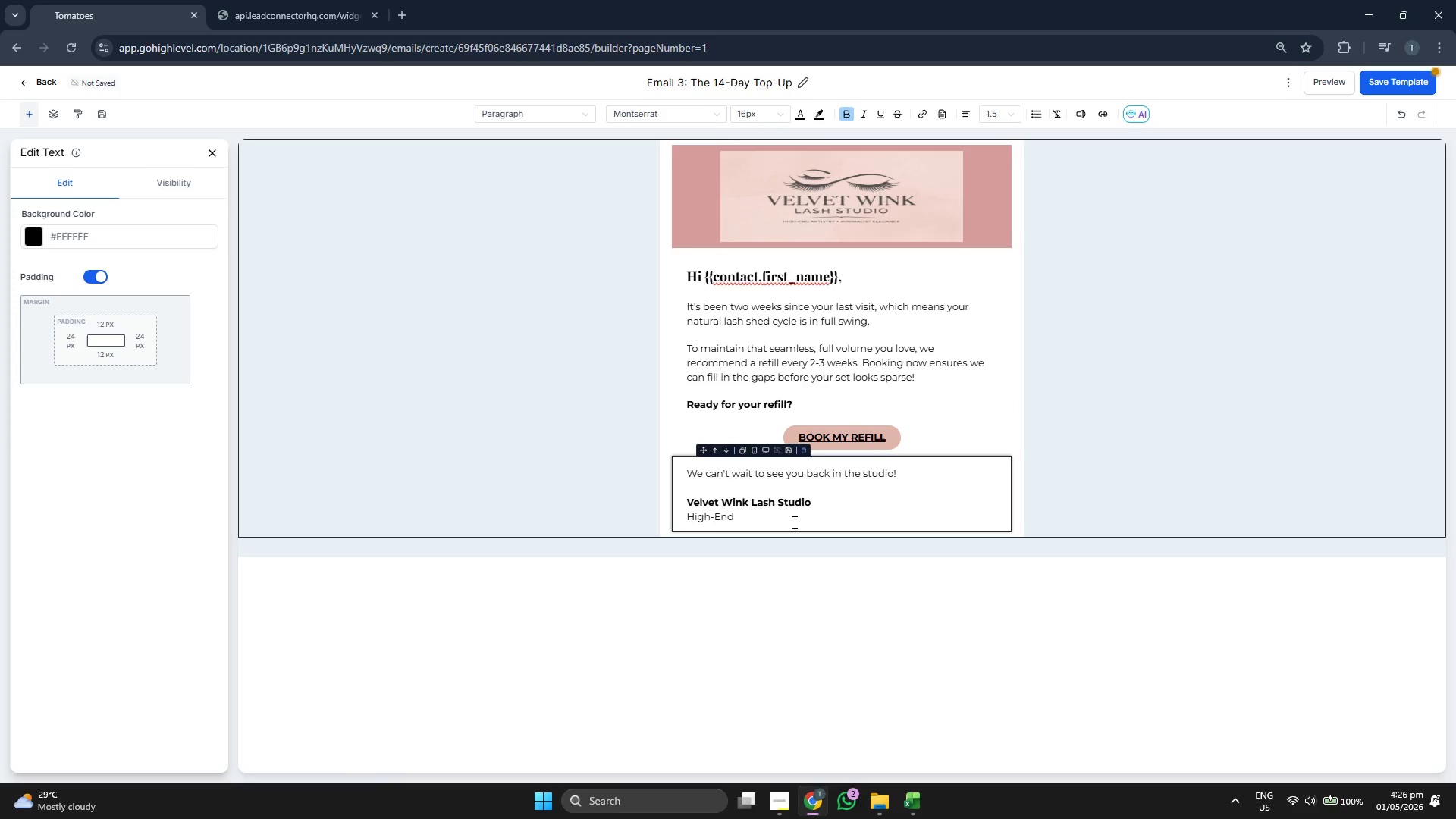 
left_click([792, 517])
 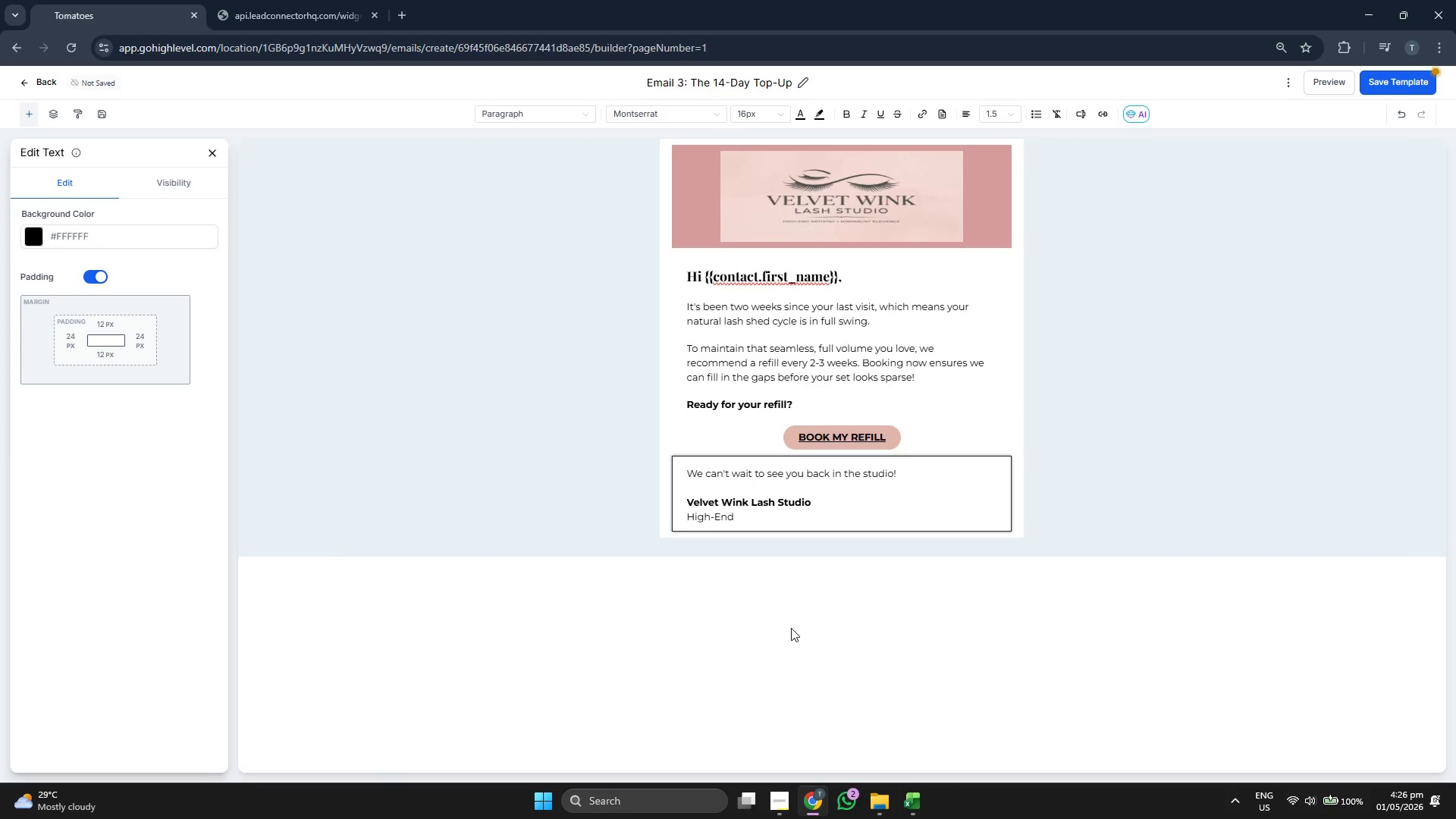 
type( Artistr)
key(Backspace)
key(Backspace)
type(try.)
 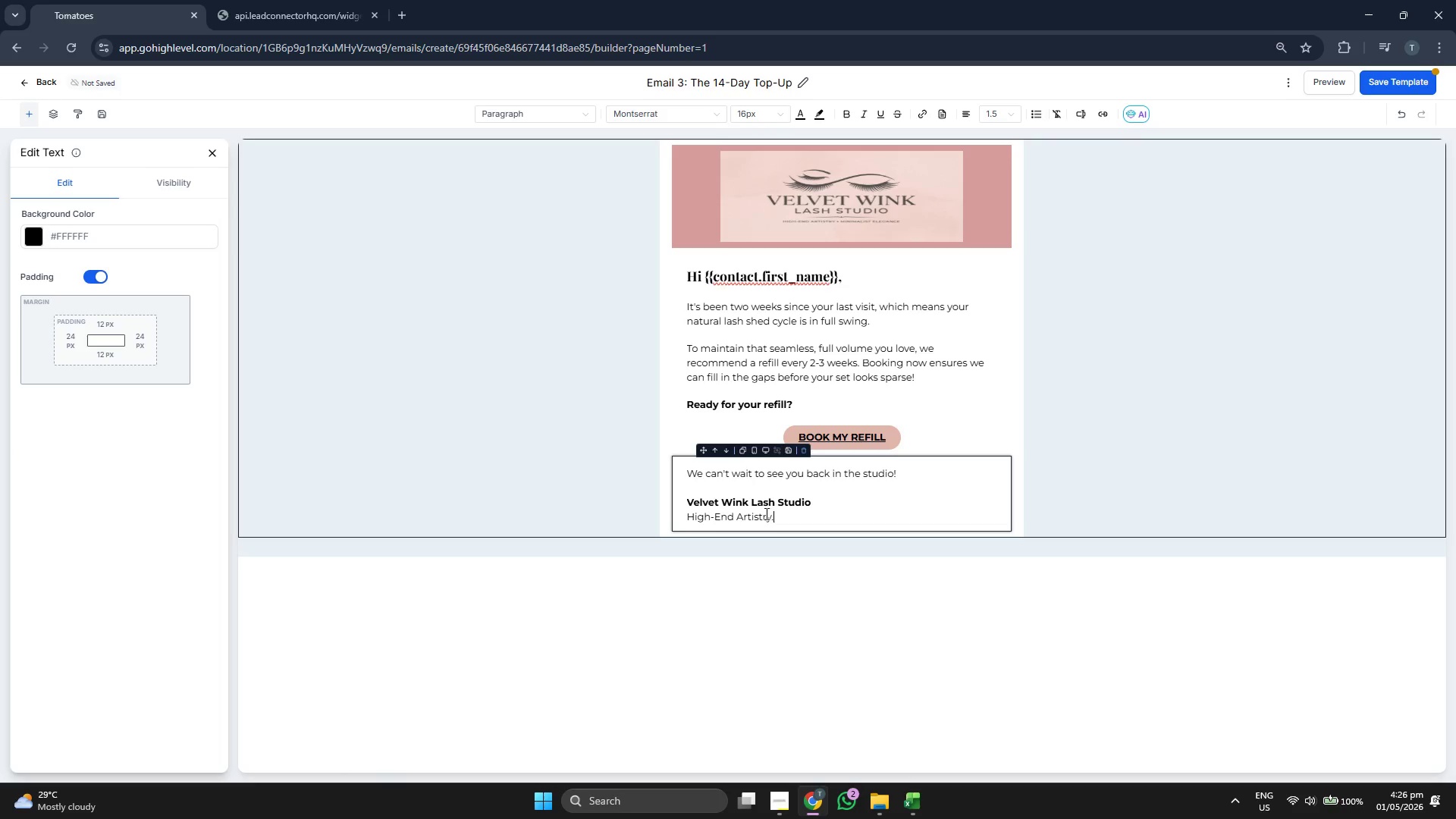 
double_click([765, 516])
 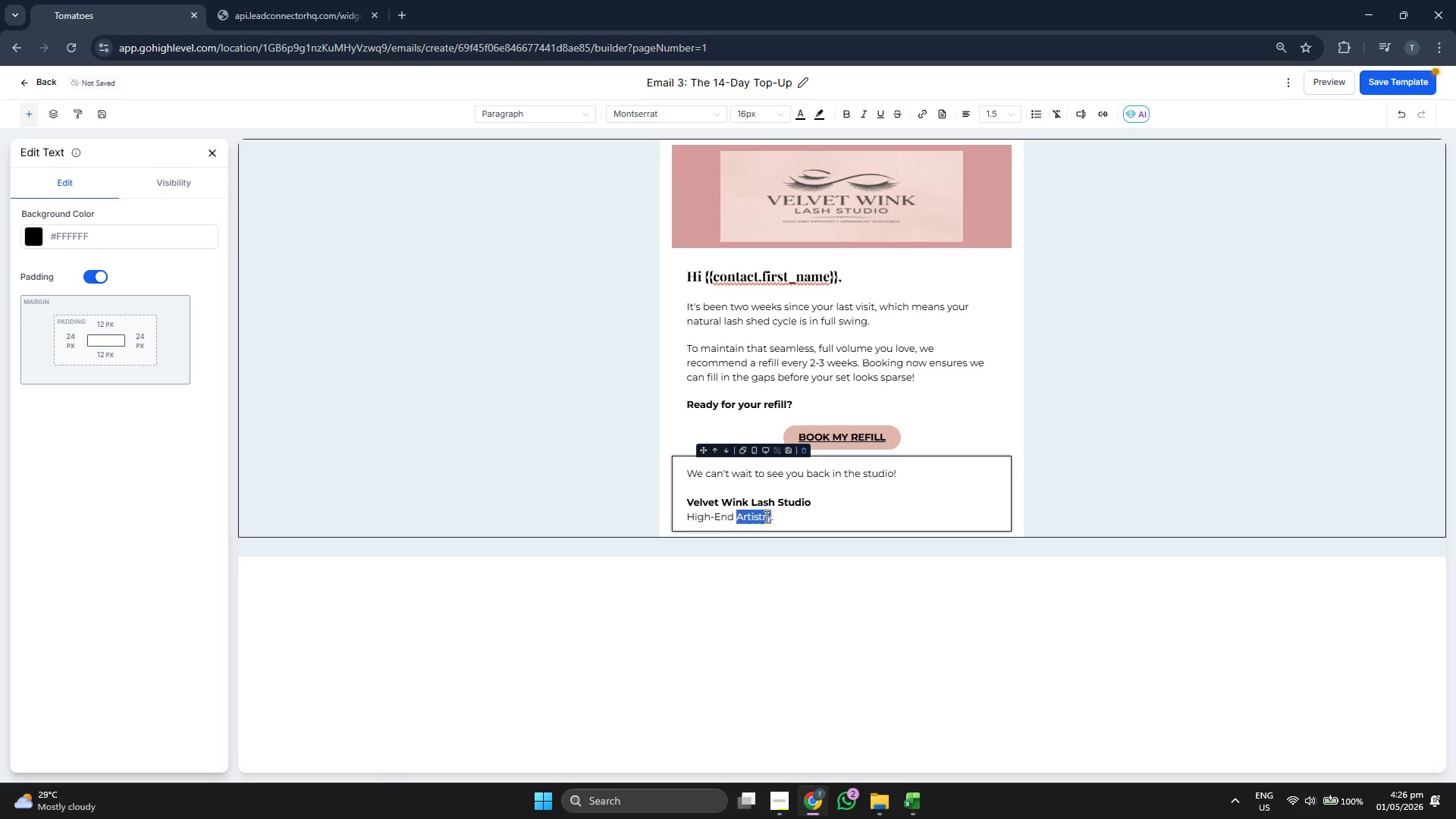 
triple_click([765, 516])
 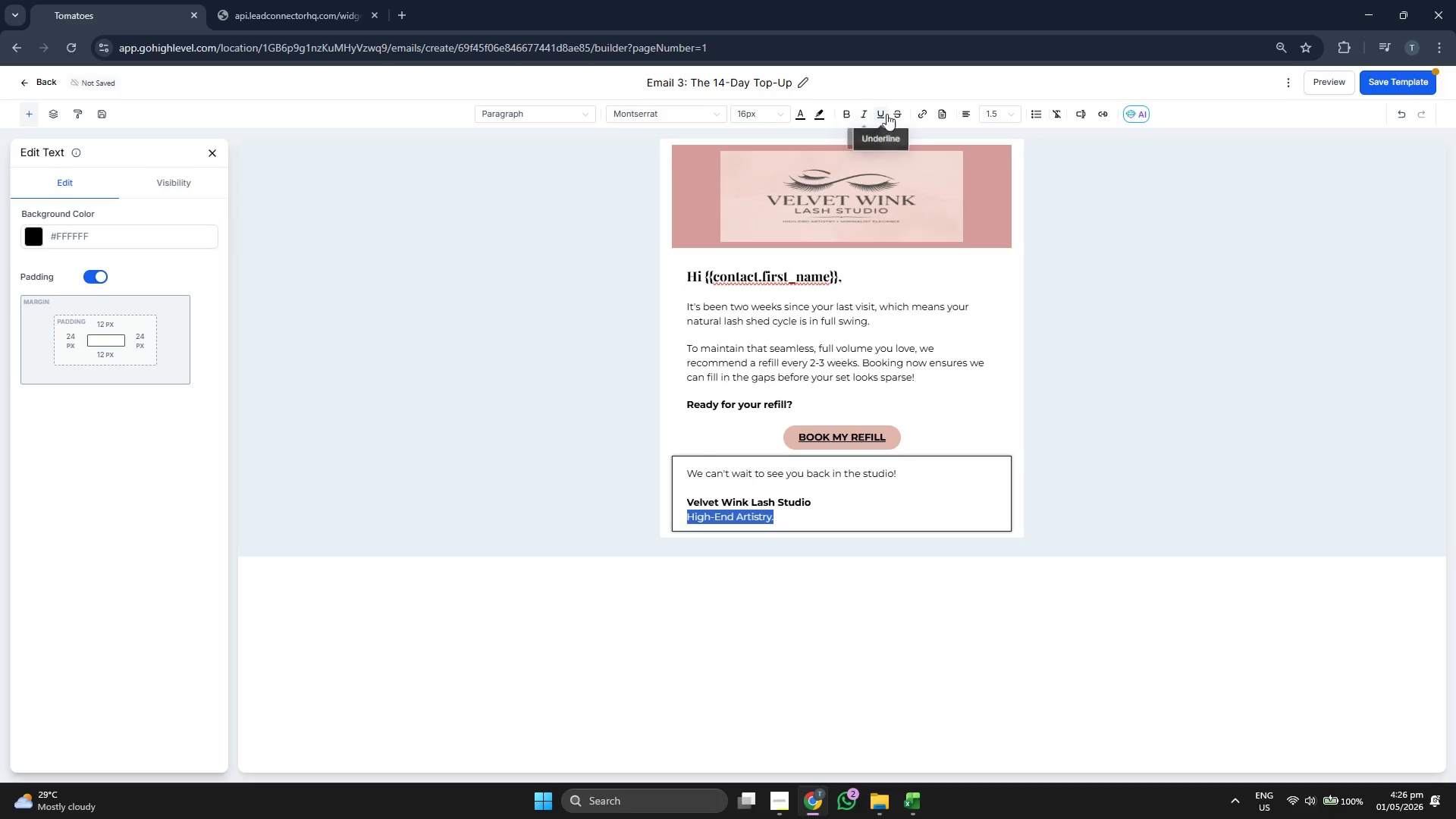 
left_click([864, 111])
 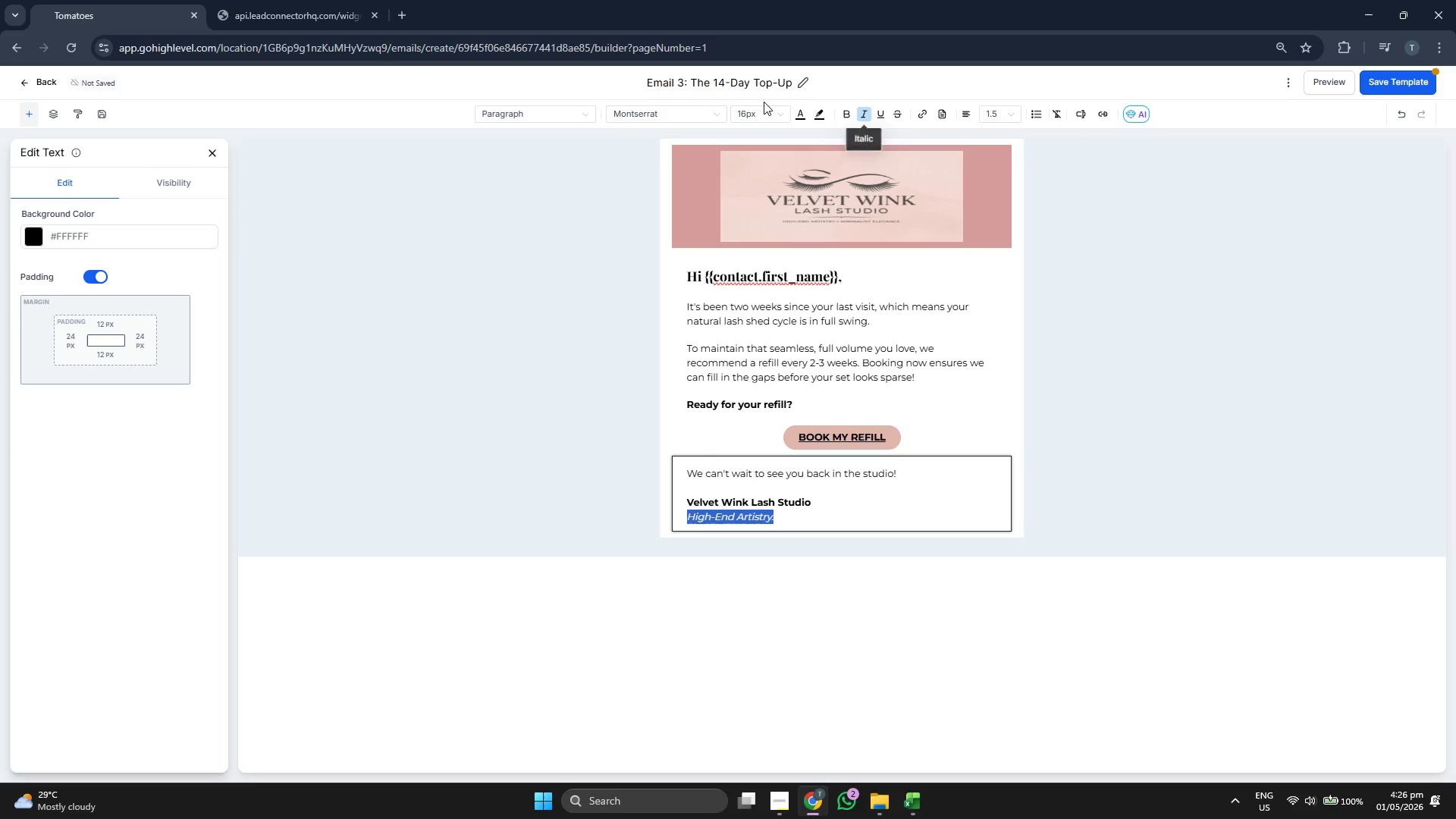 
left_click([756, 102])
 